 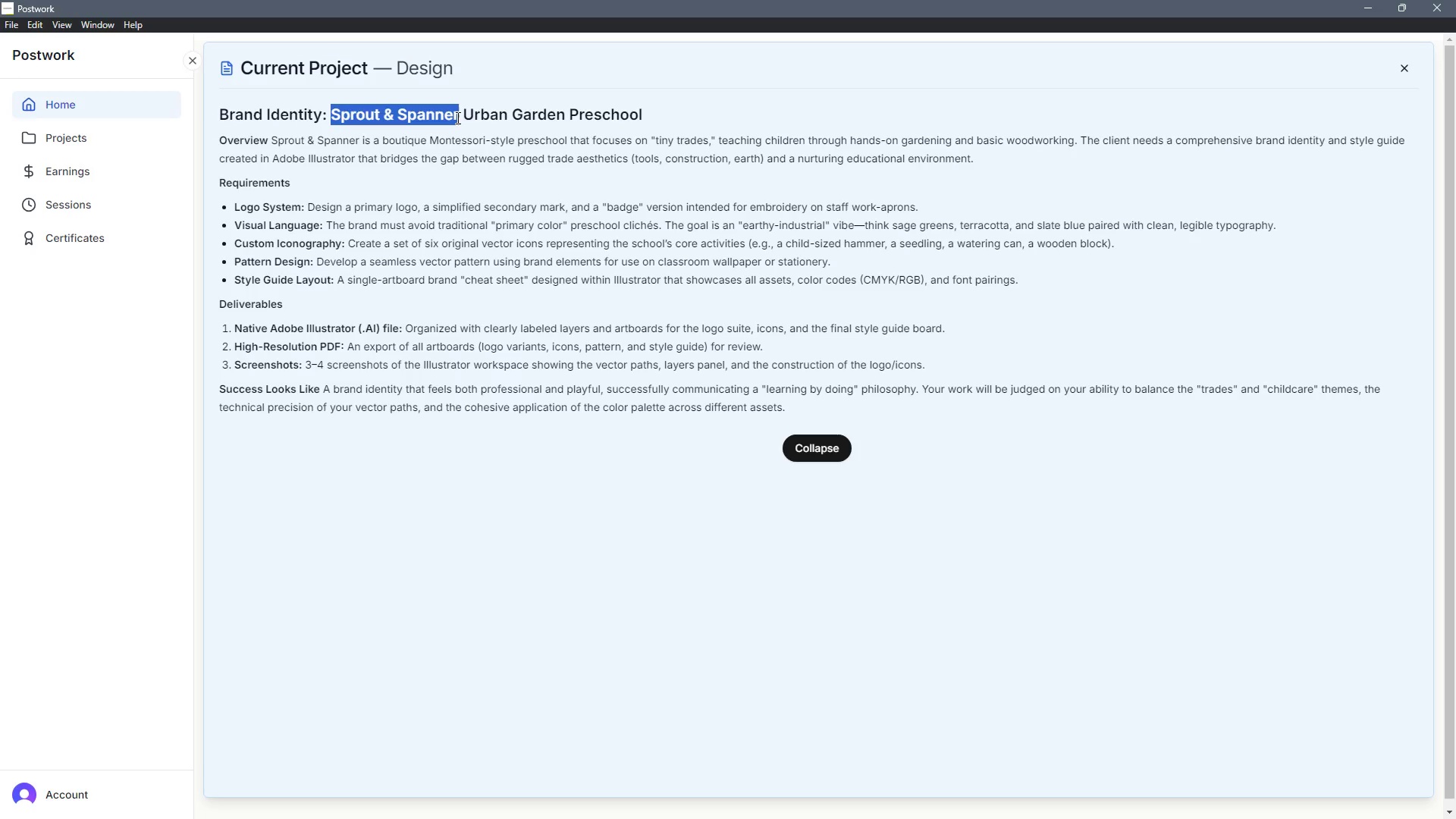 
key(Alt+Tab)
 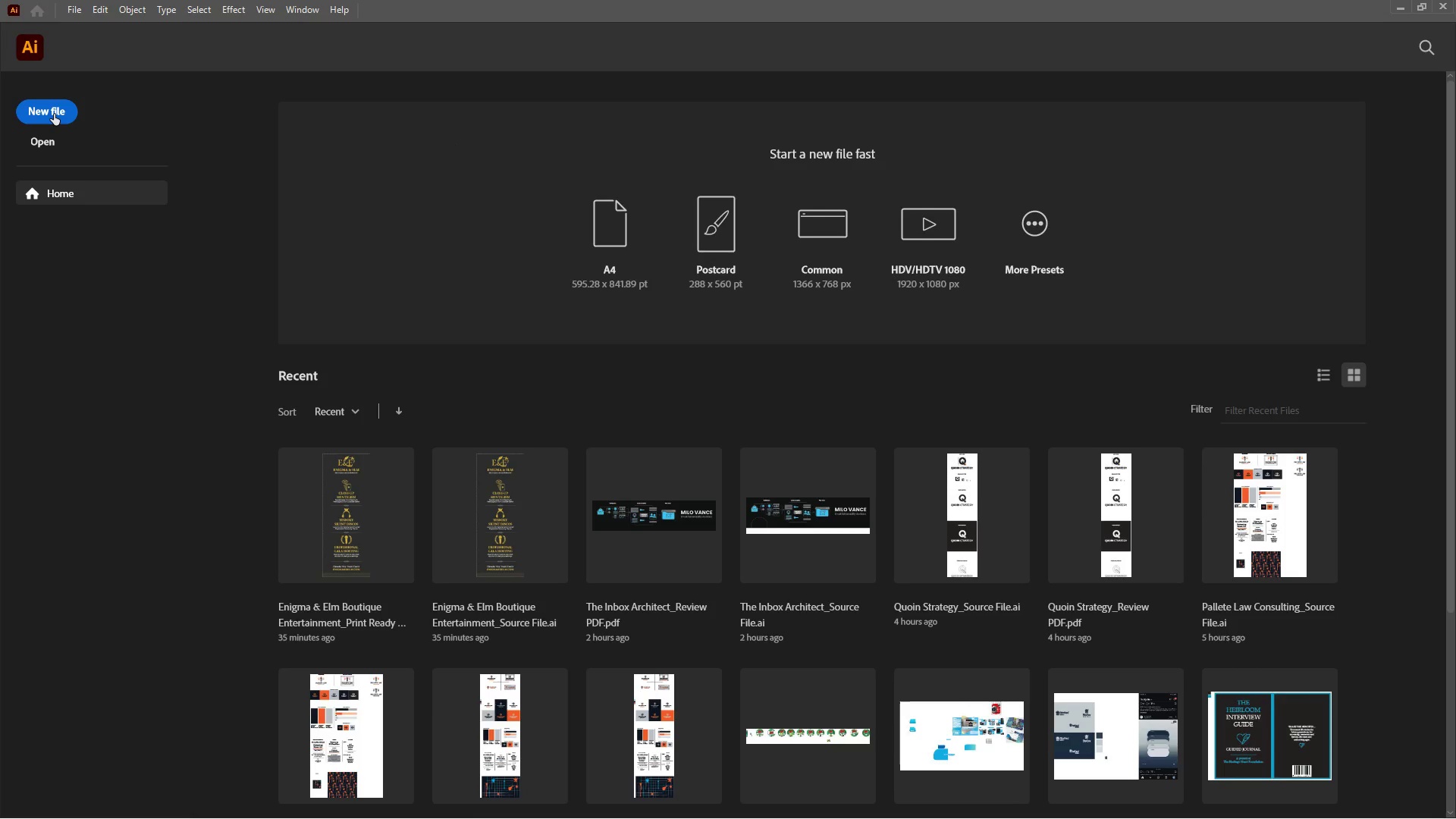 
mouse_move([362, 221])
 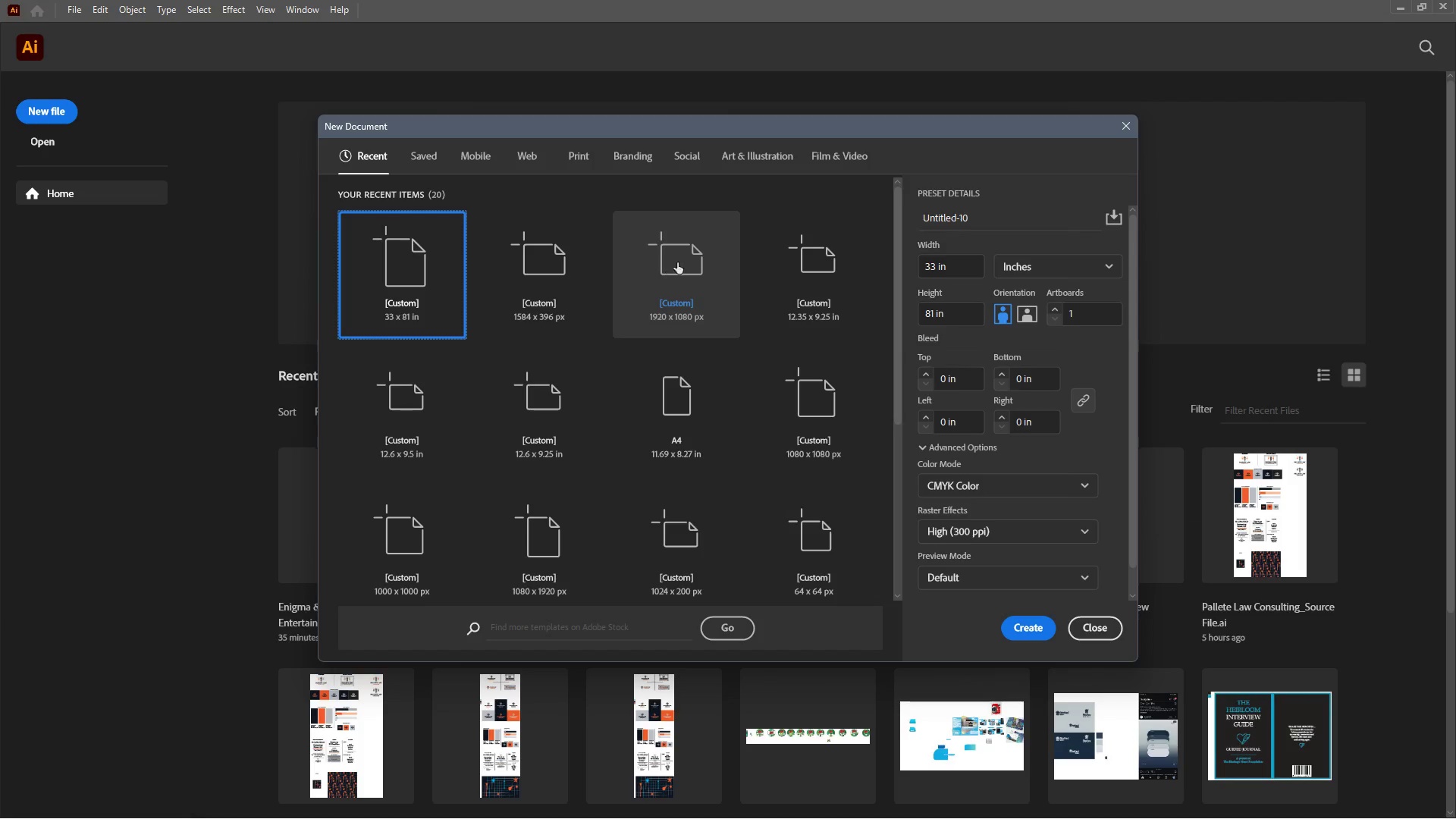 
left_click([684, 259])
 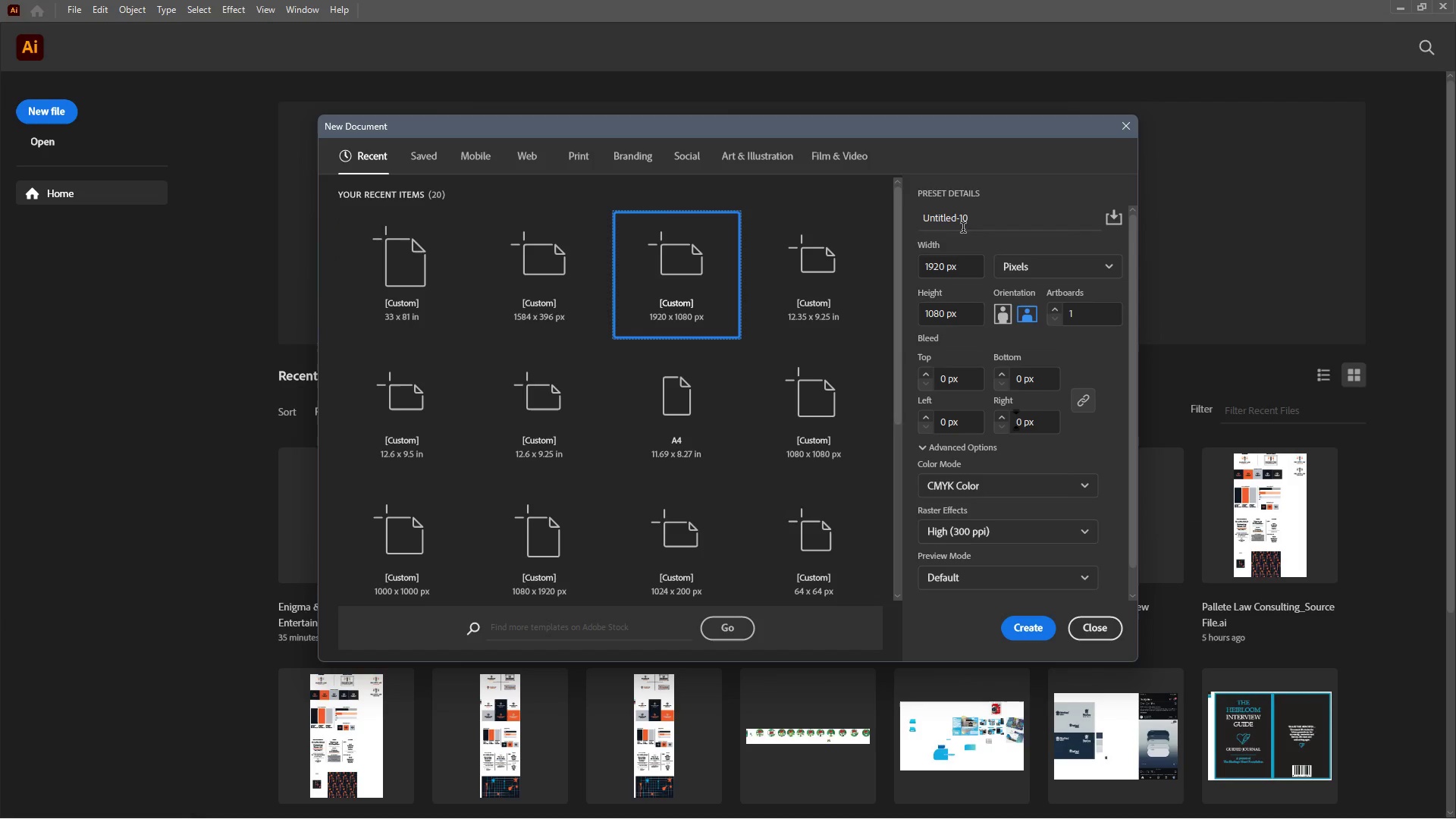 
left_click_drag(start_coordinate=[977, 221], to_coordinate=[921, 220])
 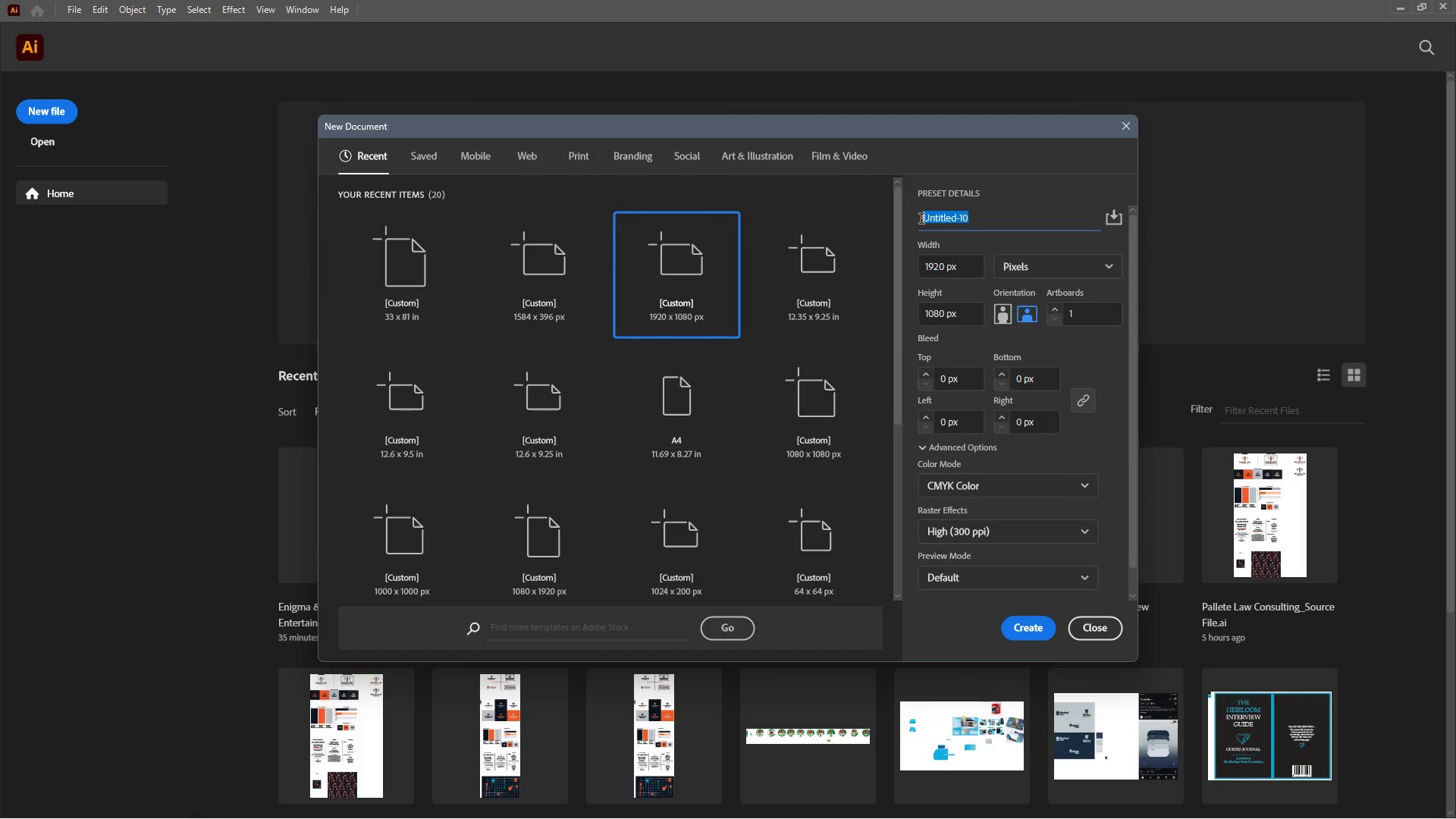 
key(Control+V)
 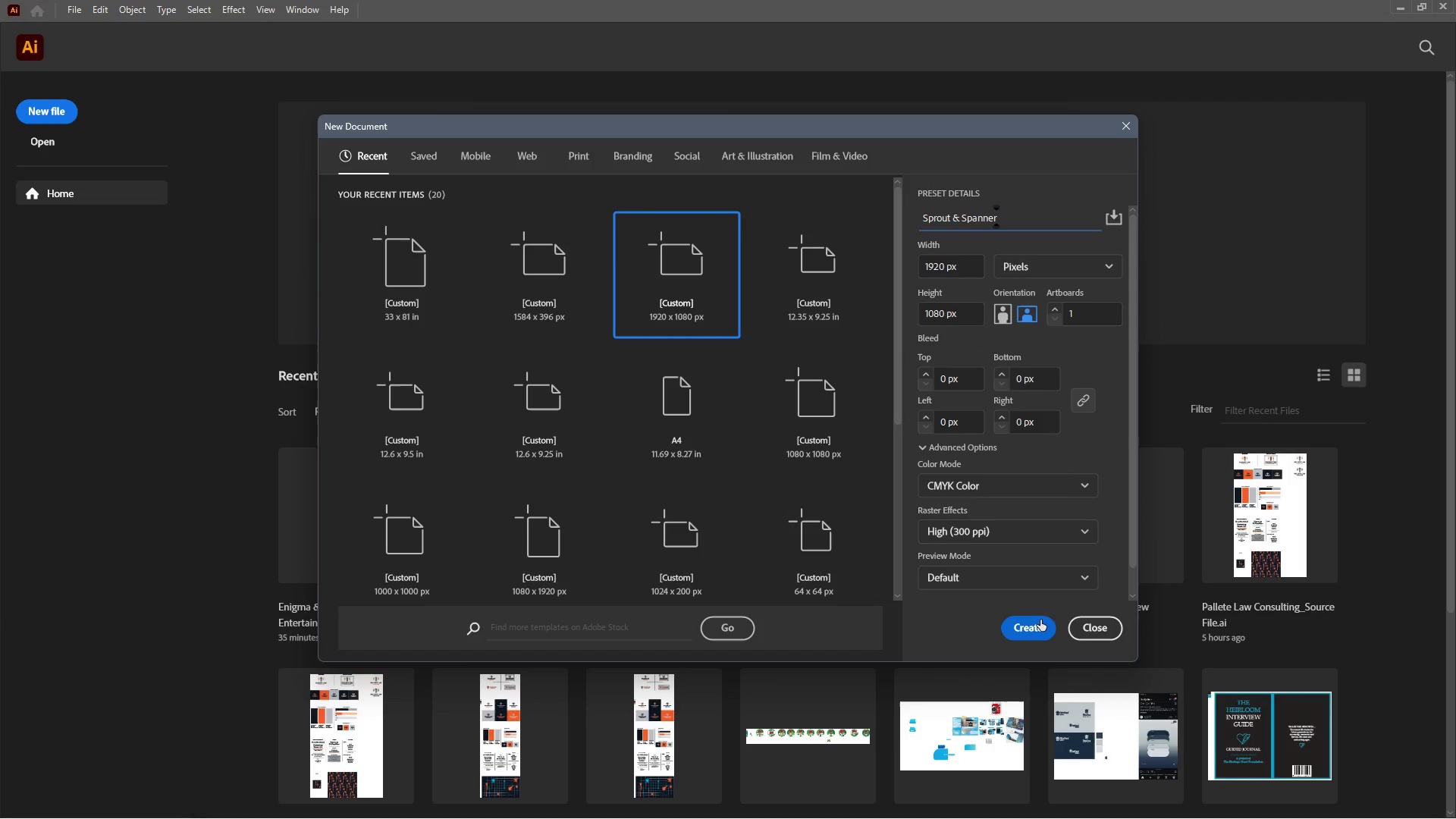 
left_click([1034, 624])
 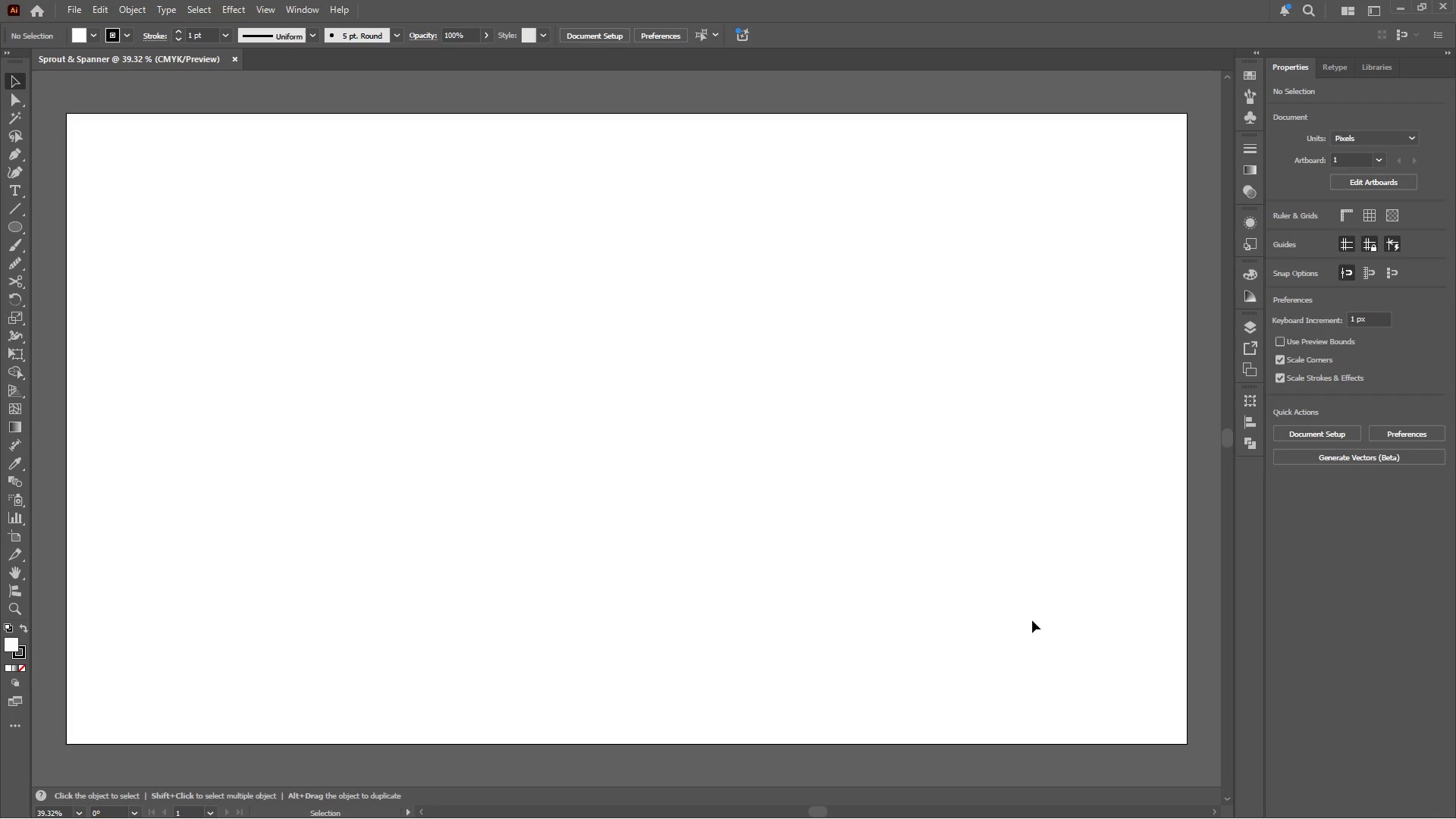 
hold_key(key=AltLeft, duration=0.84)
scroll: coordinate [731, 445], scroll_direction: down, amount: 3.0
 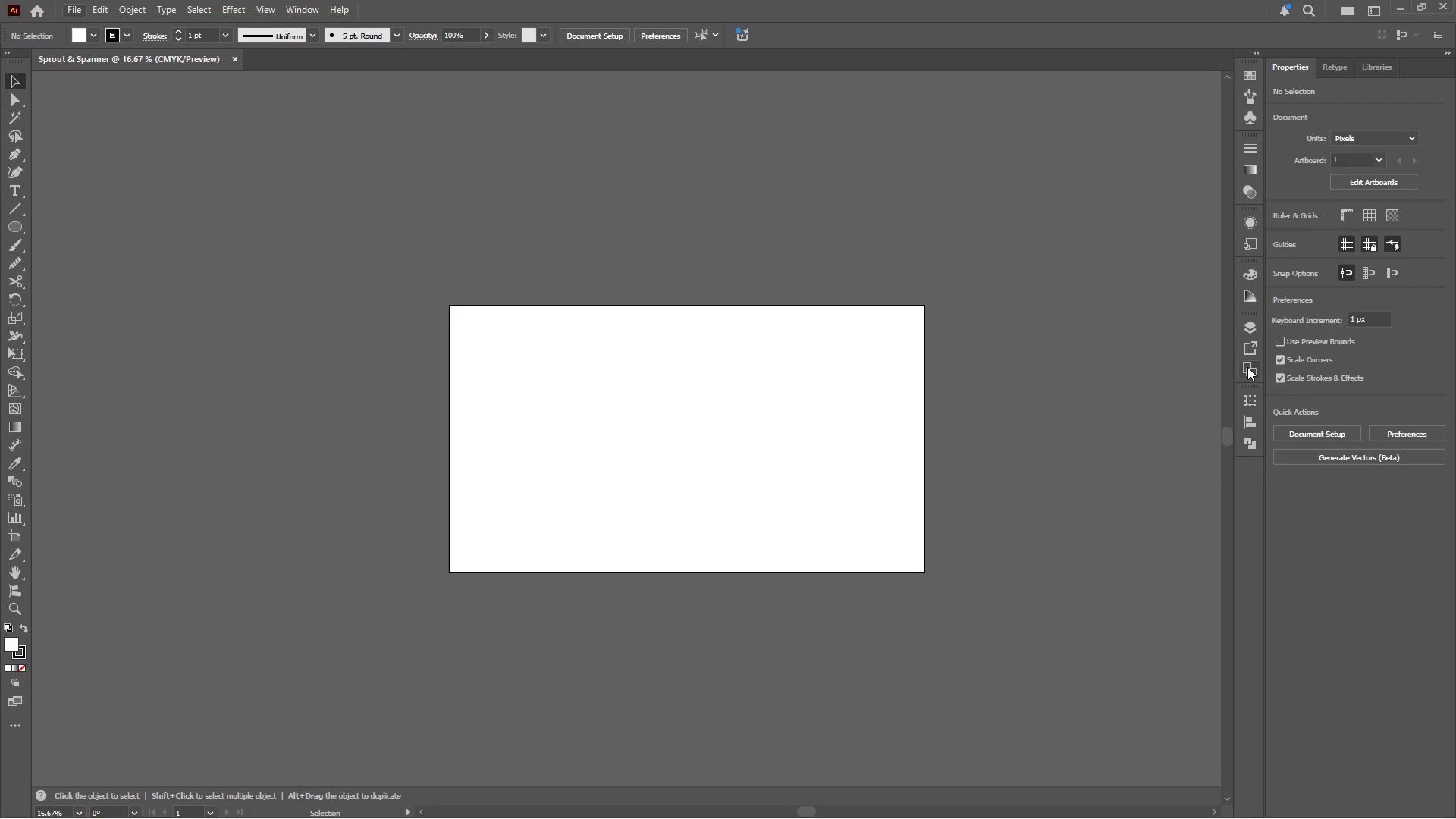 
left_click([1249, 329])
 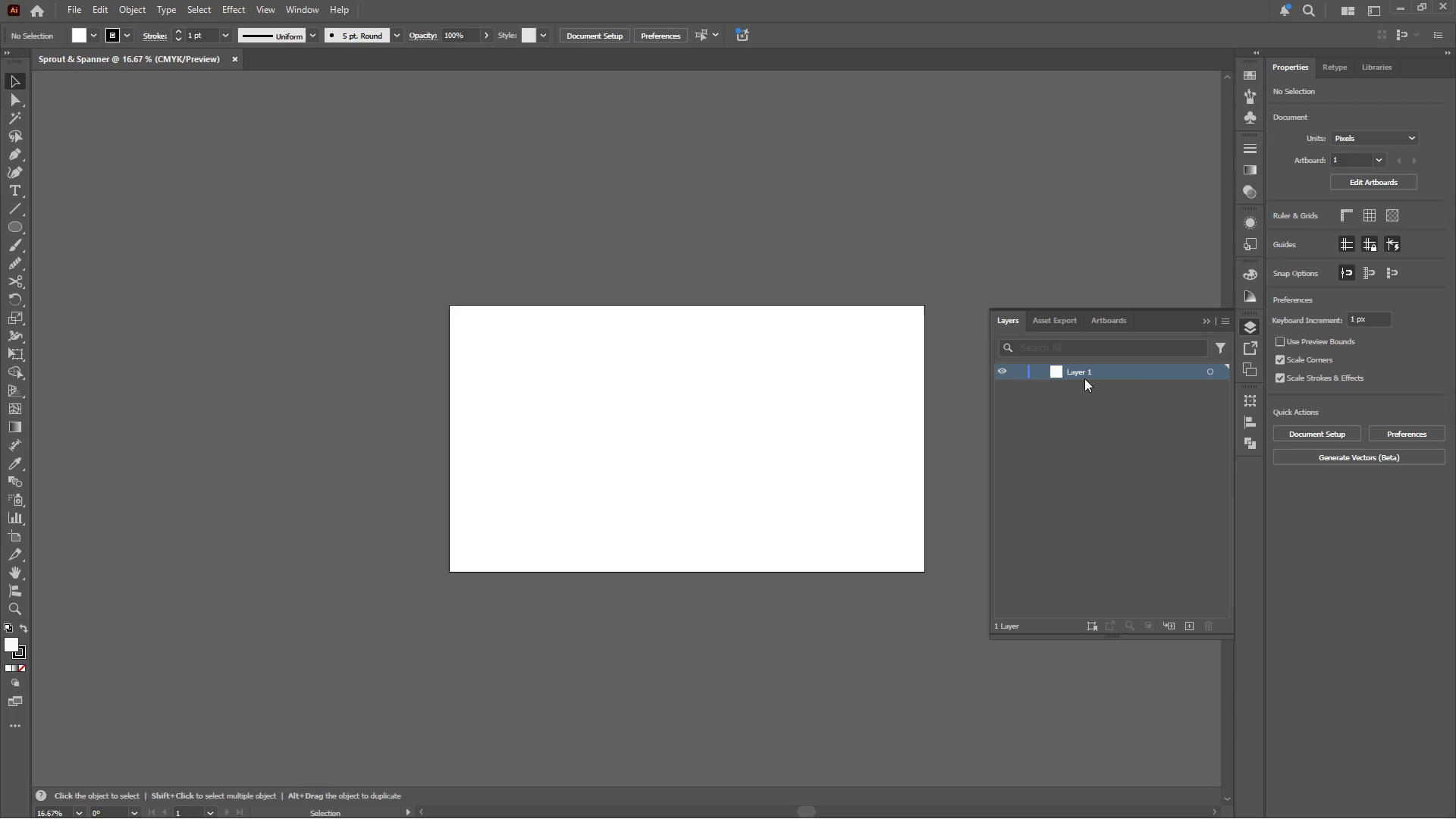 
left_click([1079, 374])
 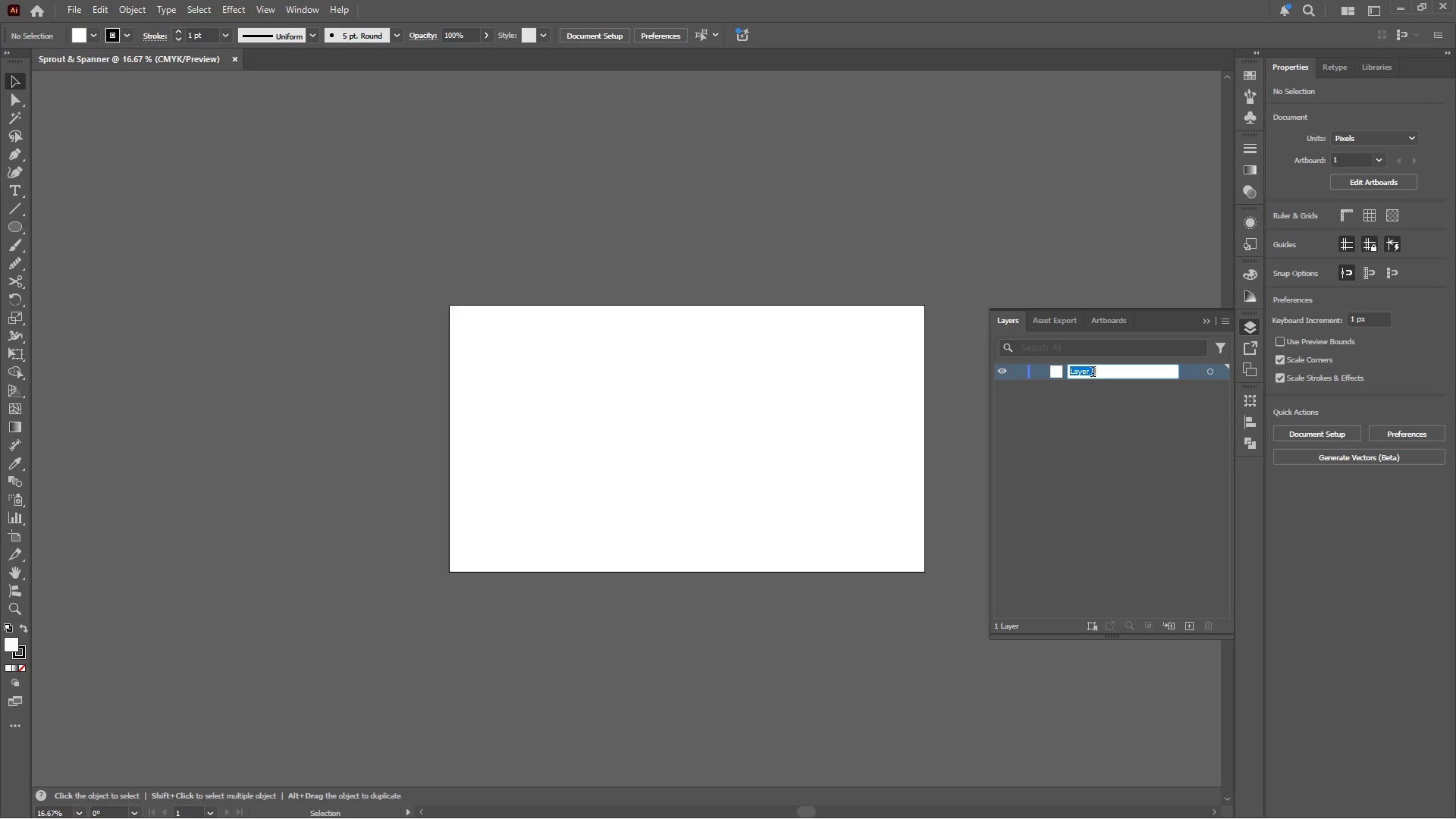 
type(Background)
 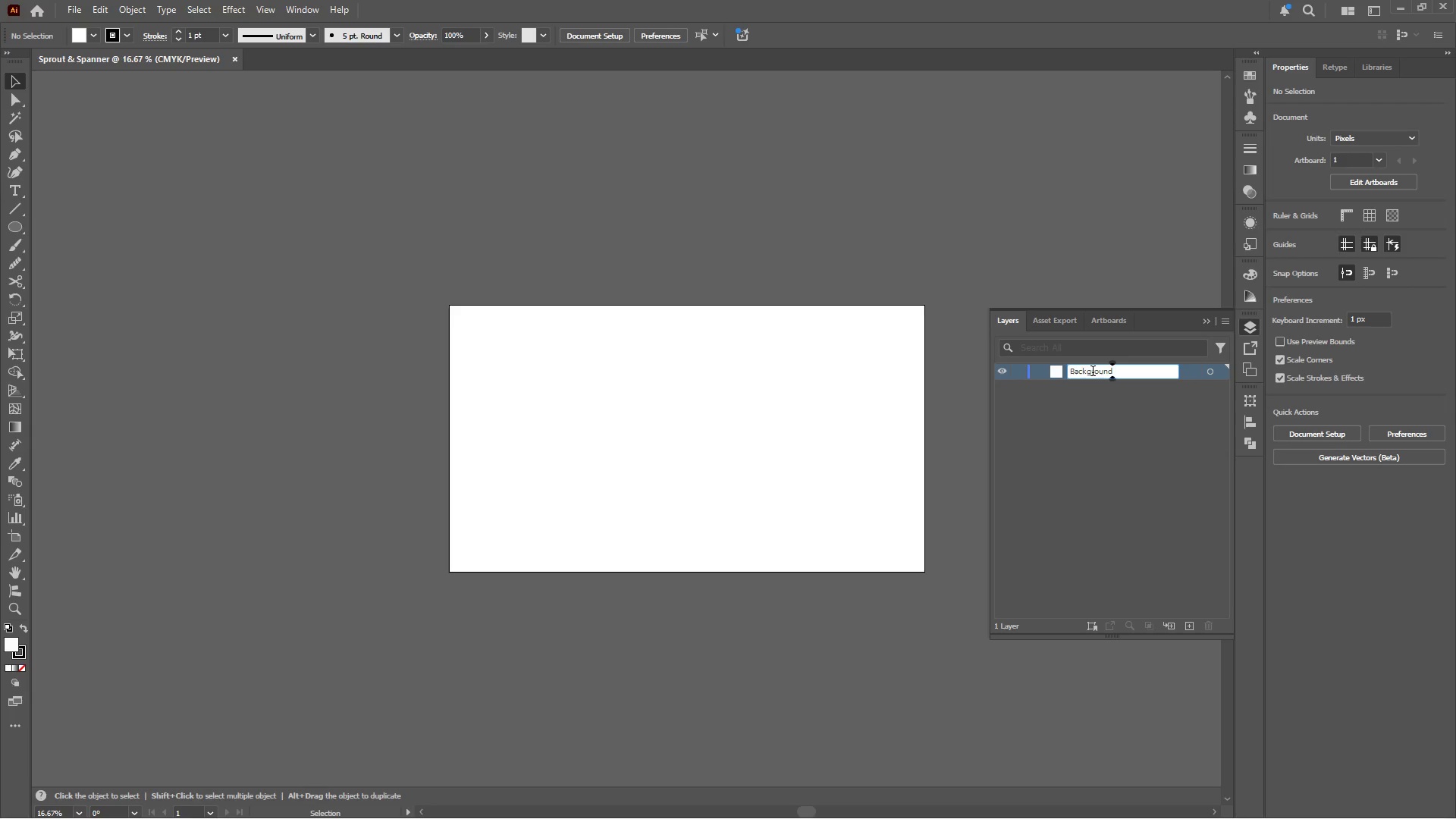 
key(Enter)
 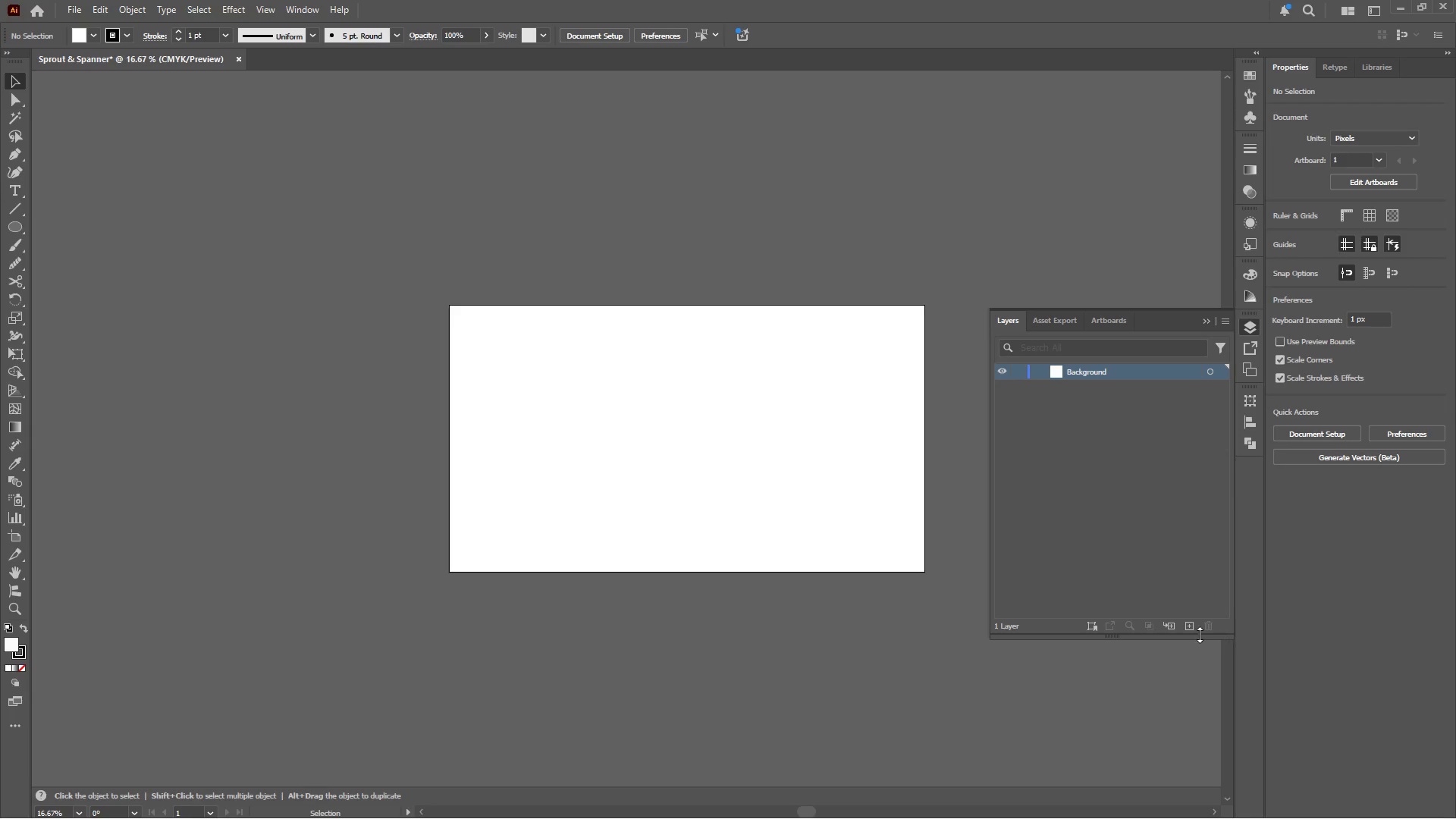 
left_click([1193, 627])
 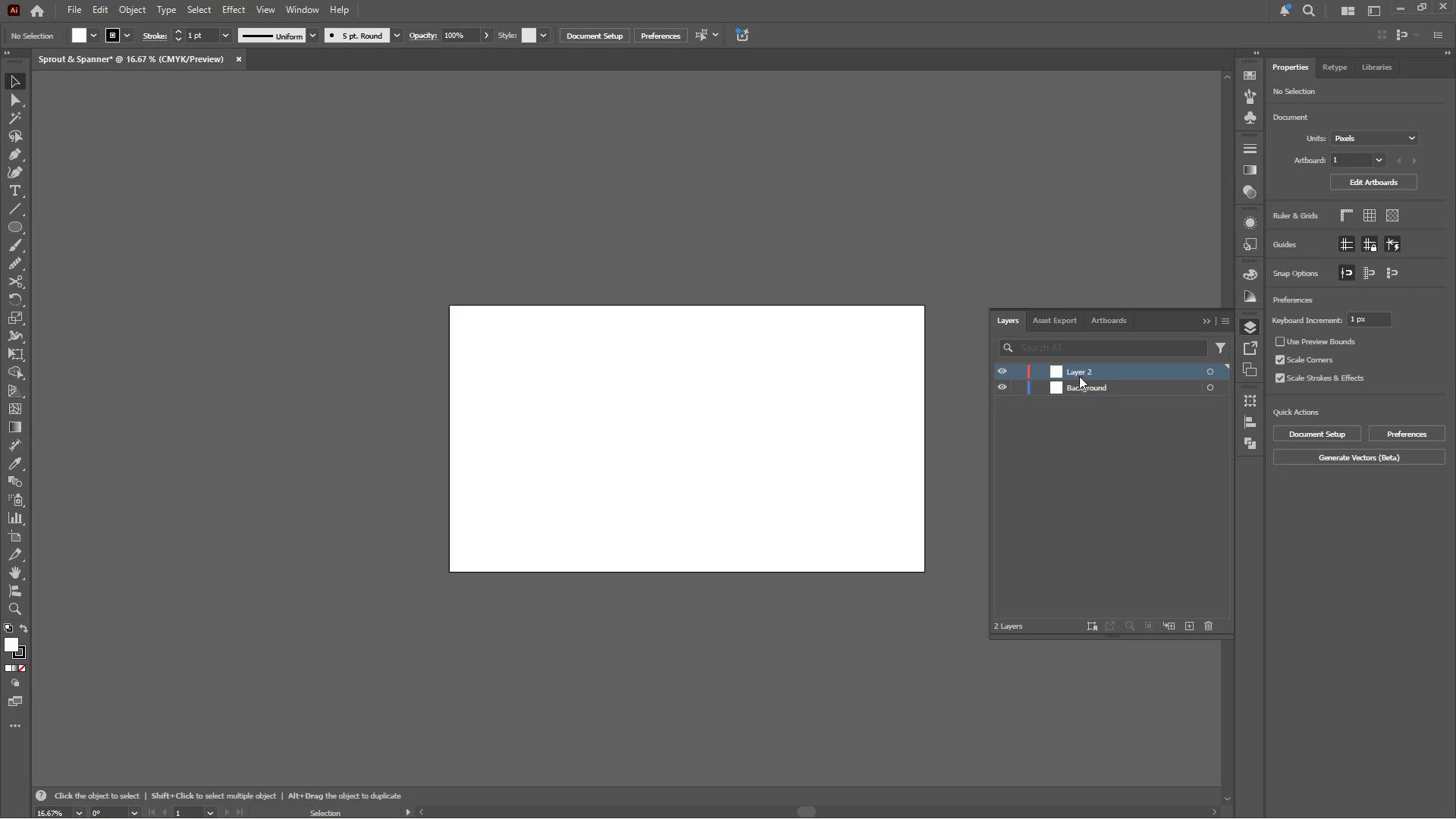 
double_click([1079, 374])
 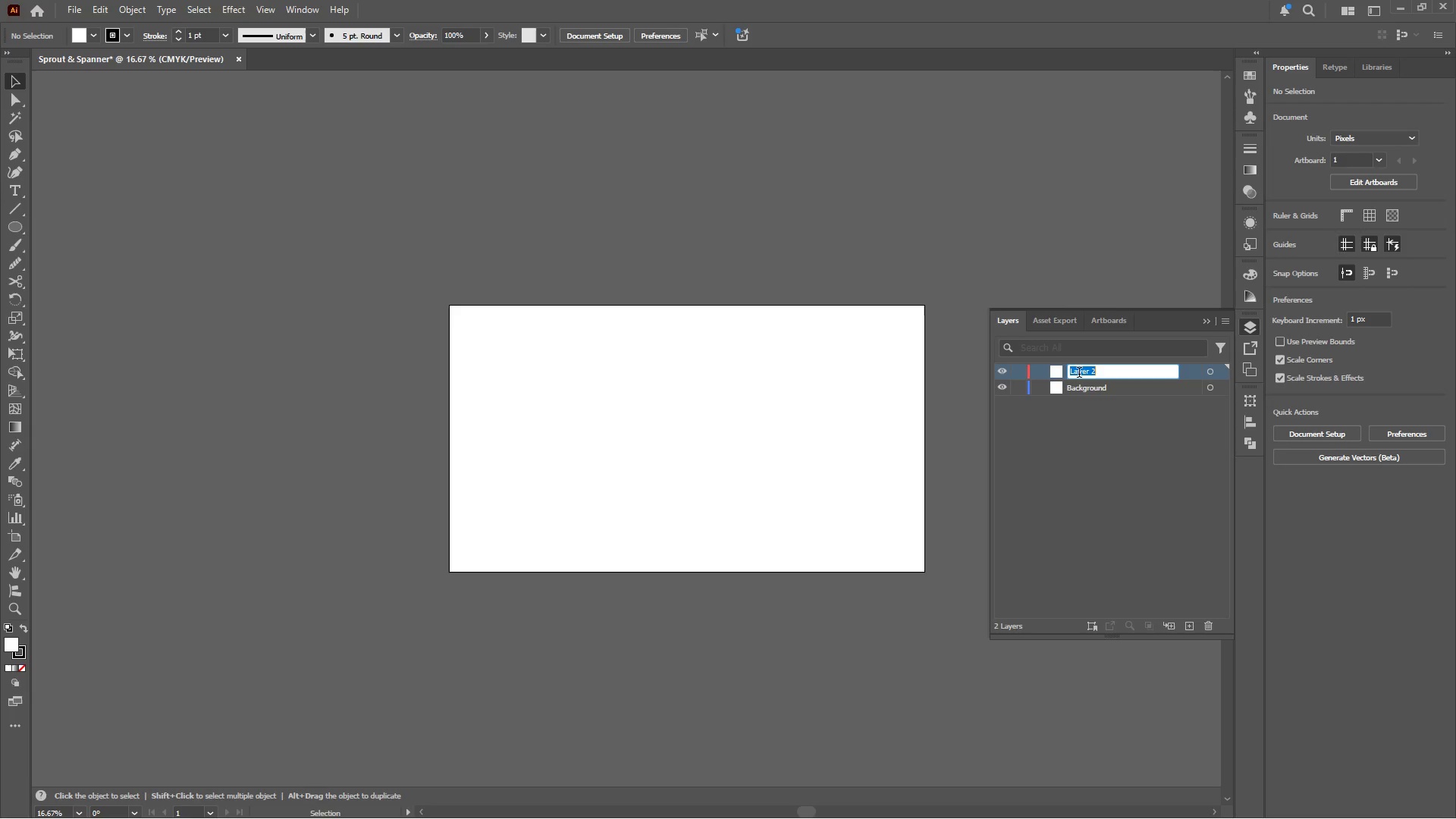 
type(Color)
 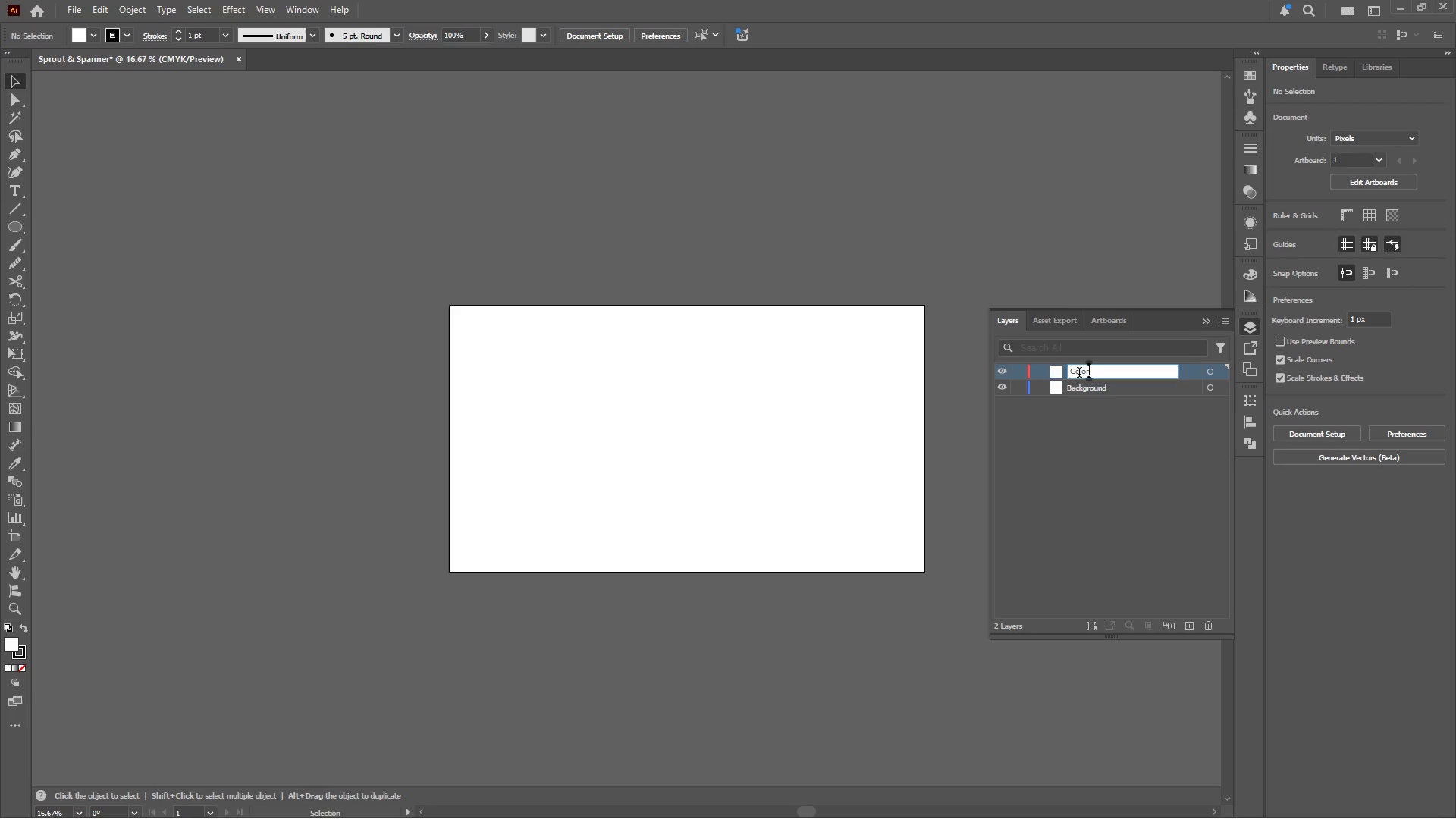 
key(Enter)
 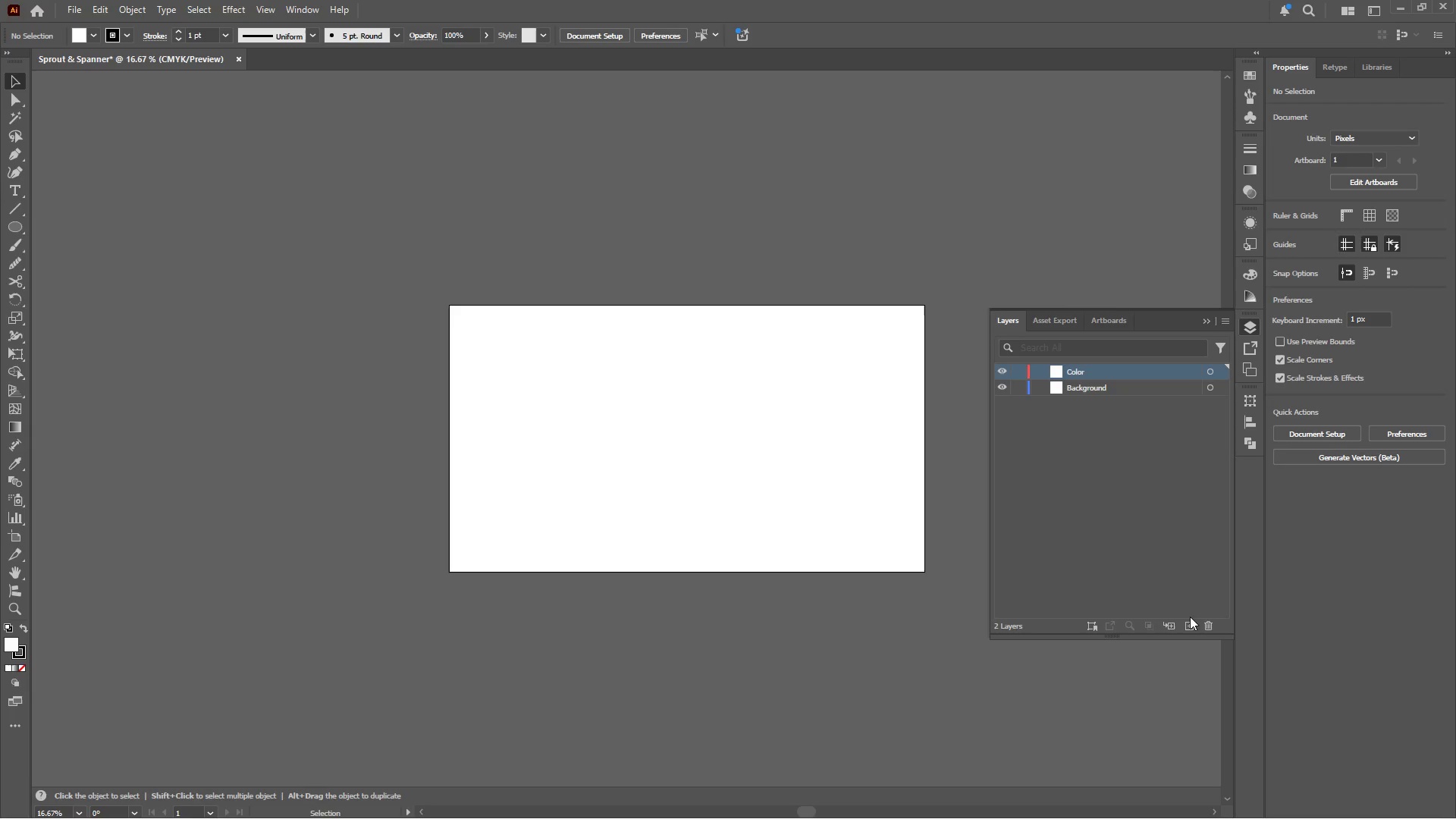 
left_click([1188, 625])
 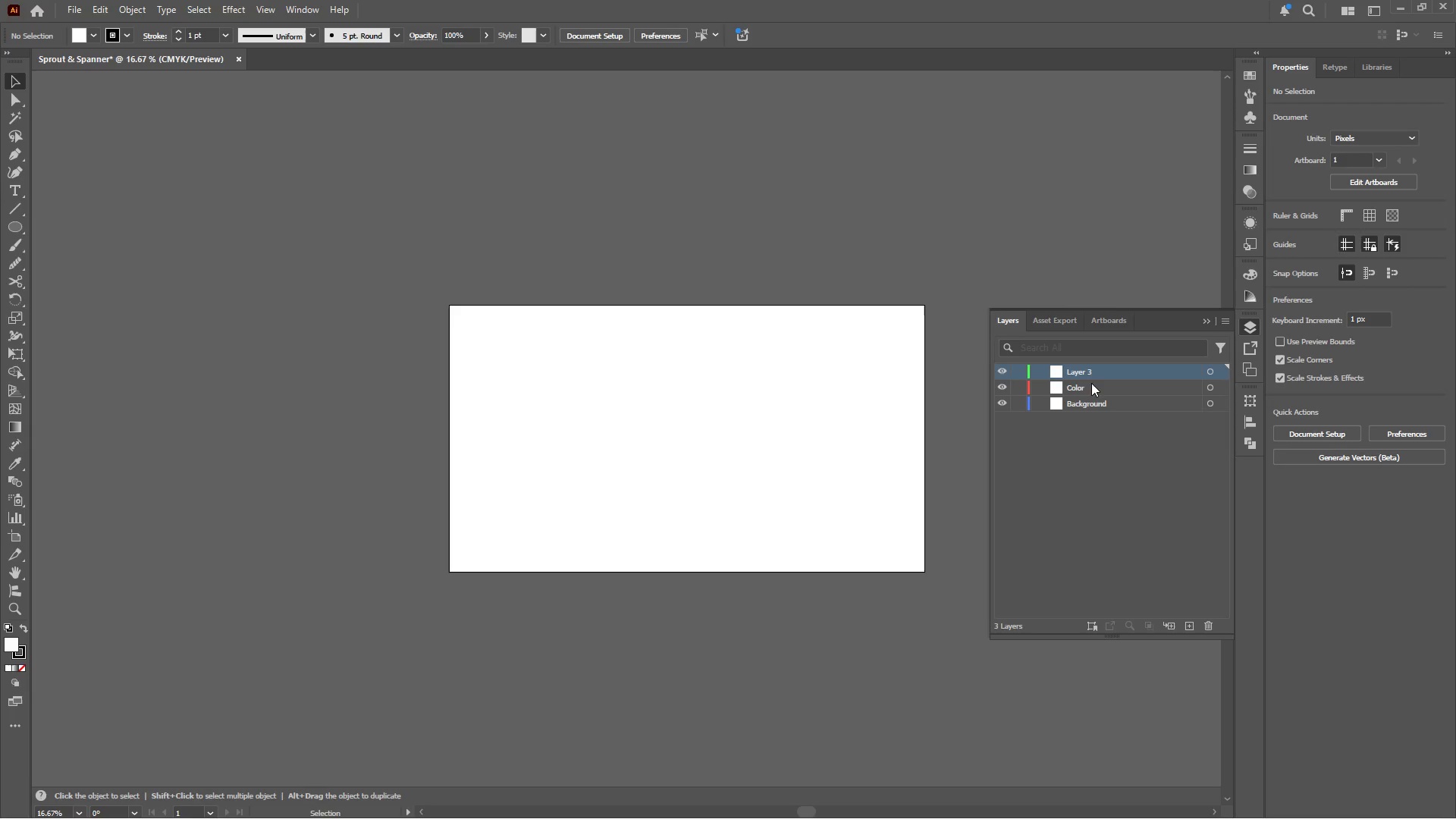 
left_click([1082, 371])
 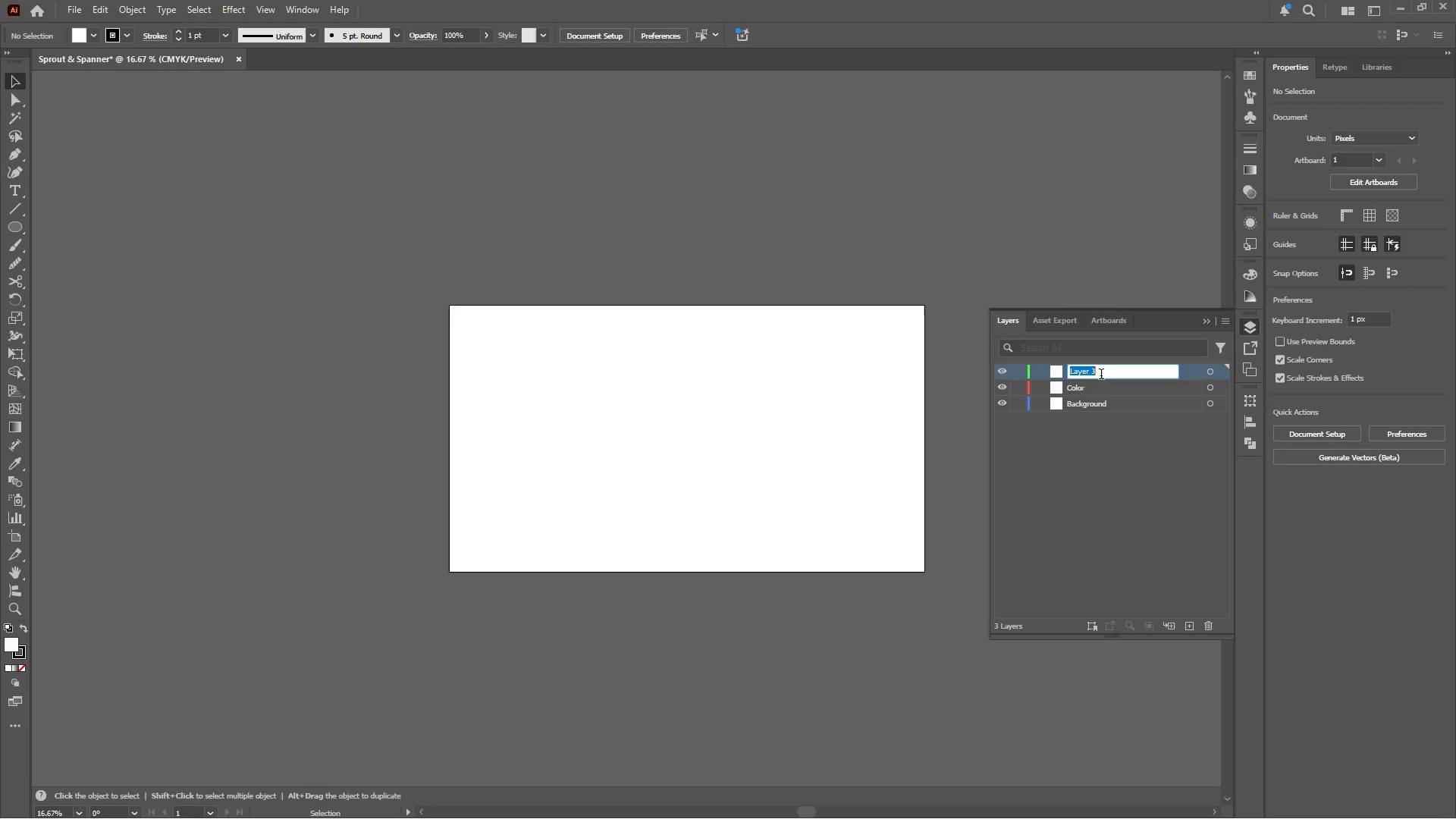 
type(Icons)
 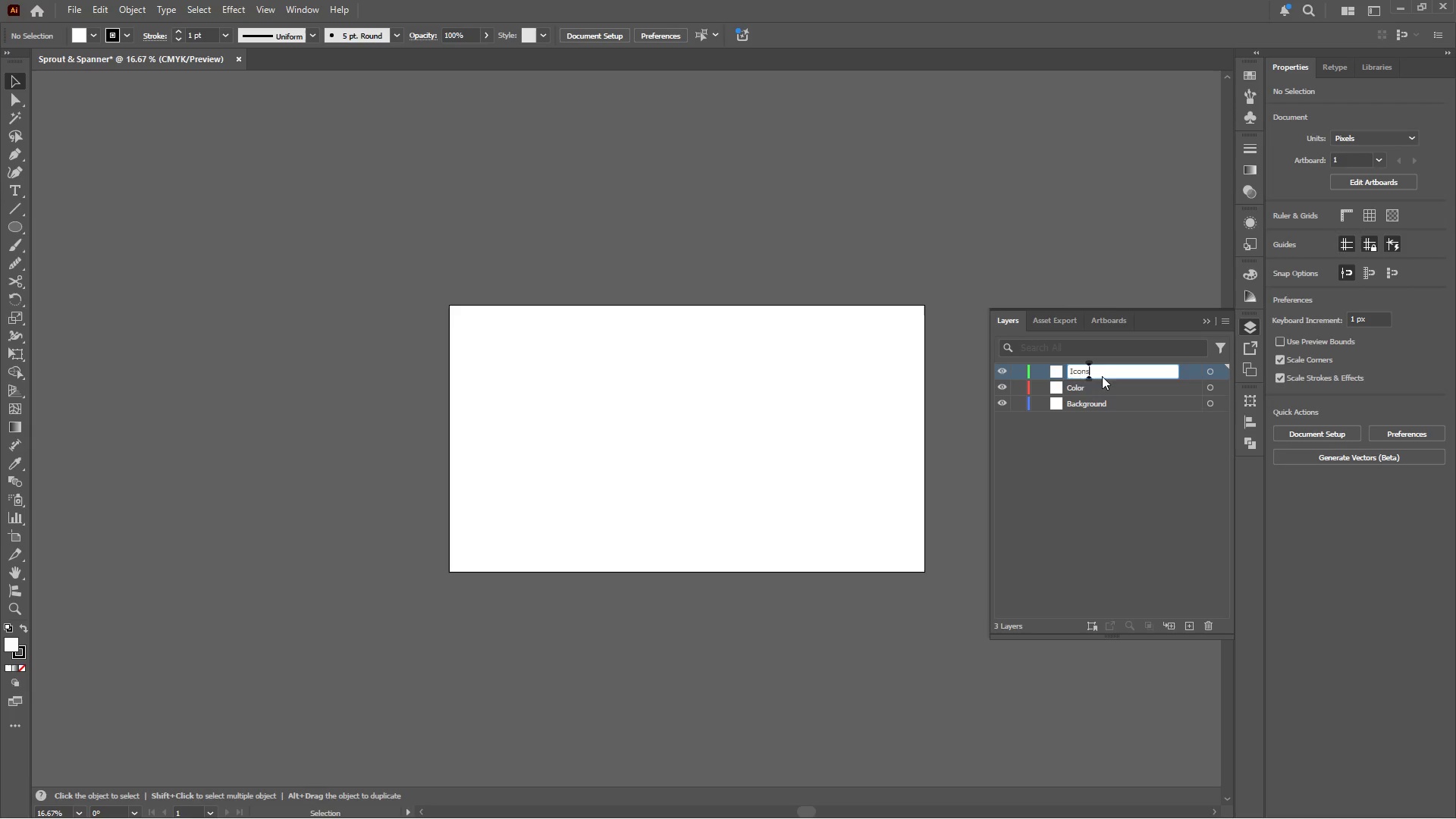 
key(Enter)
 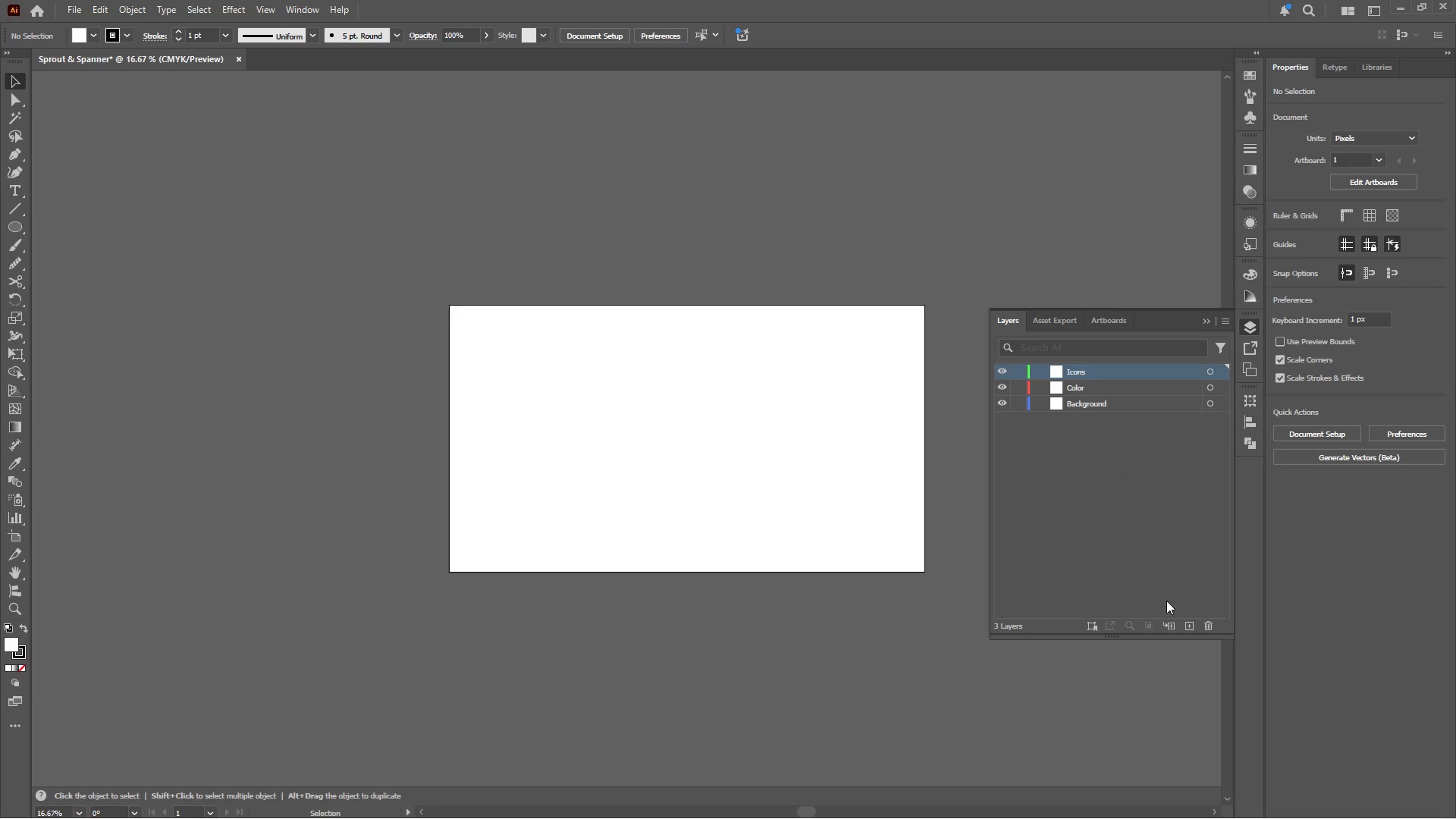 
left_click([1188, 629])
 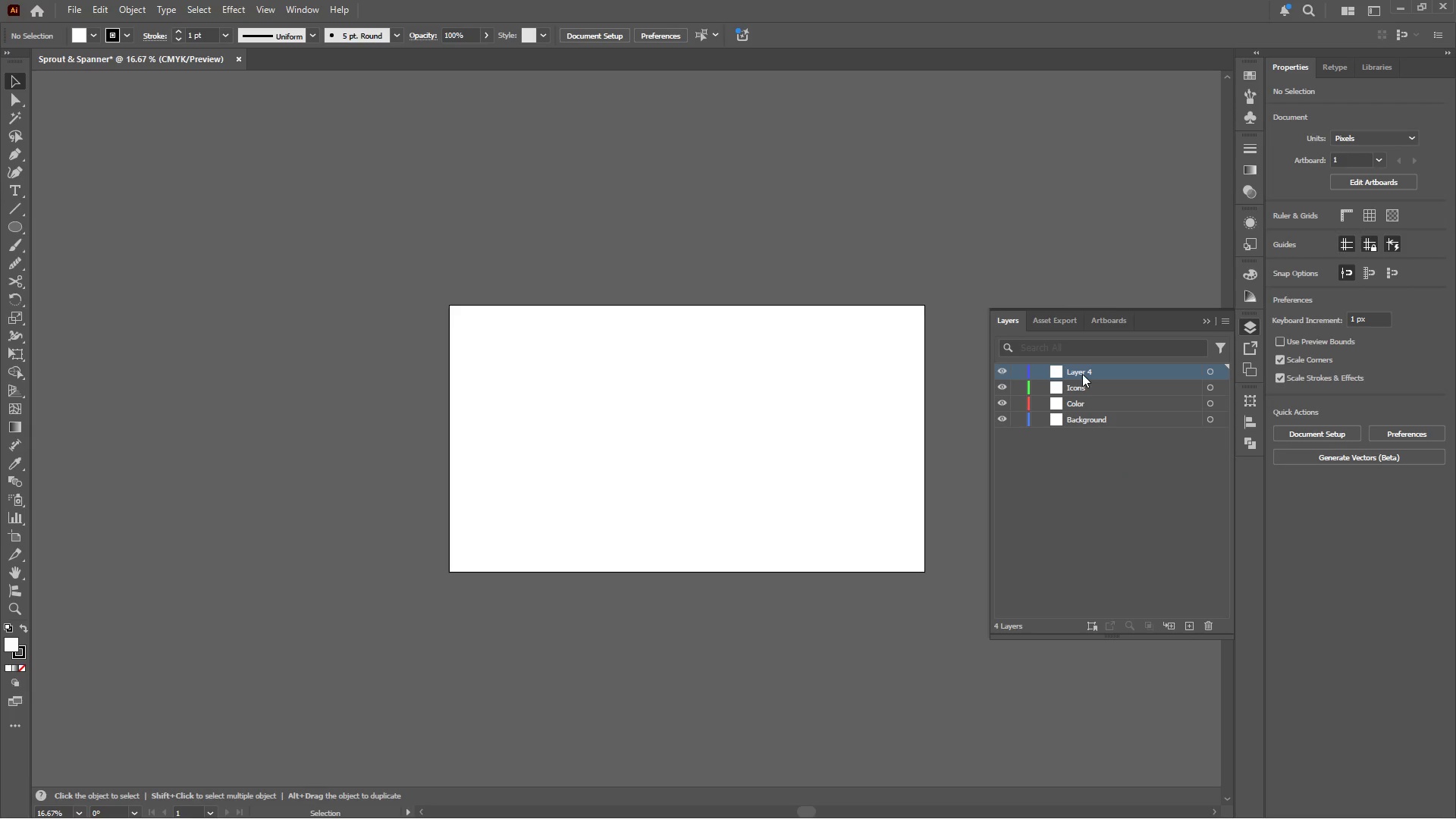 
double_click([1081, 370])
 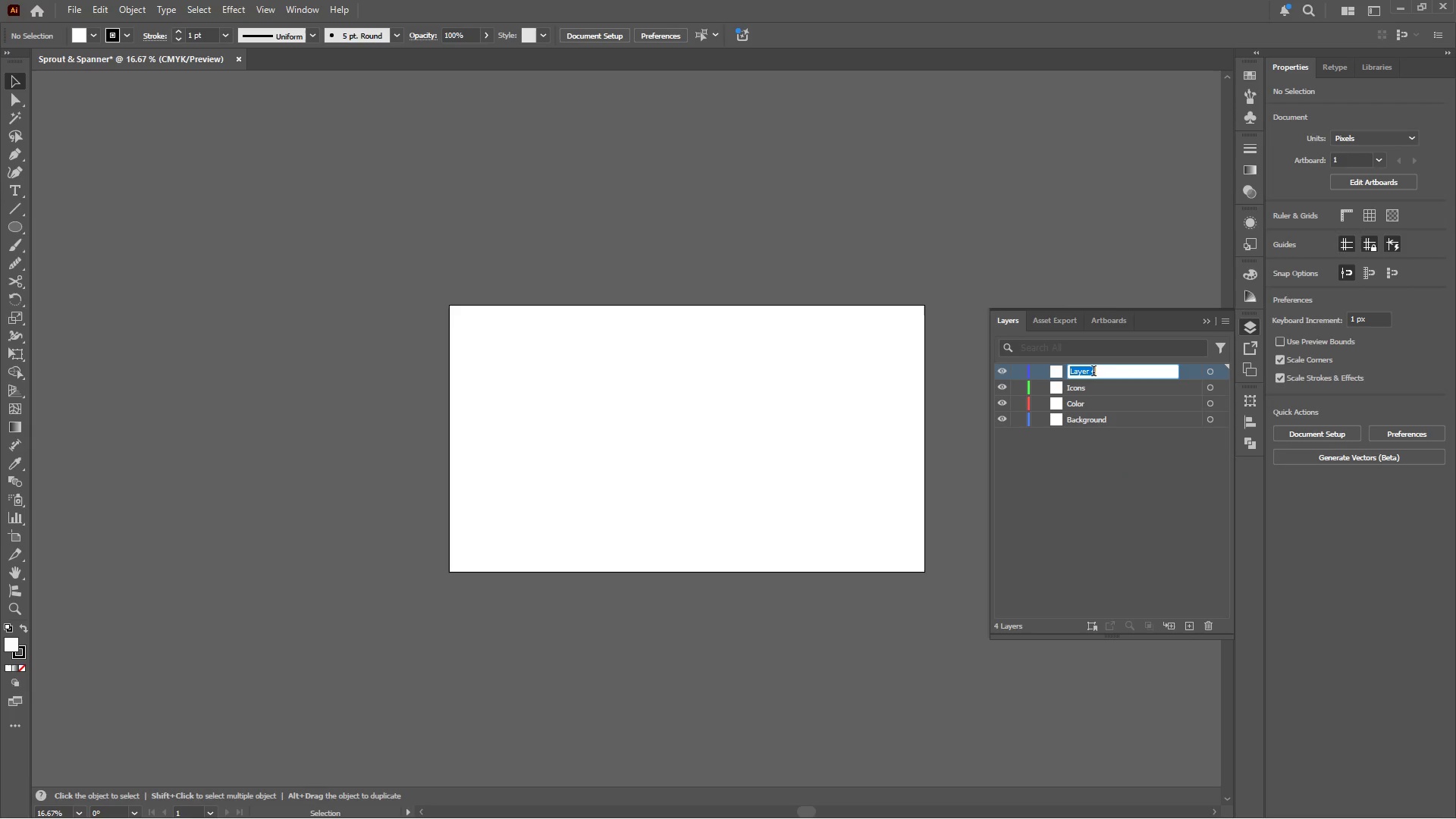 
type(Logo)
 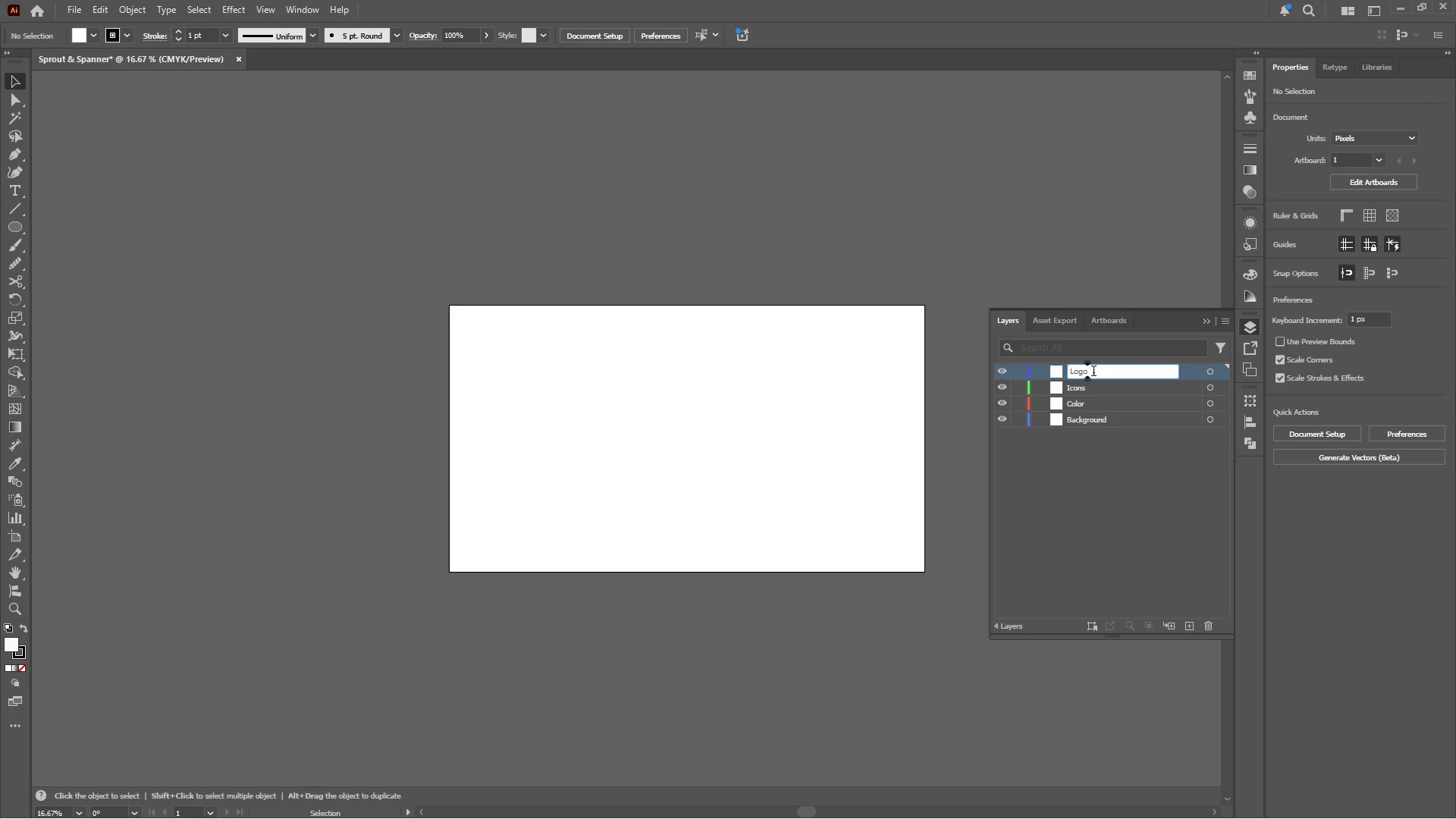 
key(Enter)
 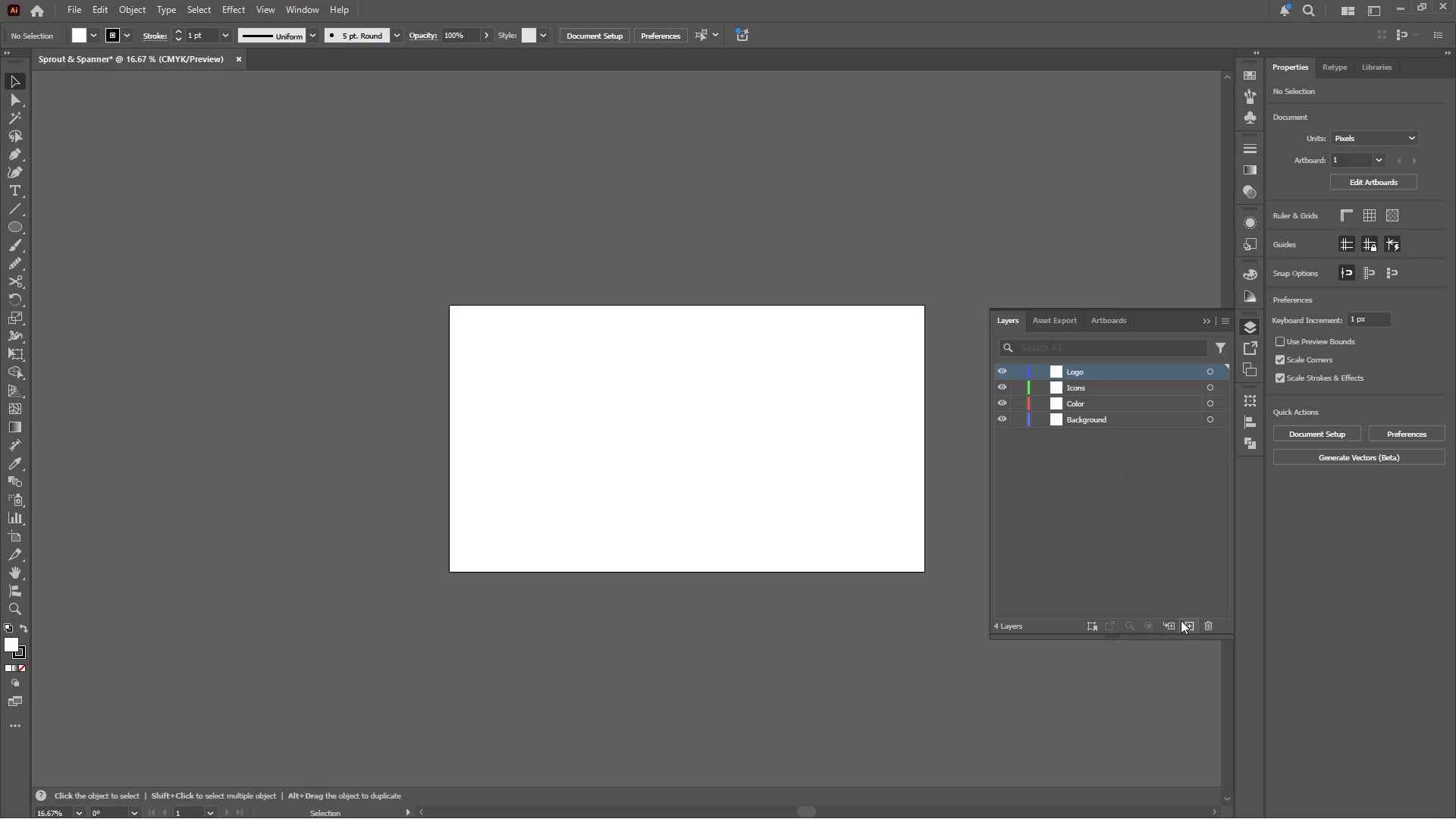 
left_click([1189, 626])
 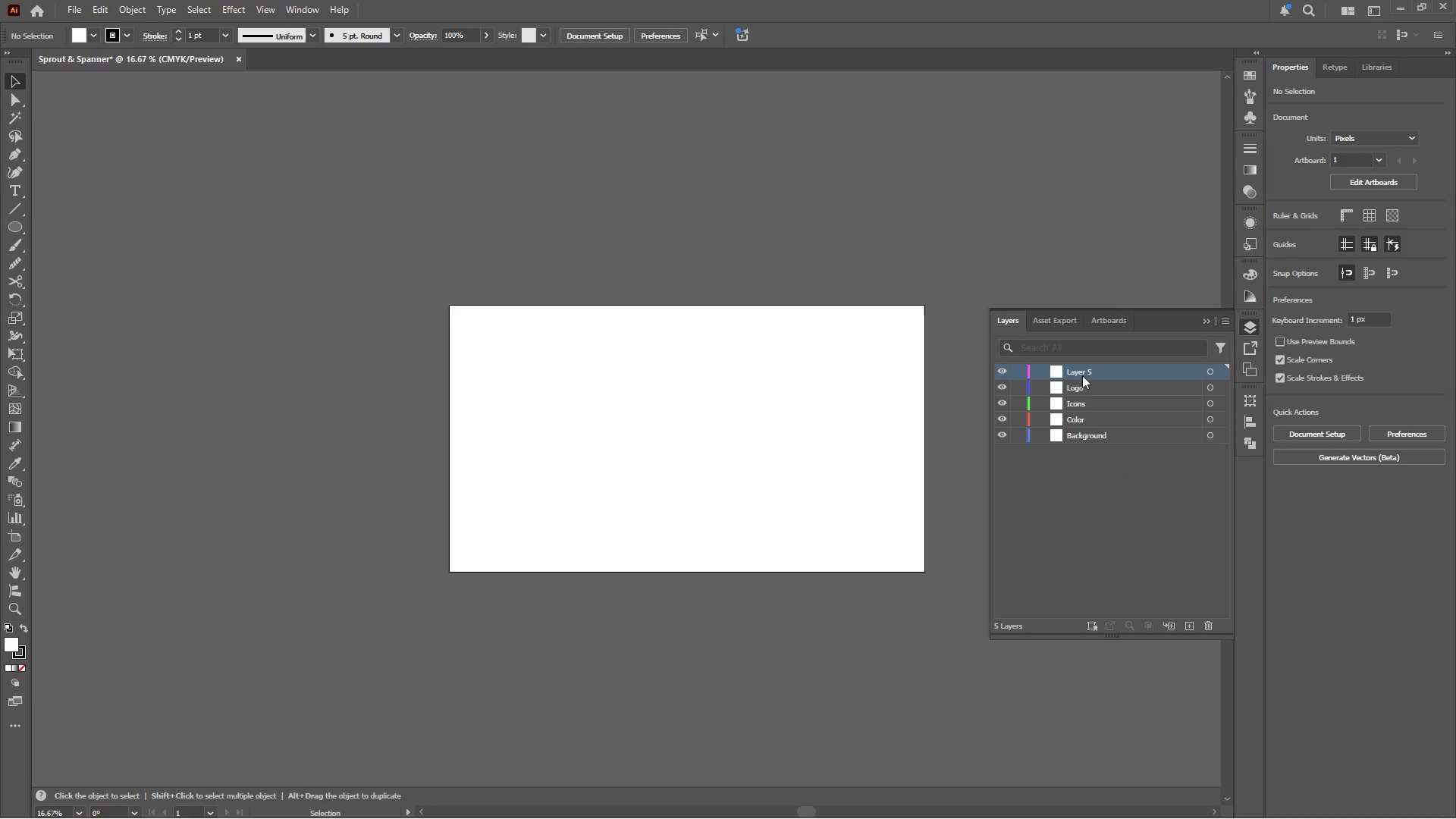 
double_click([1081, 372])
 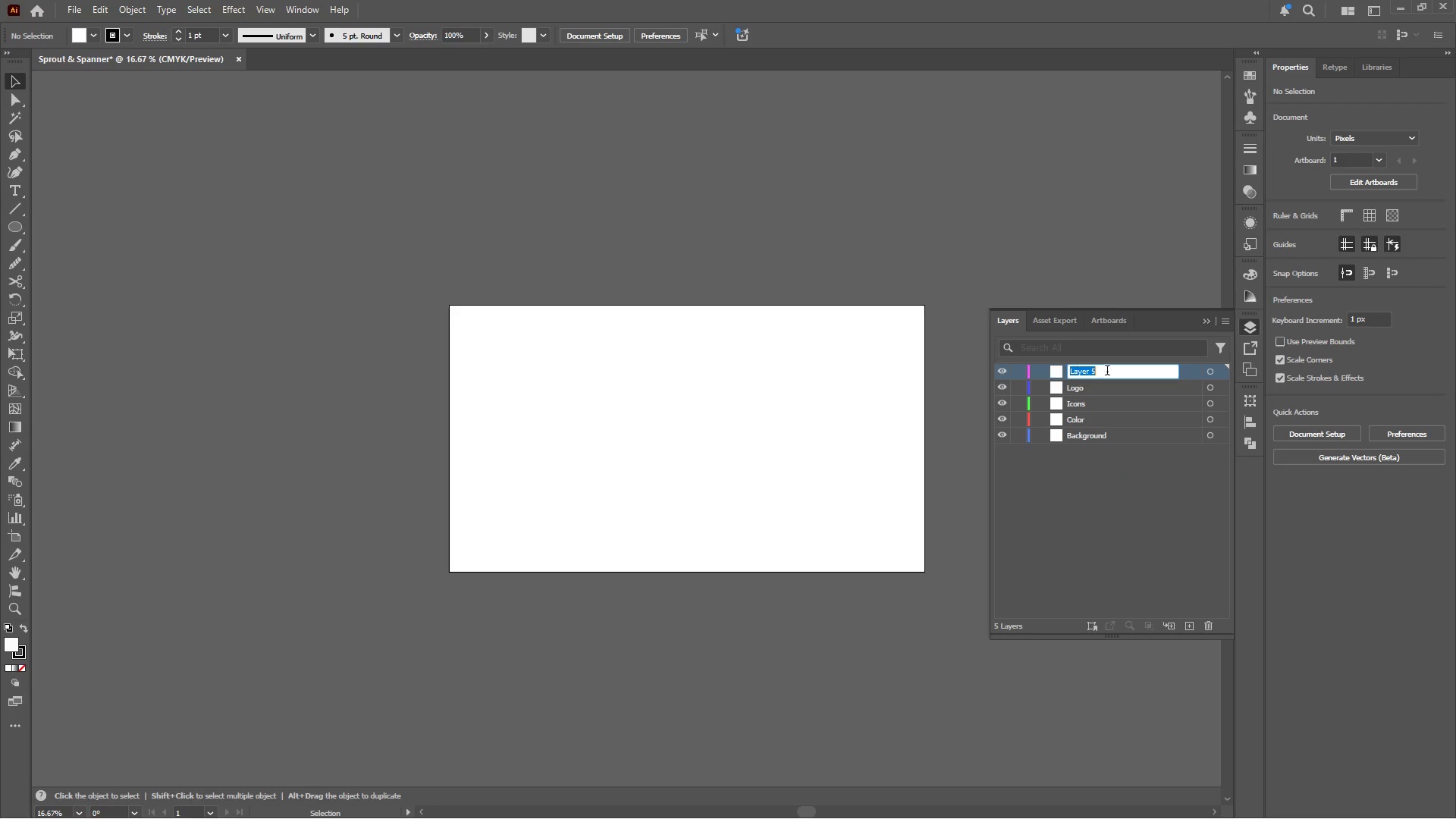 
type(Typography)
 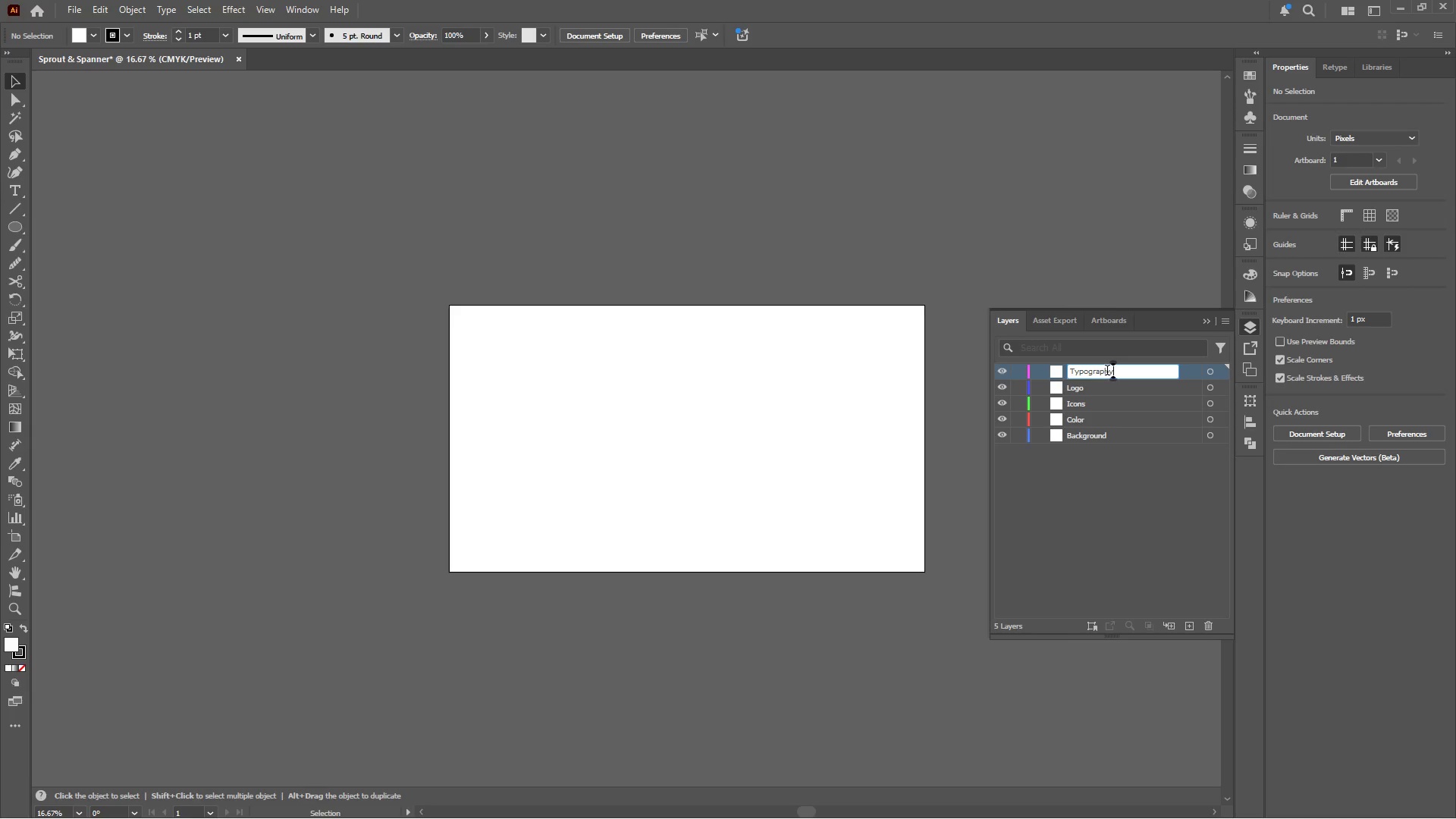 
key(Enter)
 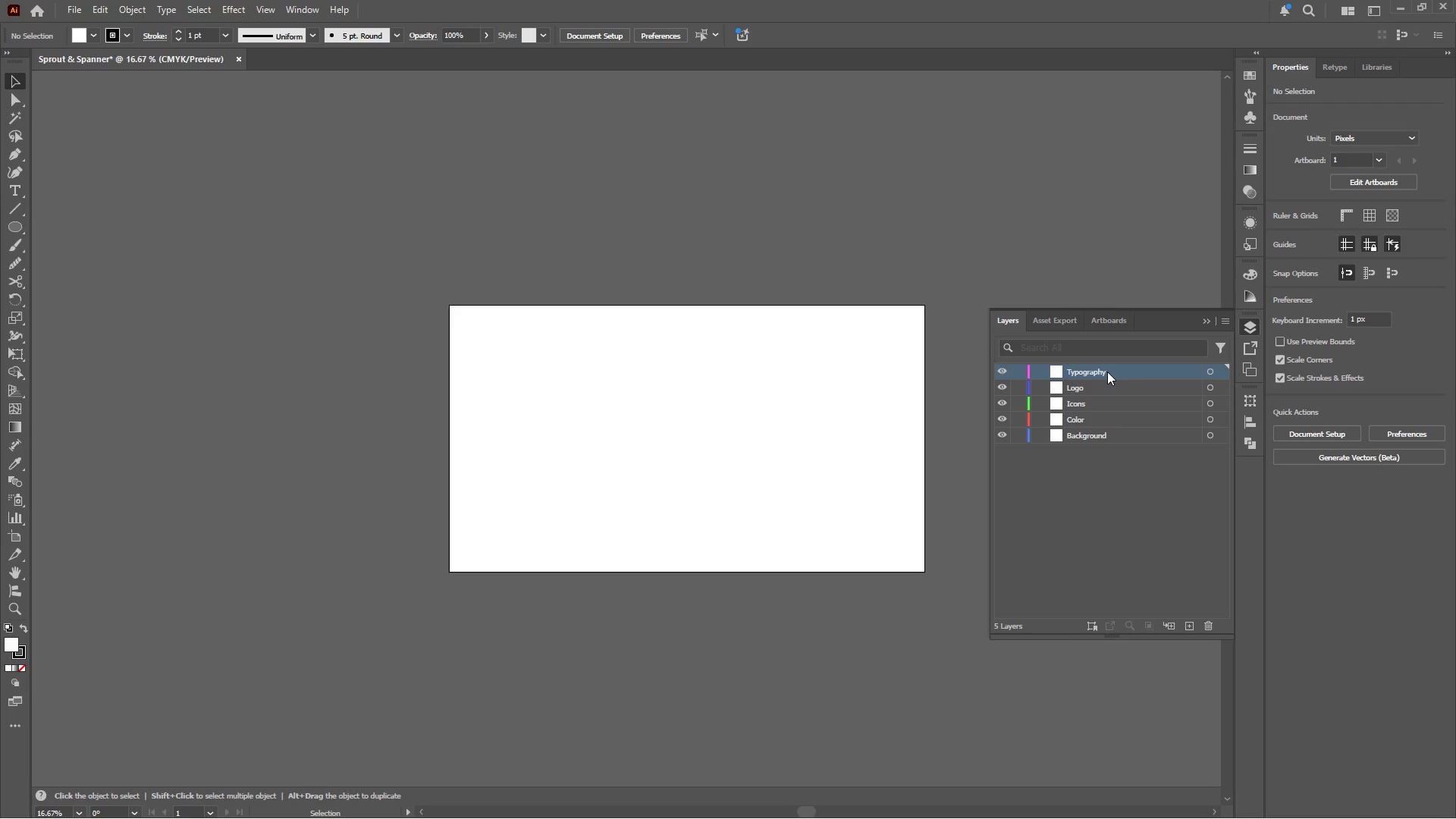 
wait(9.28)
 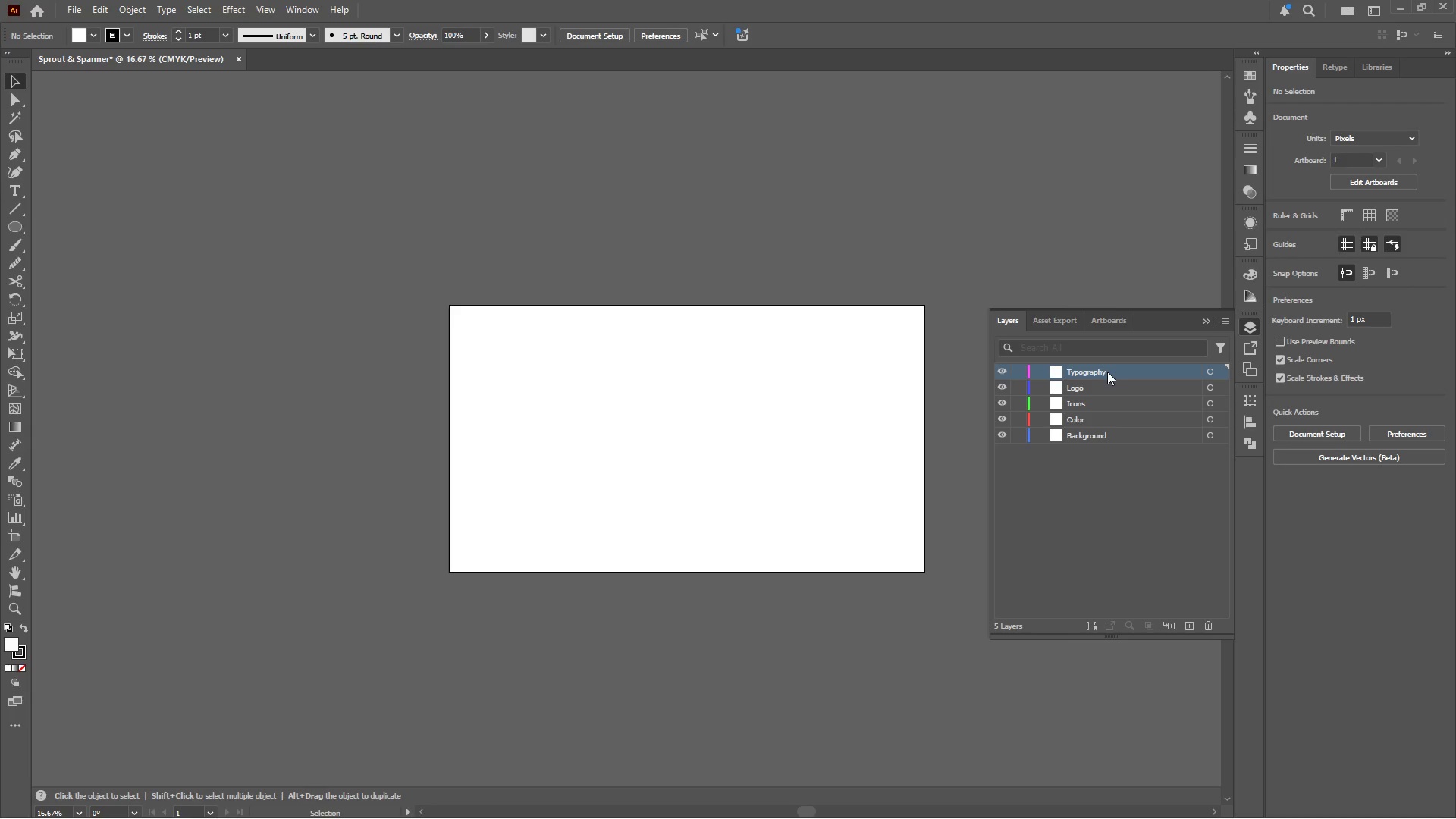 
left_click([1187, 627])
 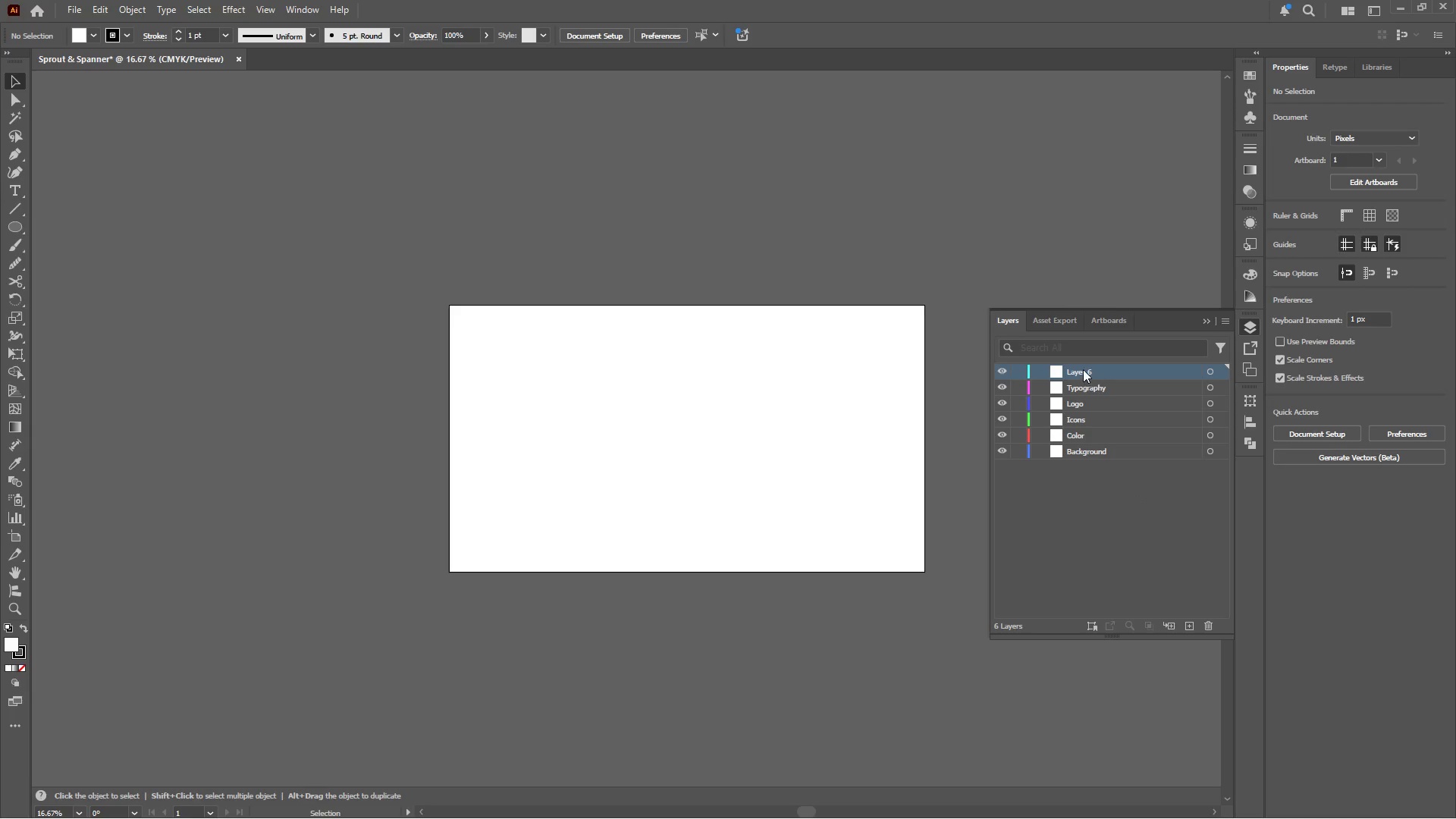 
double_click([1083, 369])
 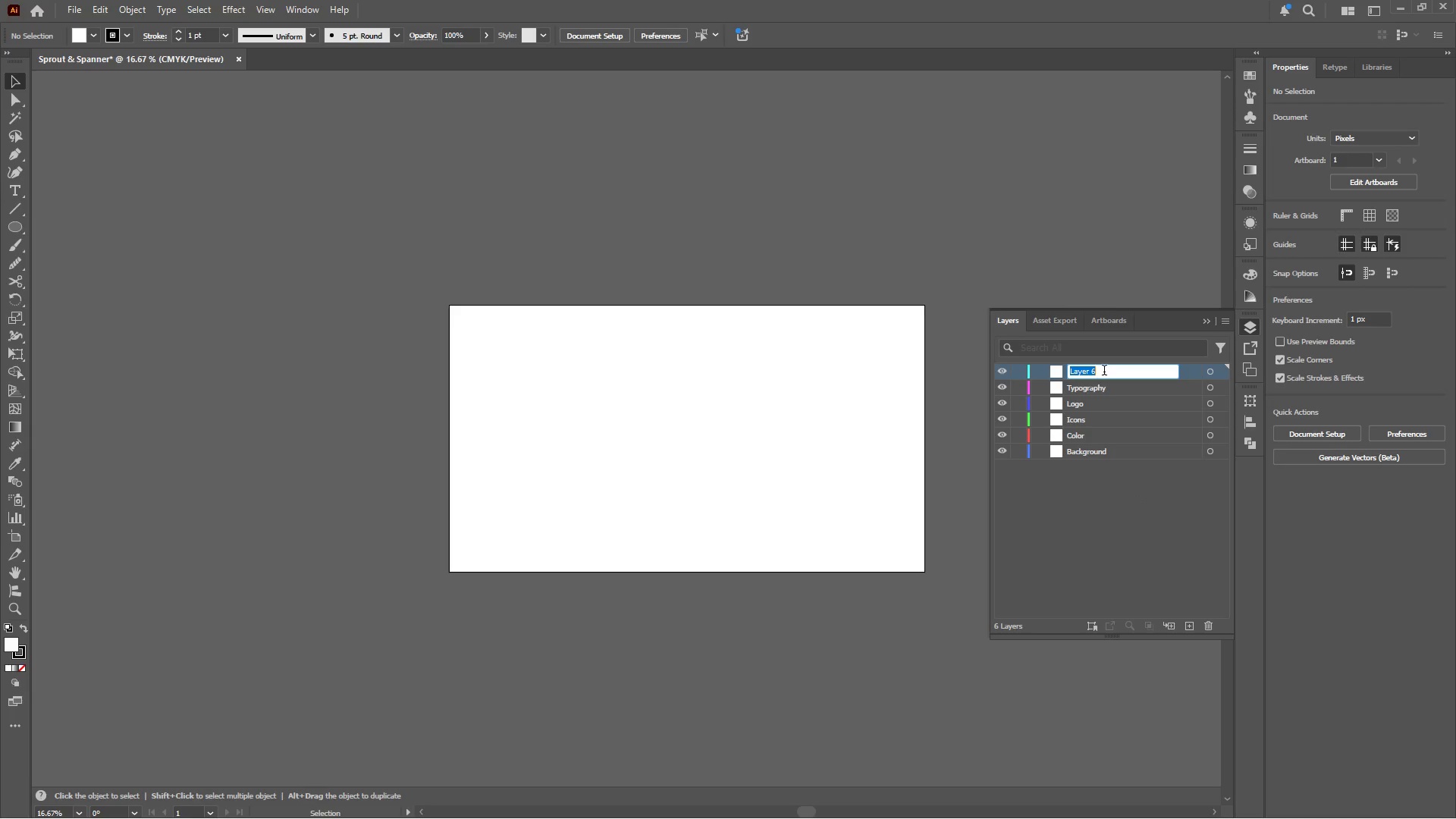 
type(Pattern)
 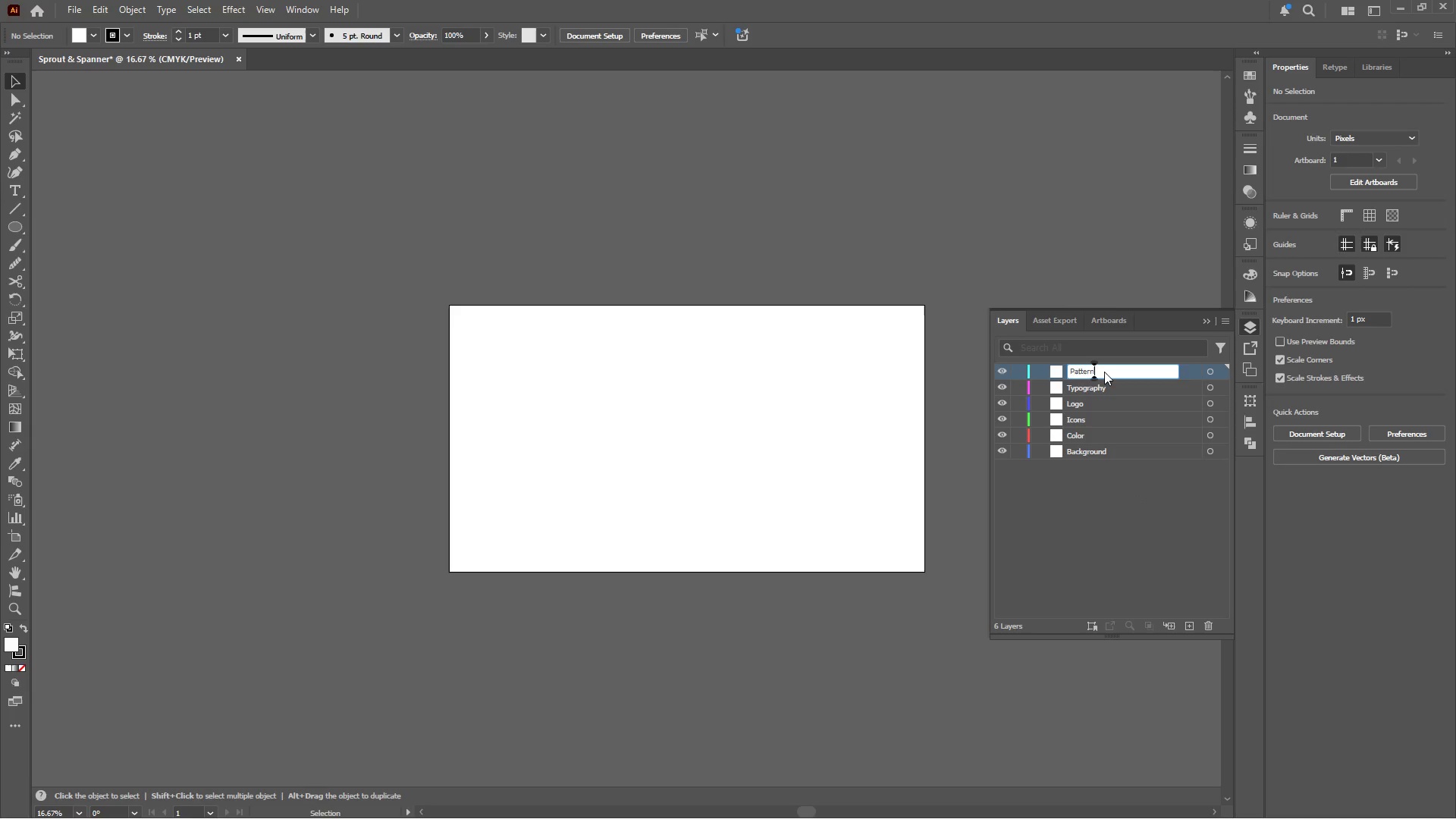 
key(Enter)
 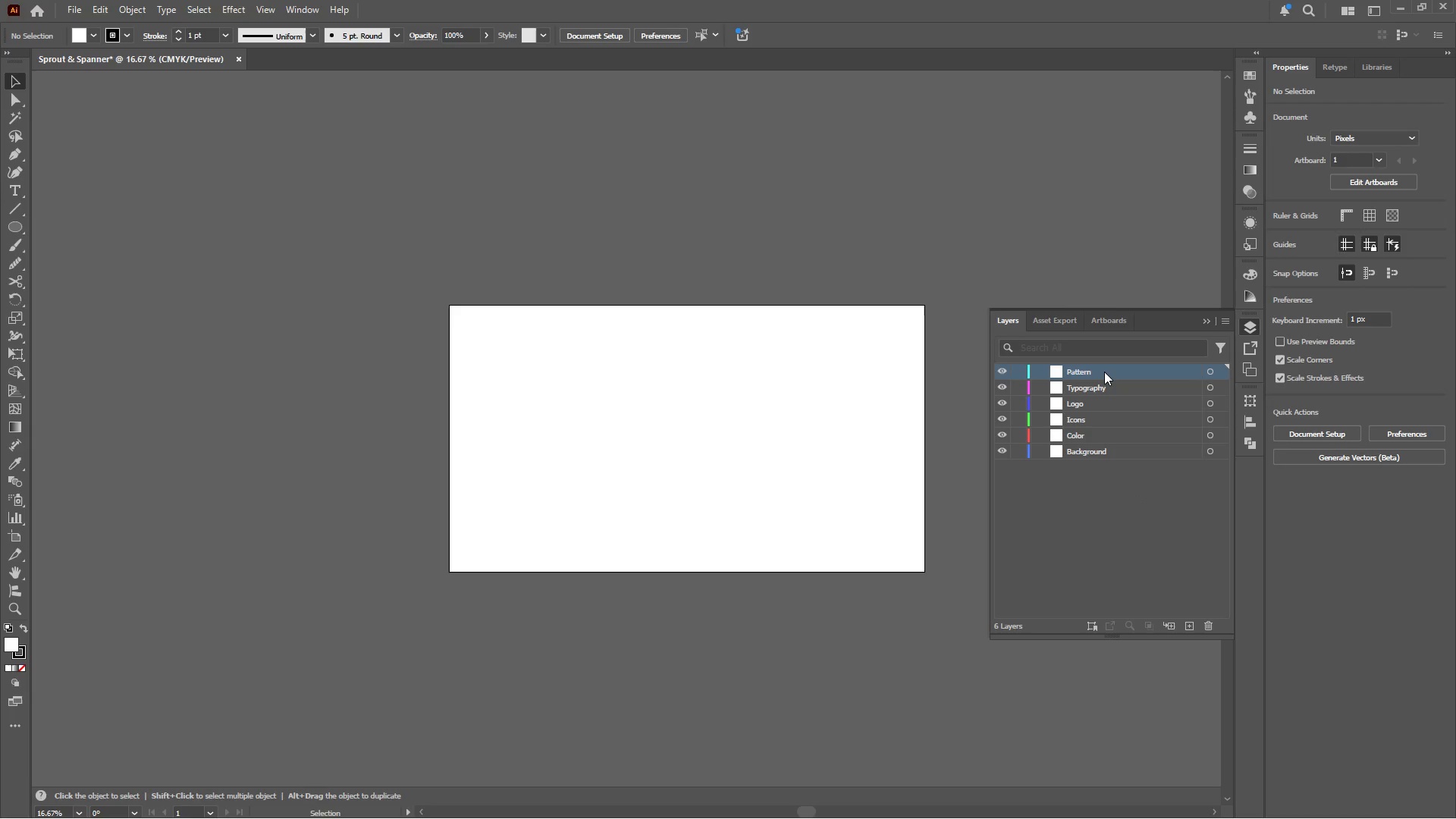 
left_click_drag(start_coordinate=[1104, 372], to_coordinate=[1109, 423])
 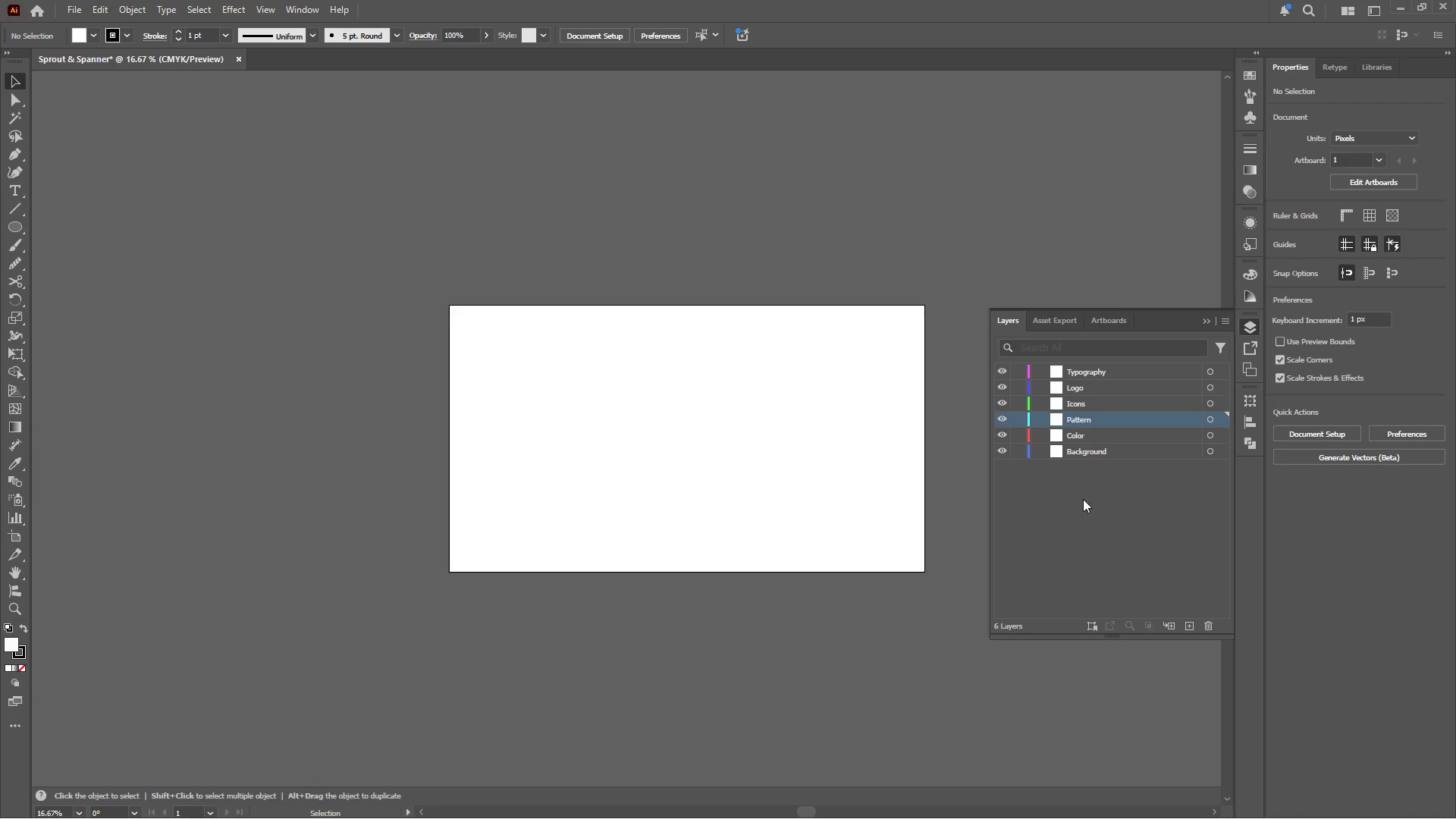 
left_click([1100, 452])
 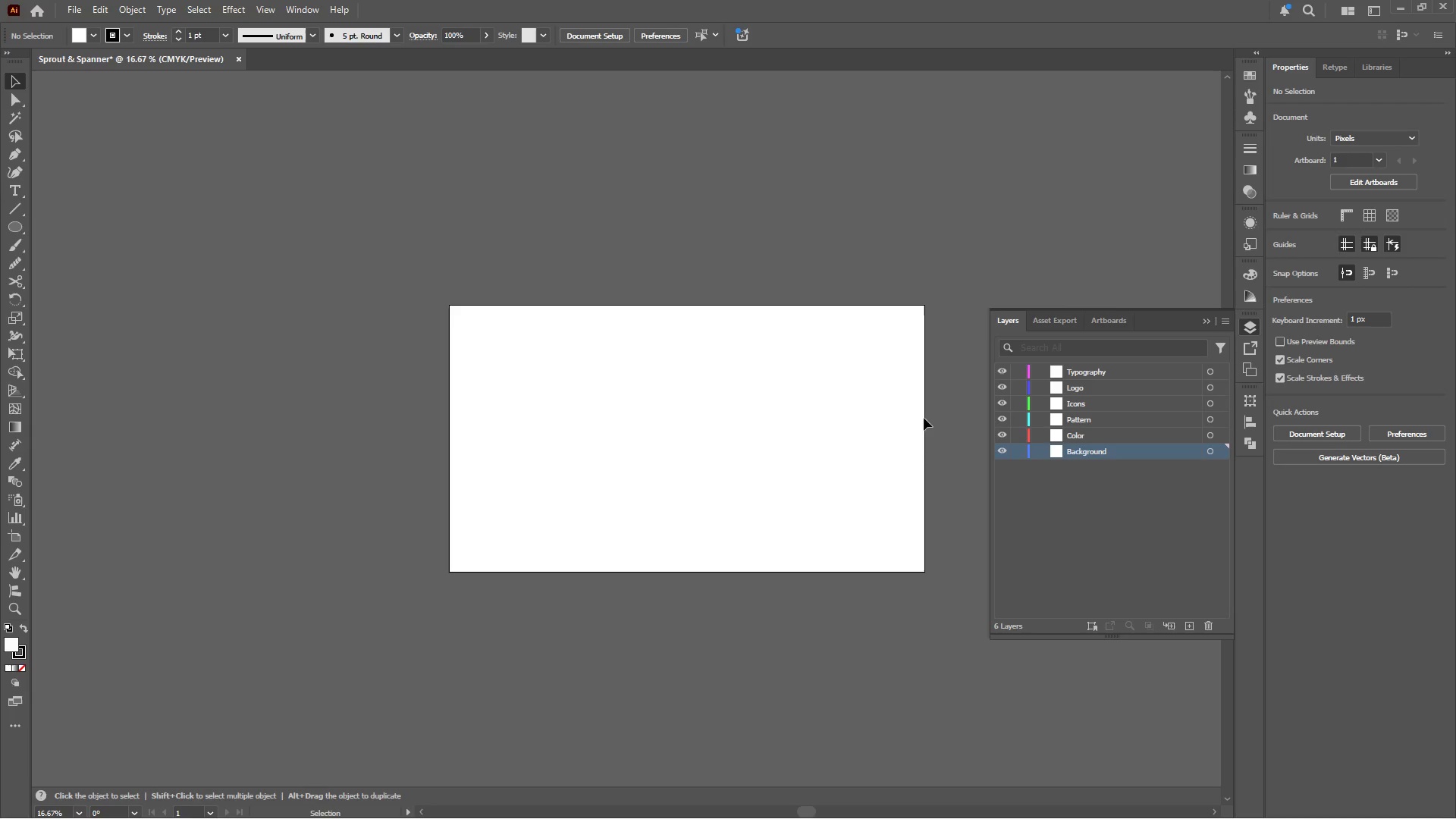 
left_click([1084, 371])
 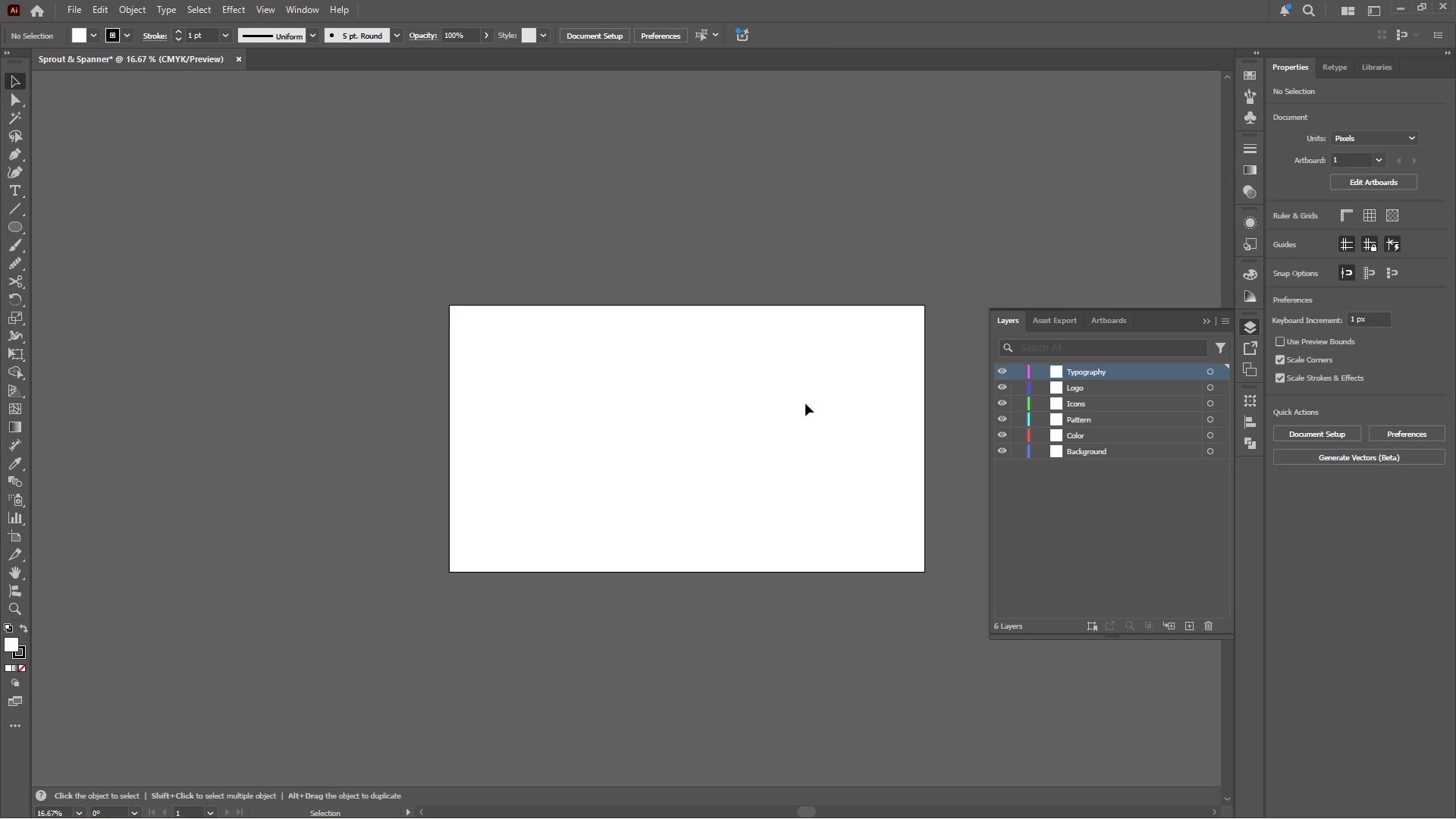 
hold_key(key=AltLeft, duration=0.44)
 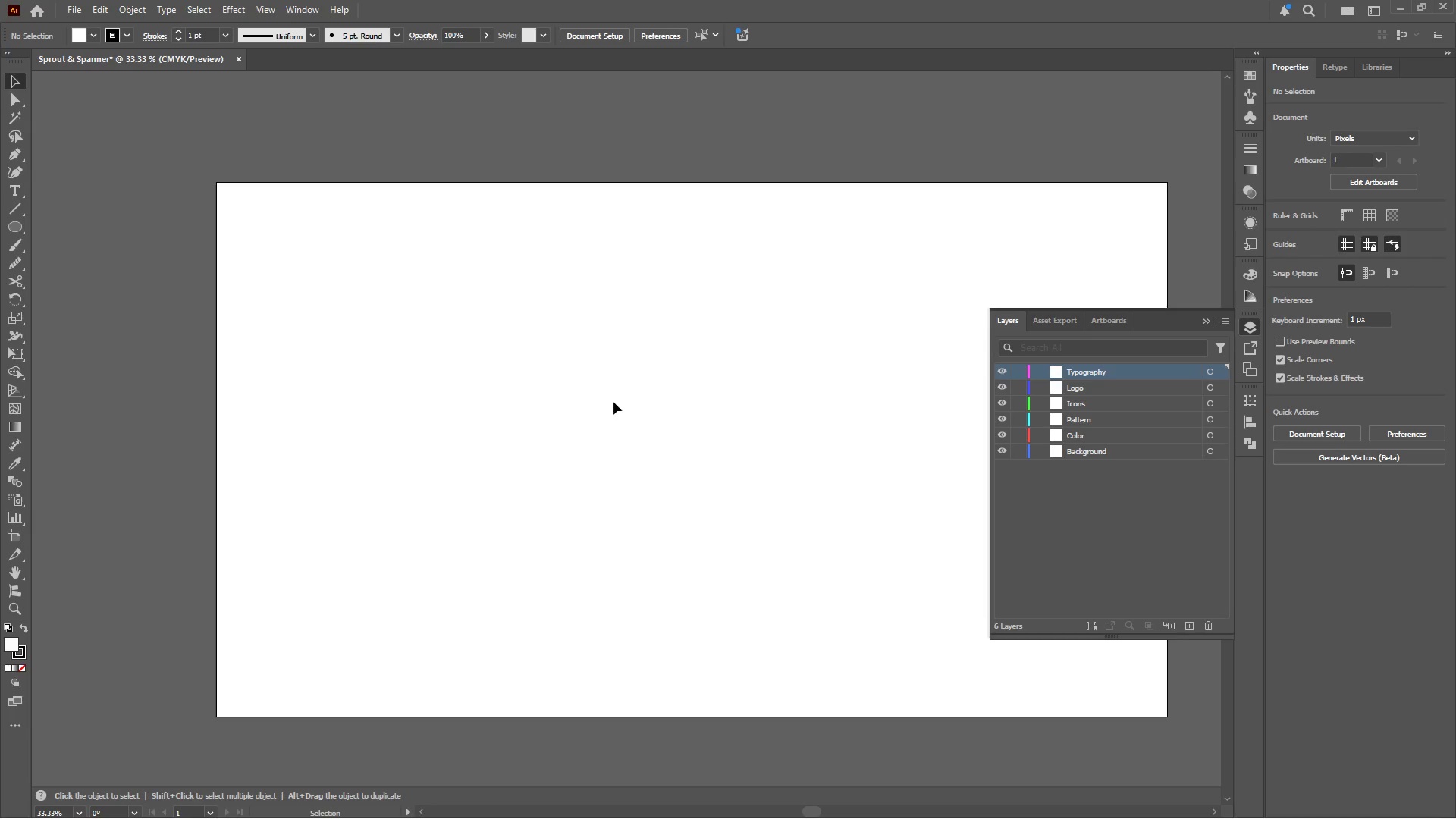 
left_click([613, 379])
 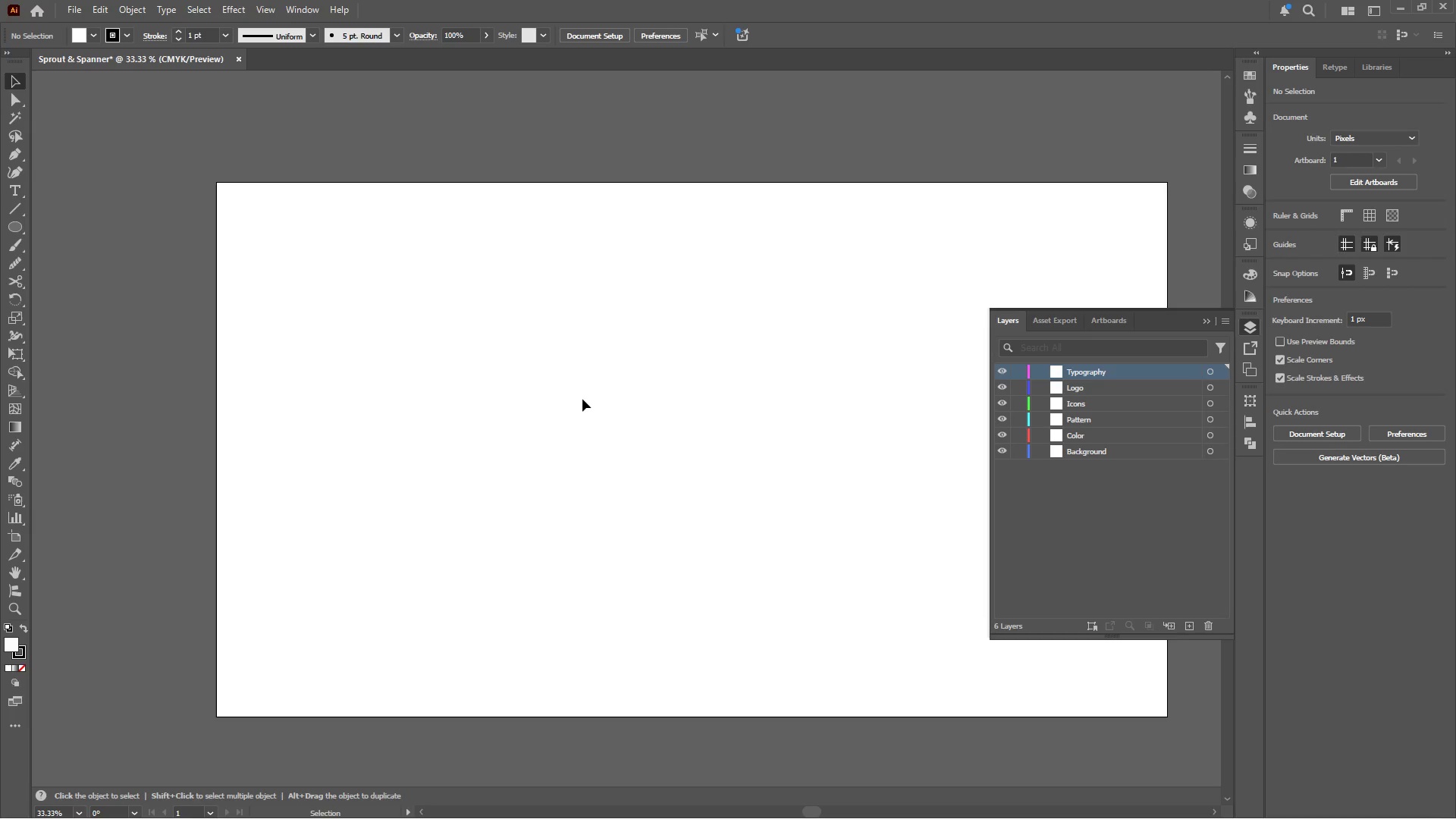 
scroll: coordinate [682, 427], scroll_direction: up, amount: 2.0
 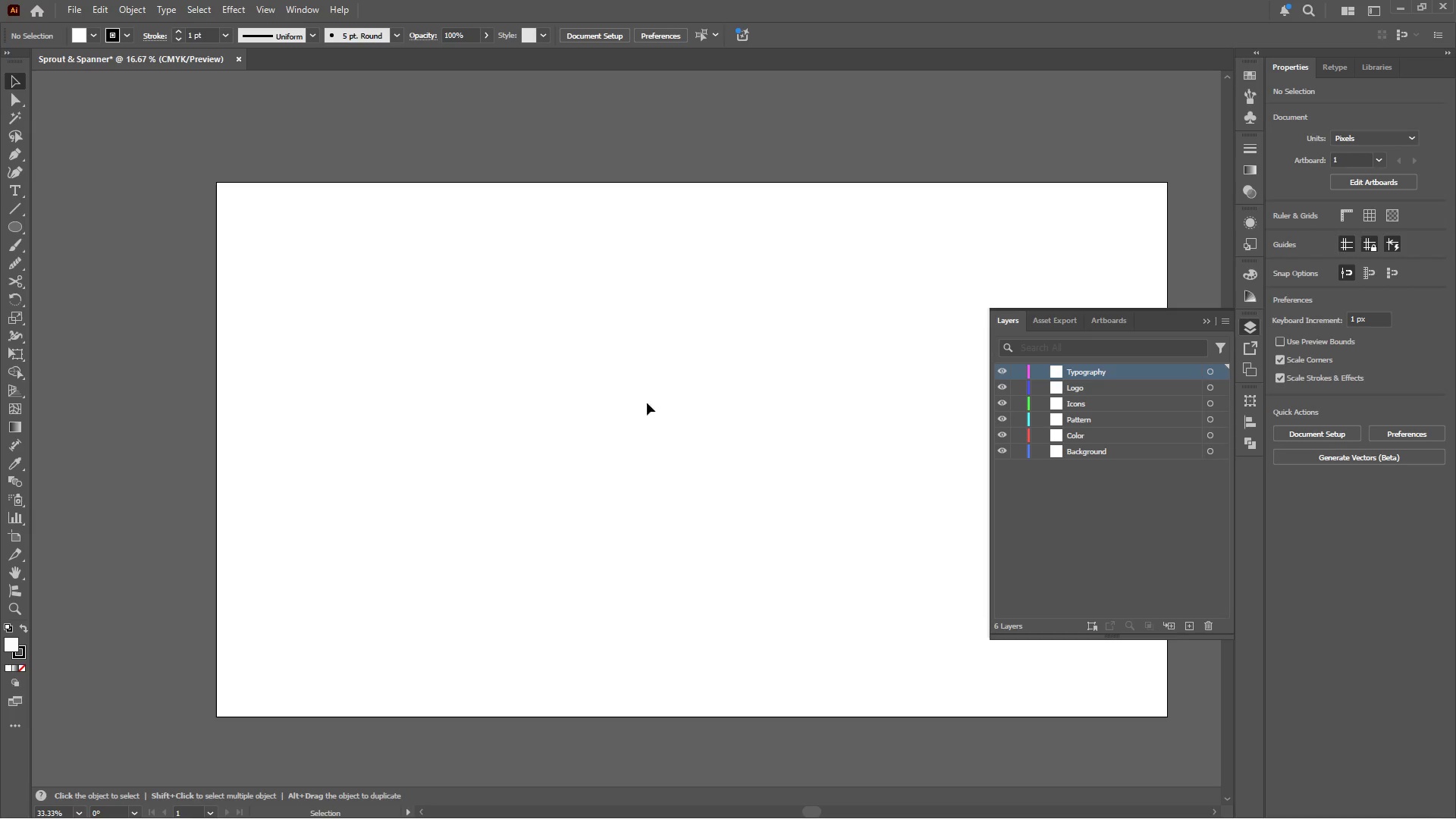 
key(T)
 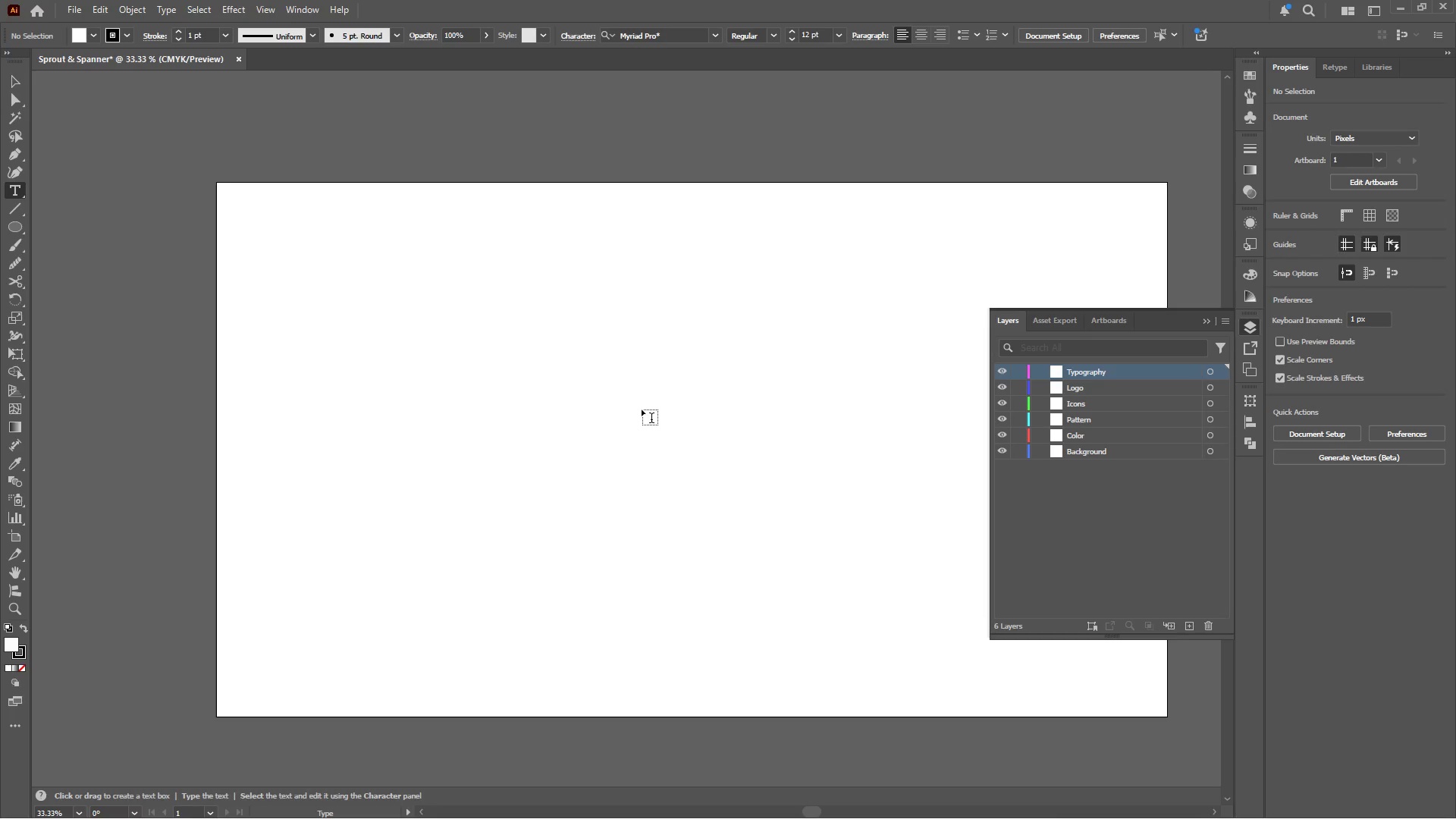 
left_click([642, 409])
 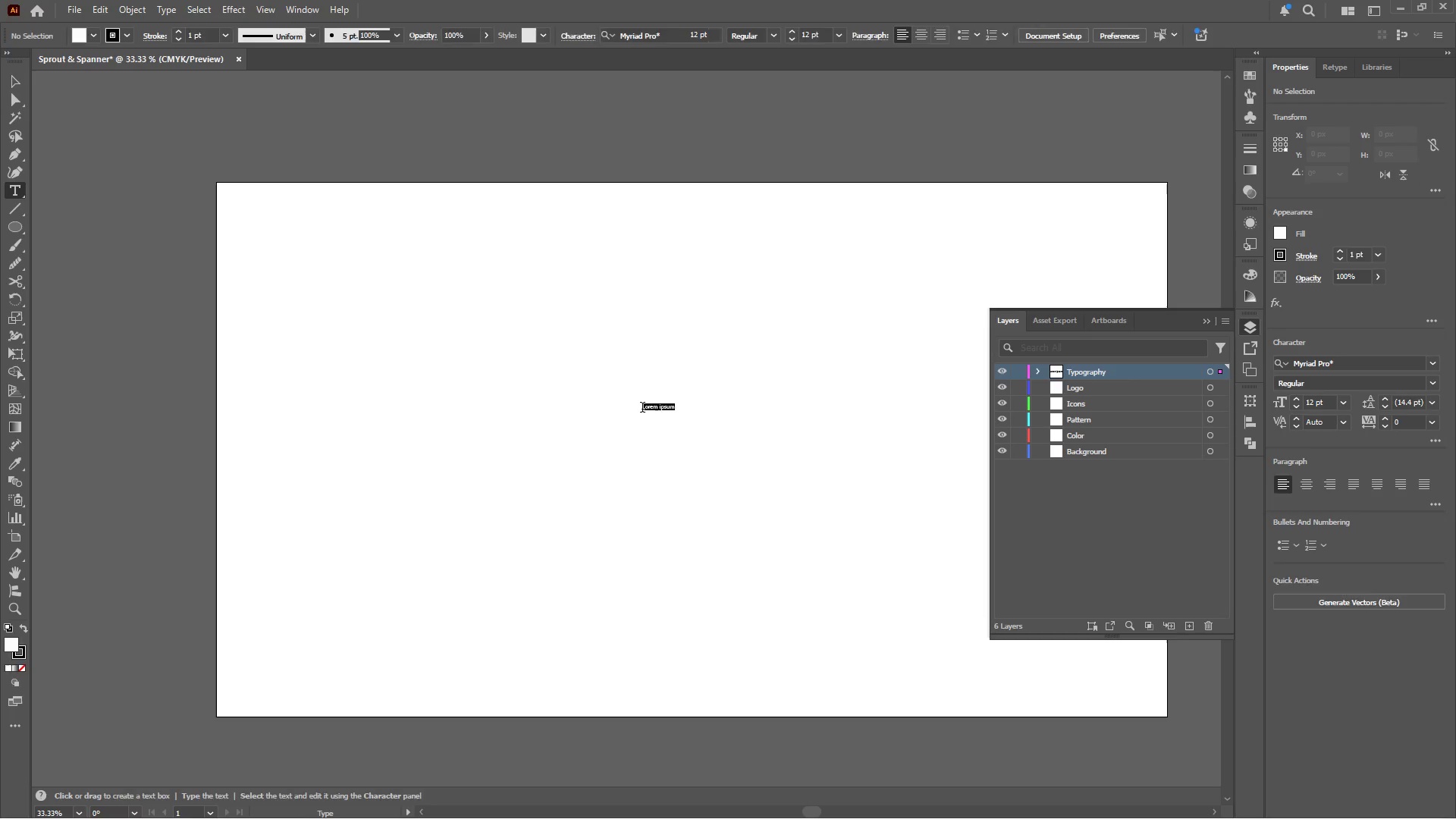 
key(Control+V)
 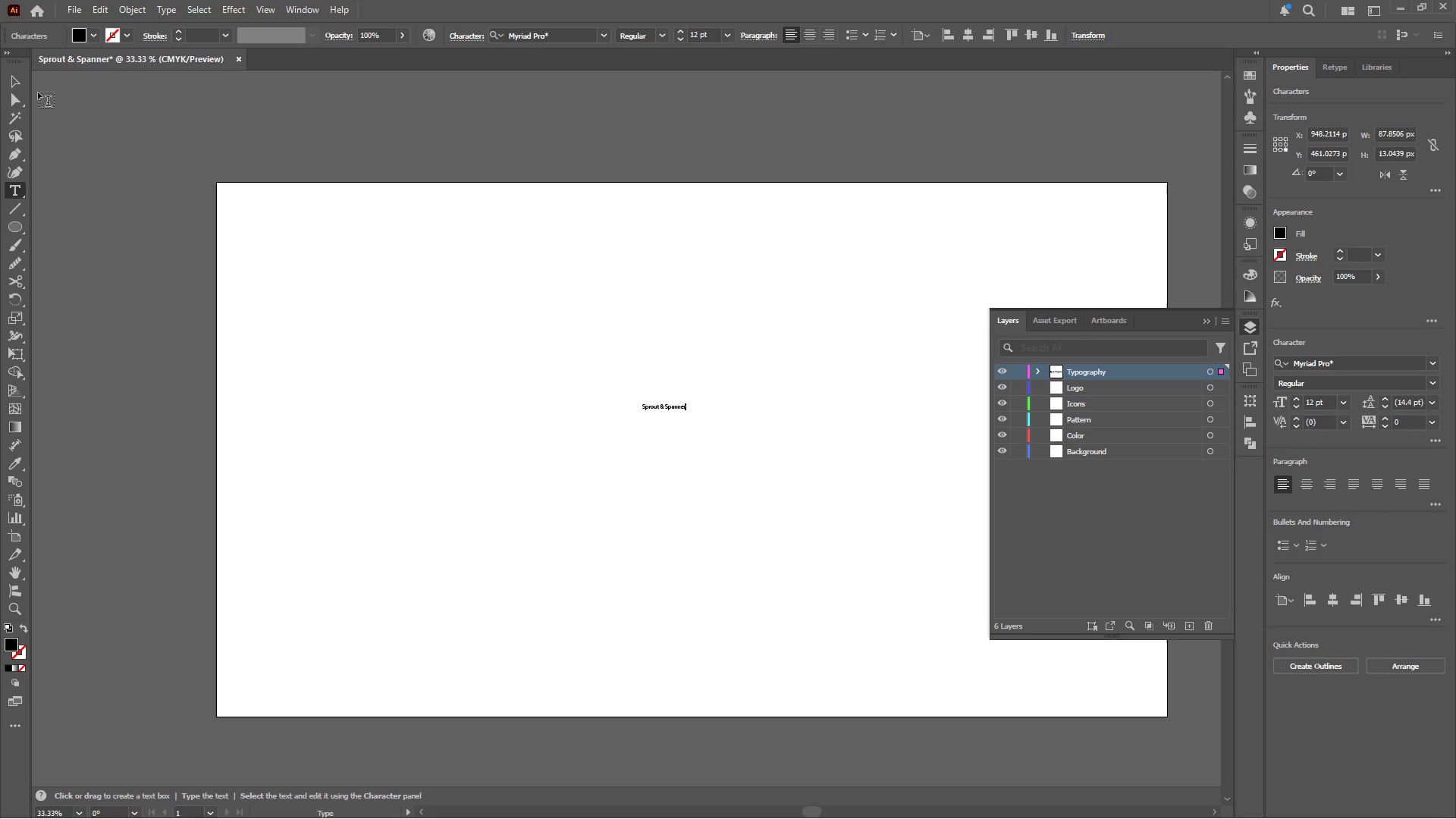 
left_click_drag(start_coordinate=[24, 84], to_coordinate=[830, 479])
 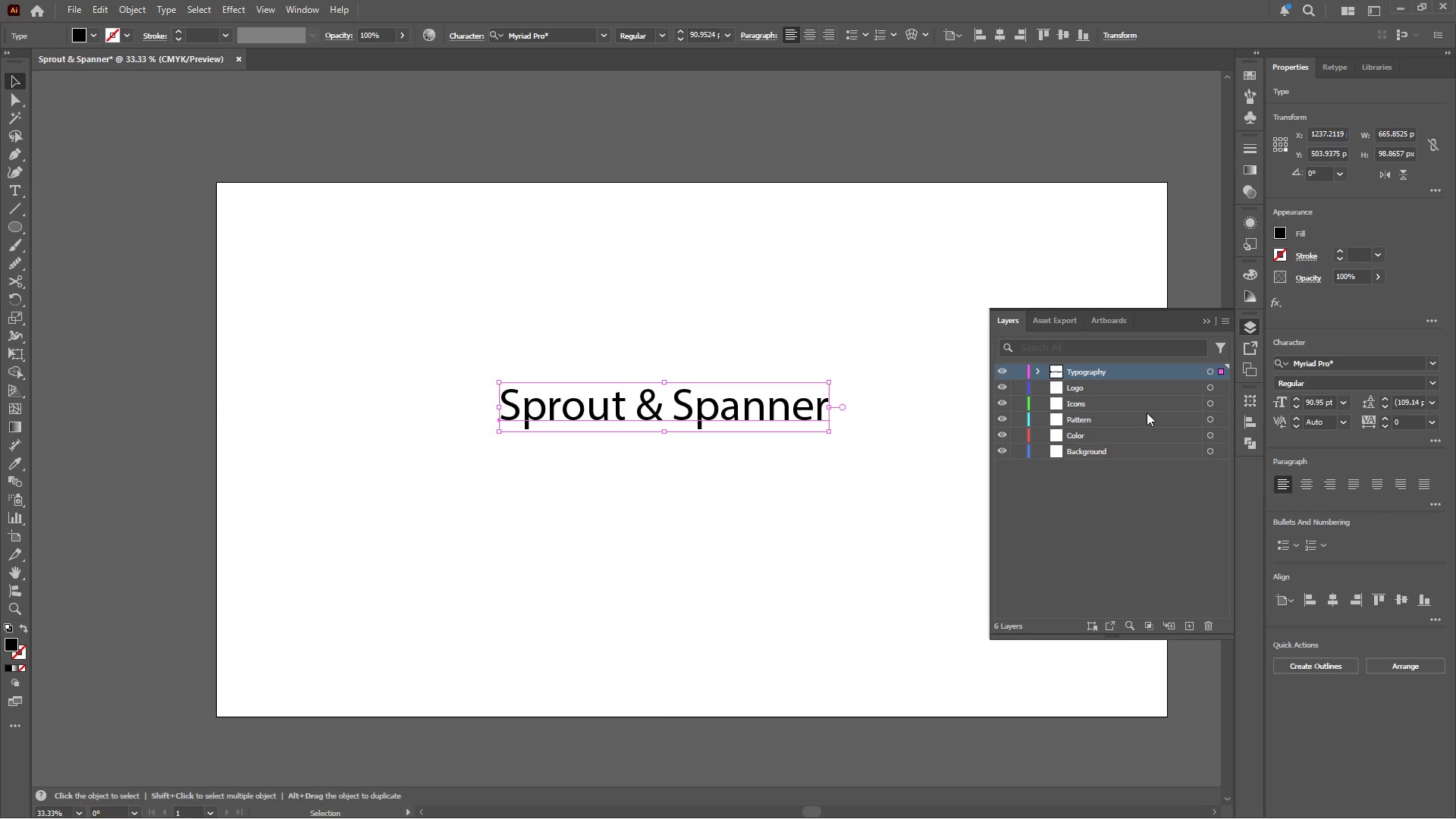 
hold_key(key=AltLeft, duration=1.89)
 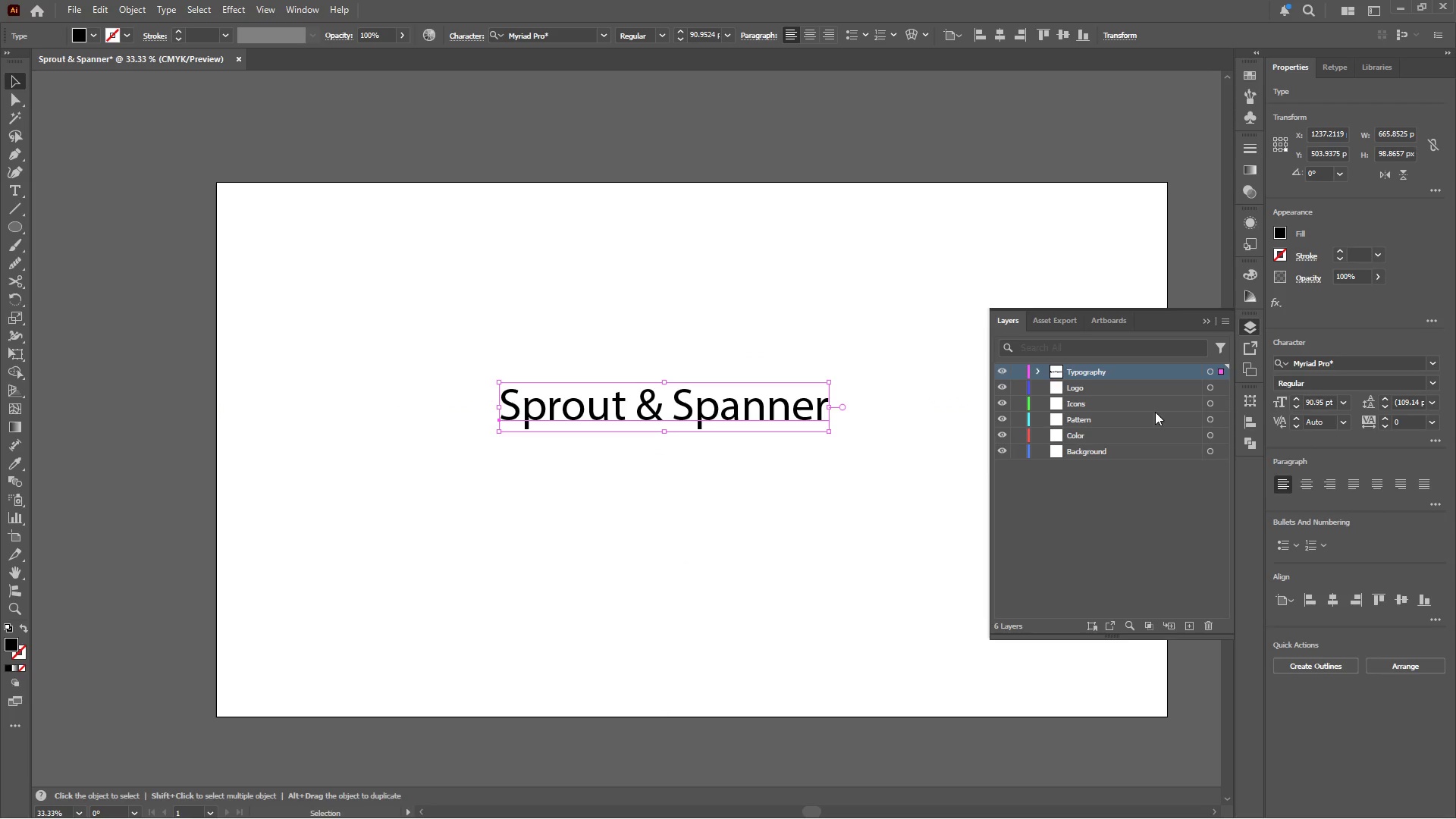 
hold_key(key=ShiftLeft, duration=1.88)
 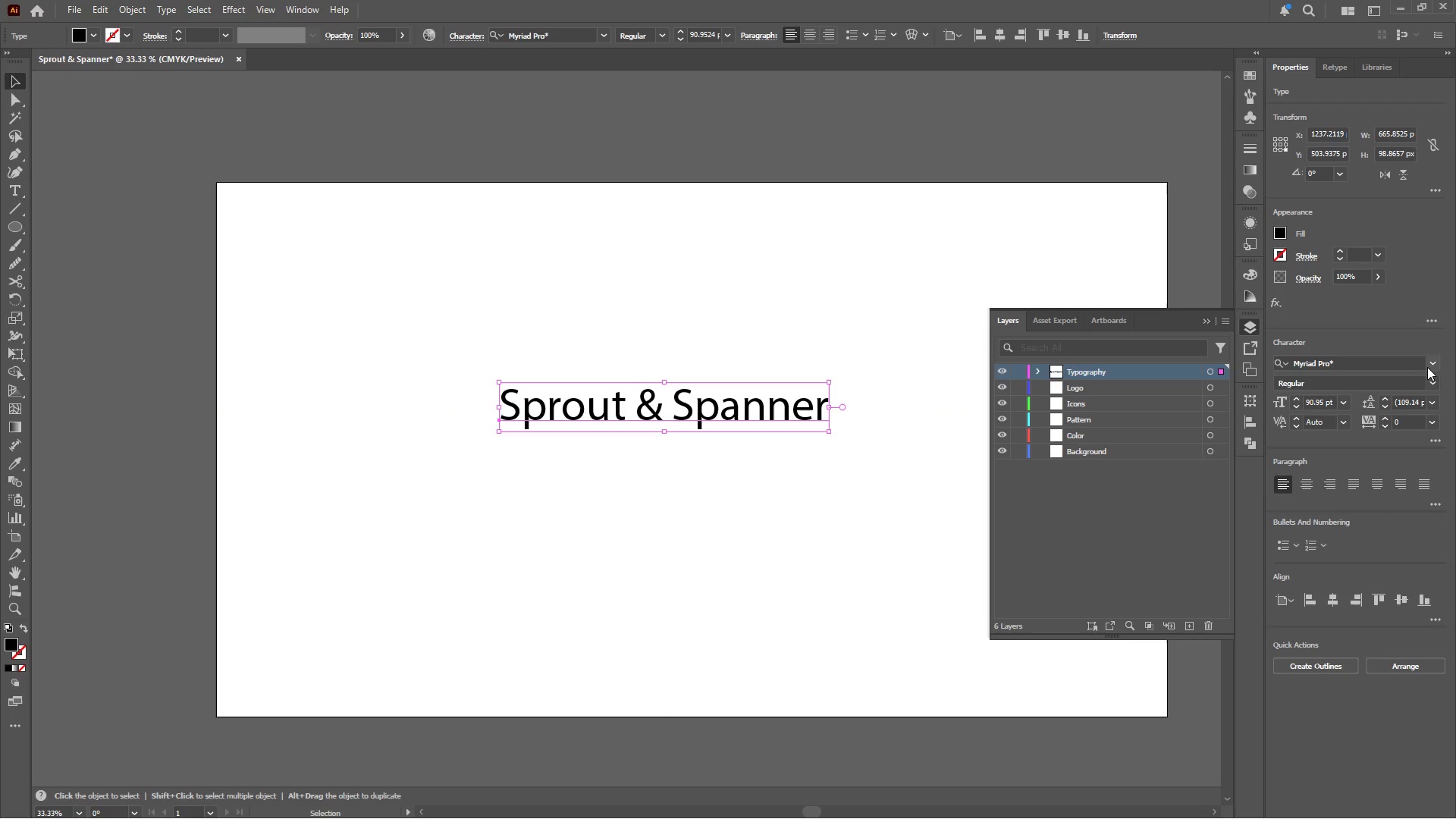 
left_click([1434, 363])
 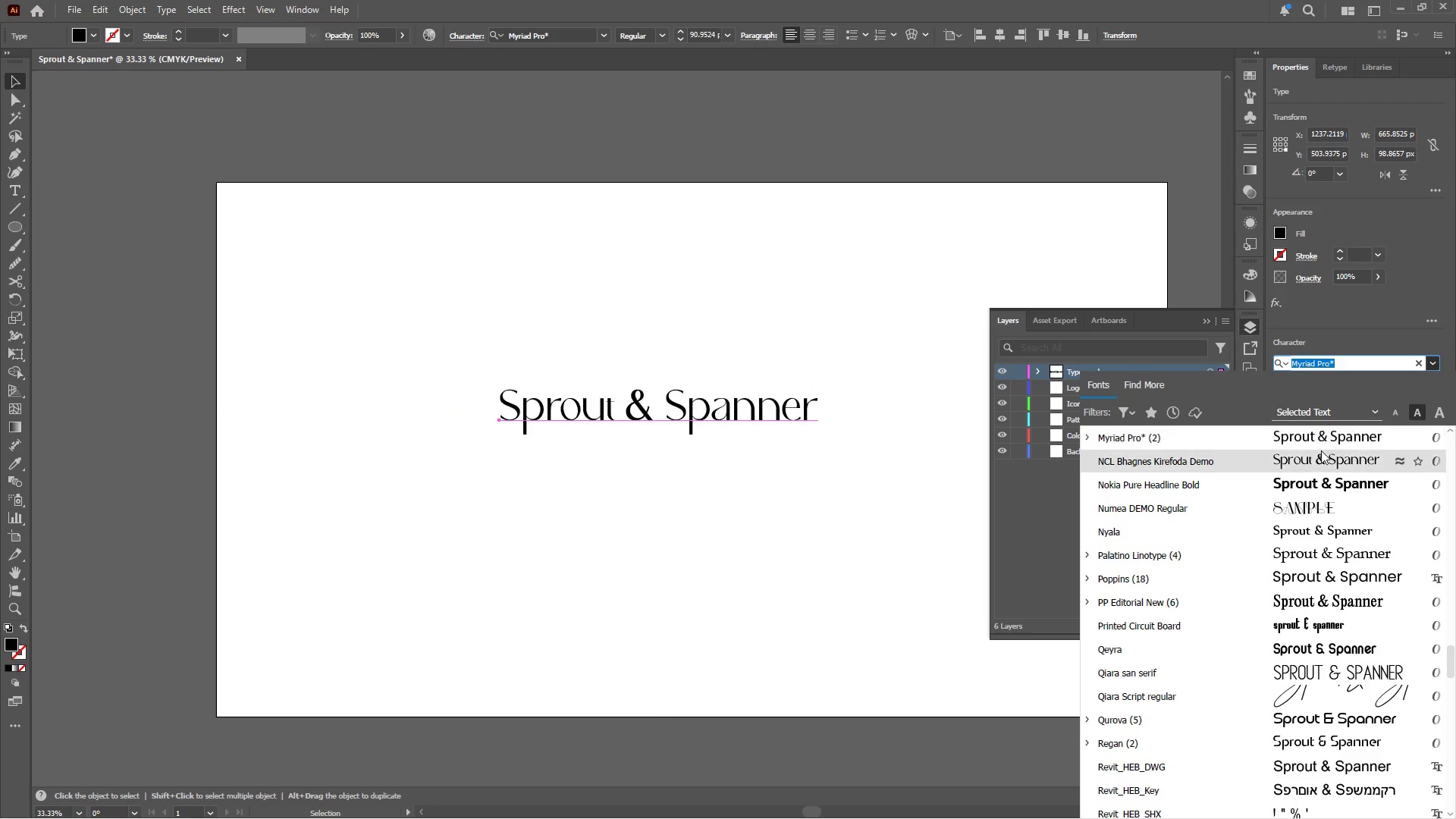 
scroll: coordinate [1314, 471], scroll_direction: up, amount: 47.0
 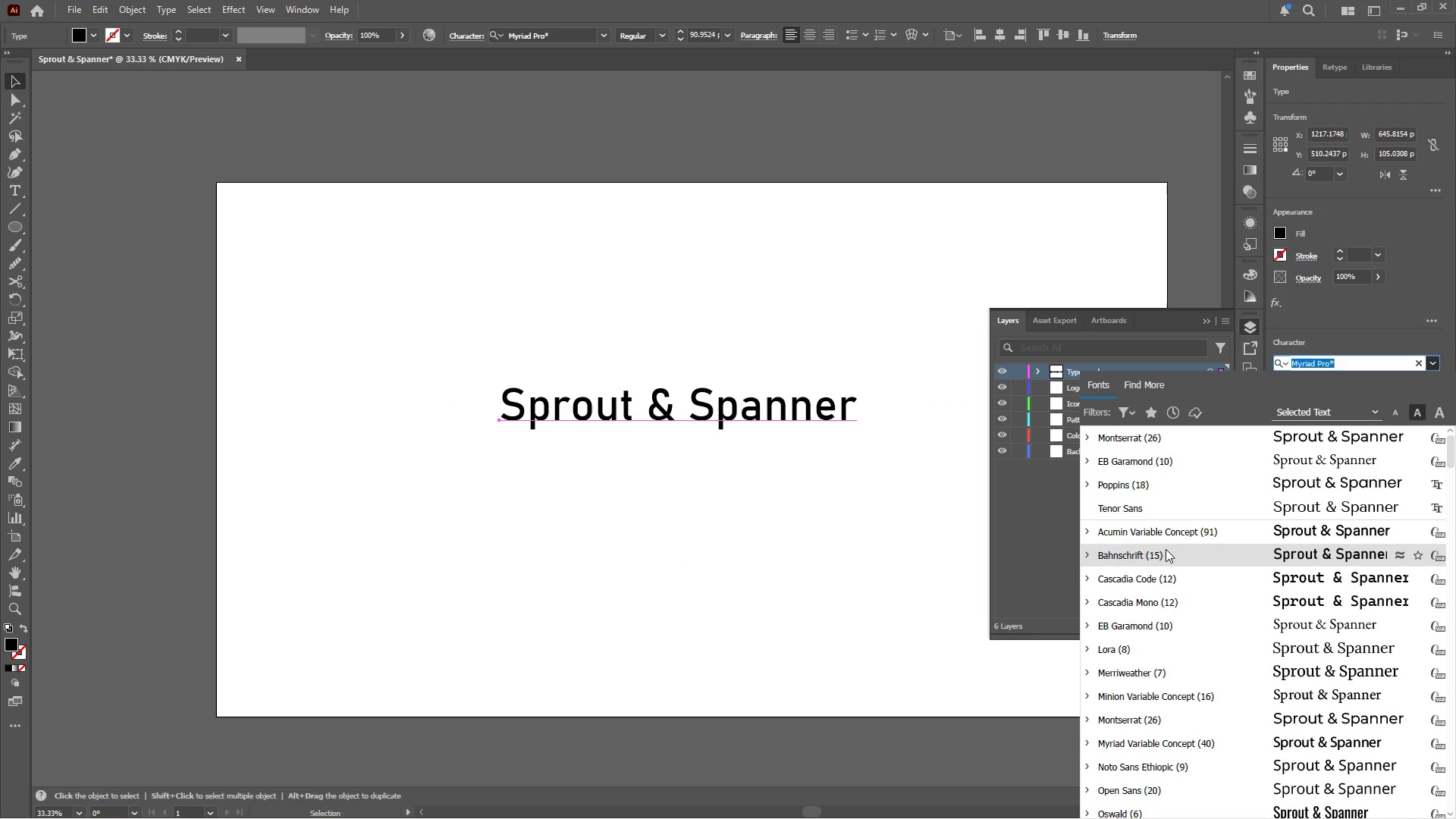 
left_click([1165, 551])
 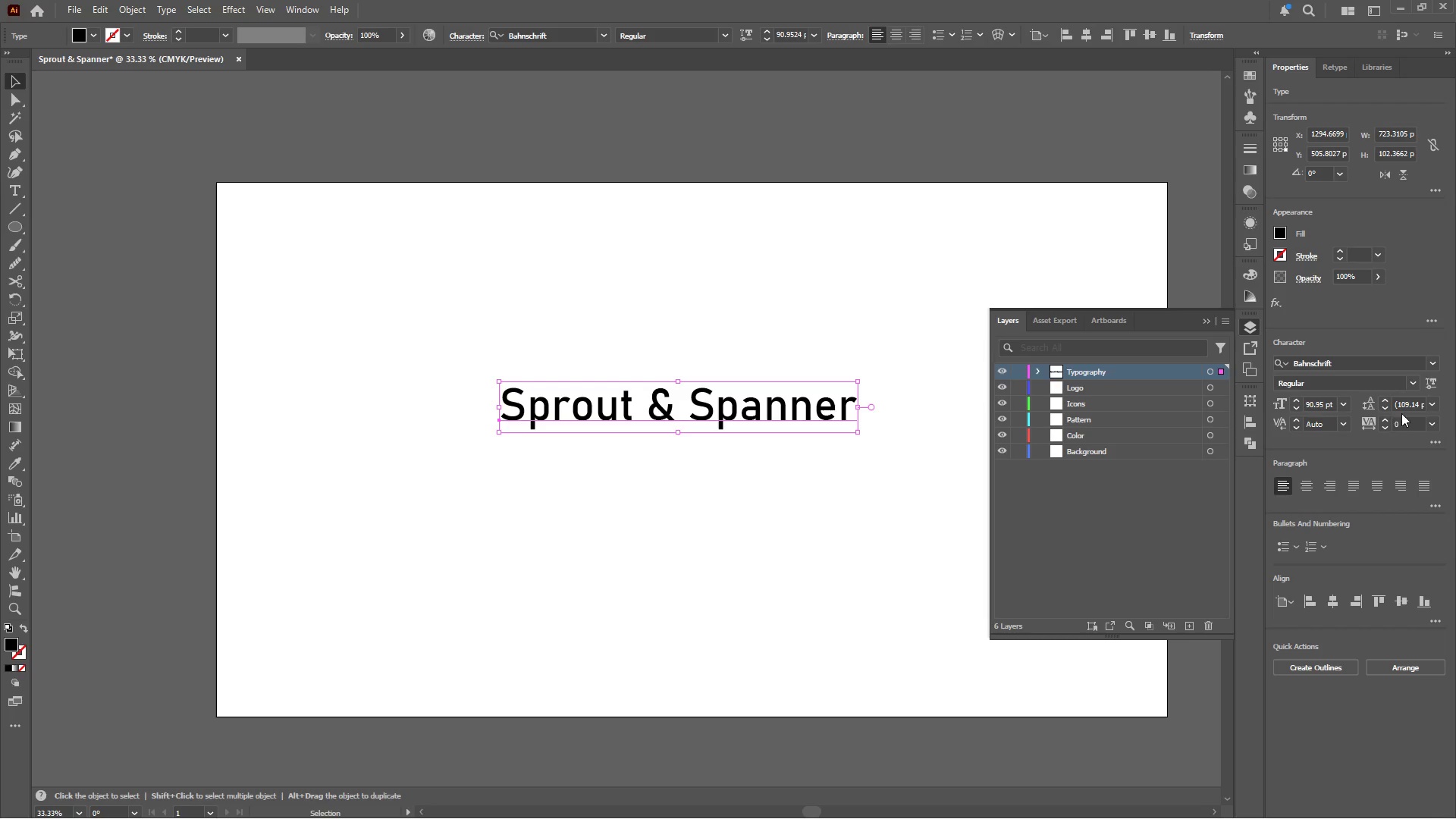 
left_click([1438, 443])
 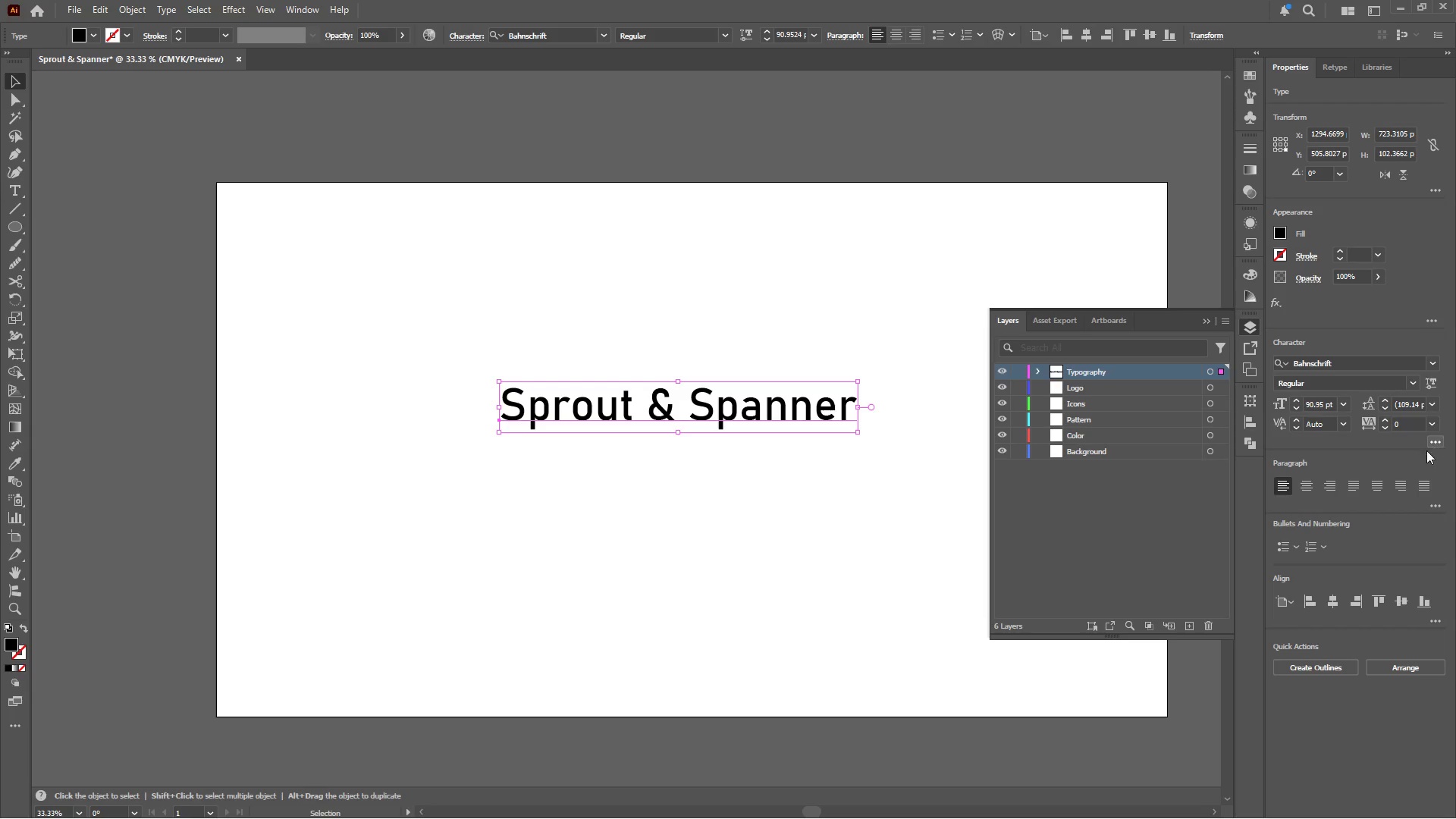 
mouse_move([1351, 505])
 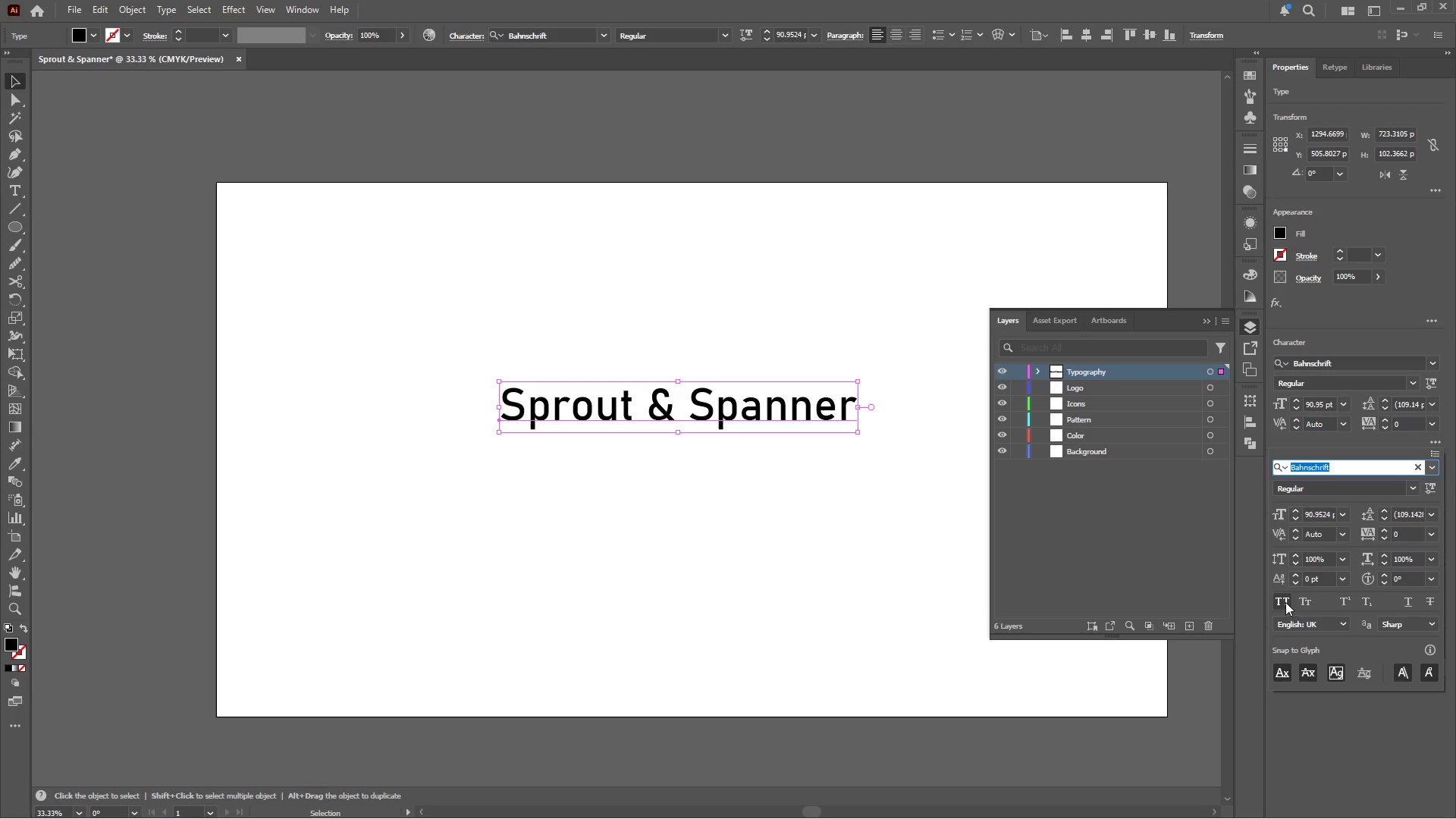 
left_click([1285, 601])
 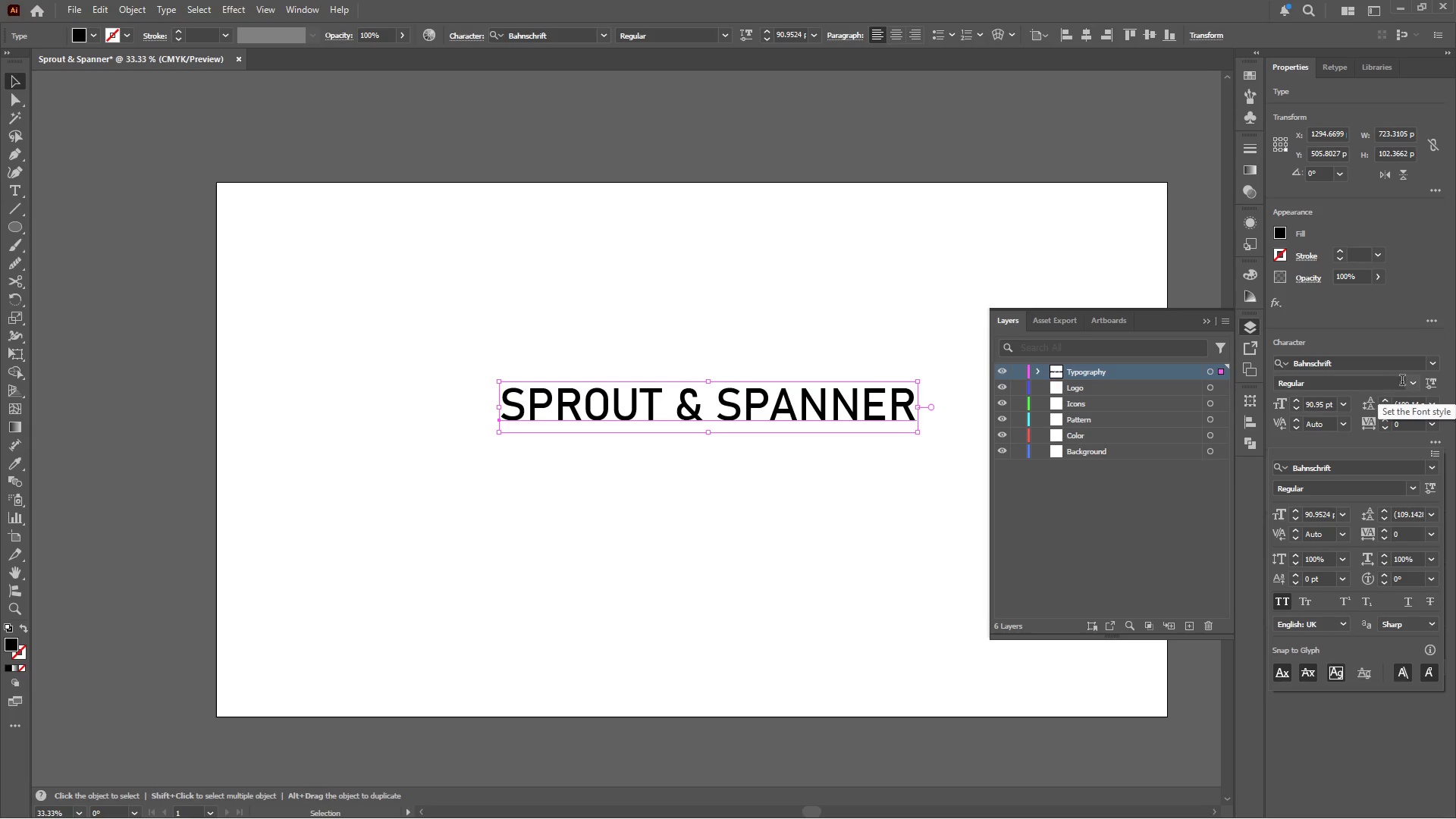 
left_click([1412, 381])
 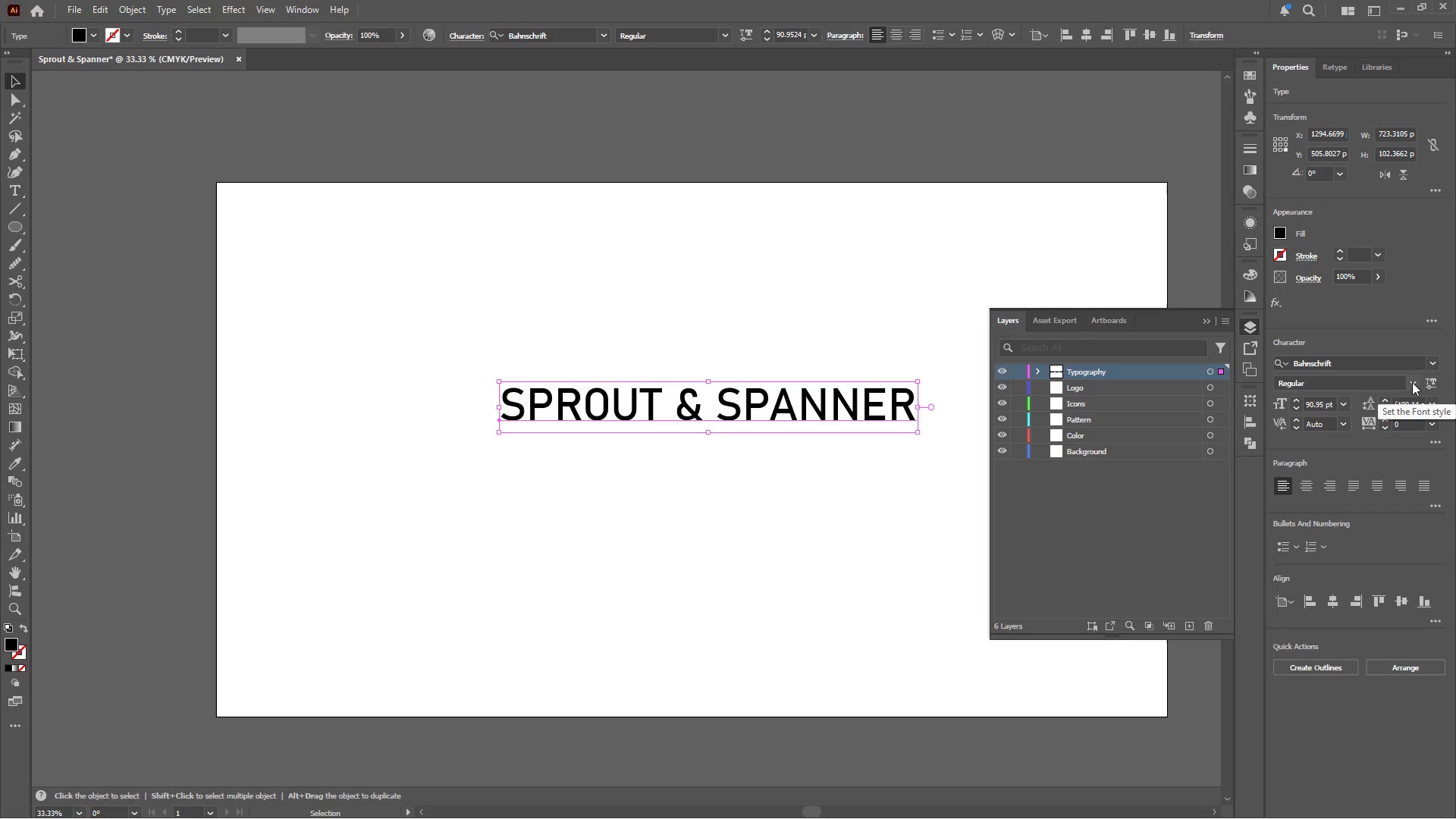 
left_click([1412, 382])
 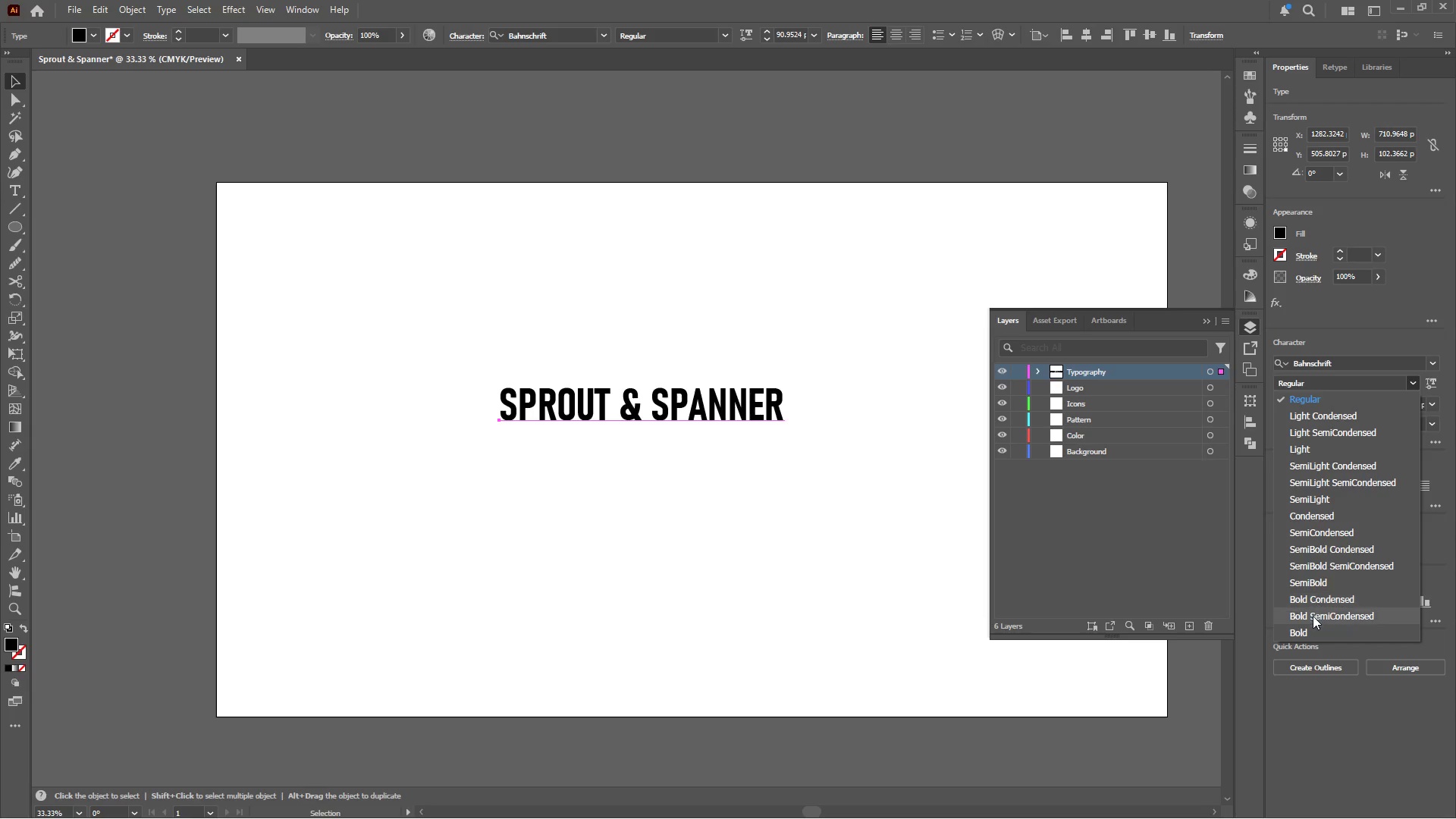 
left_click([1311, 627])
 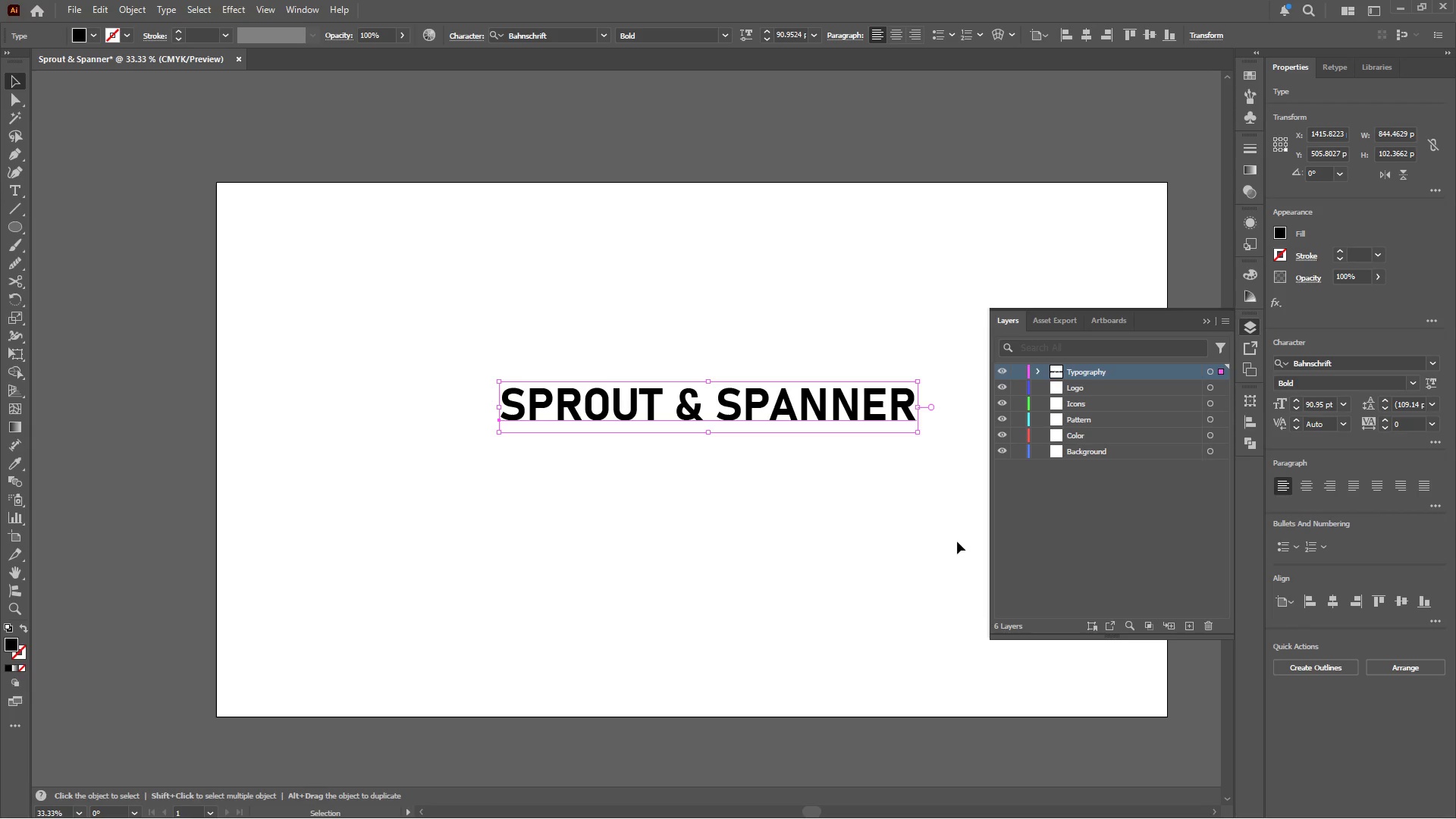 
left_click([849, 499])
 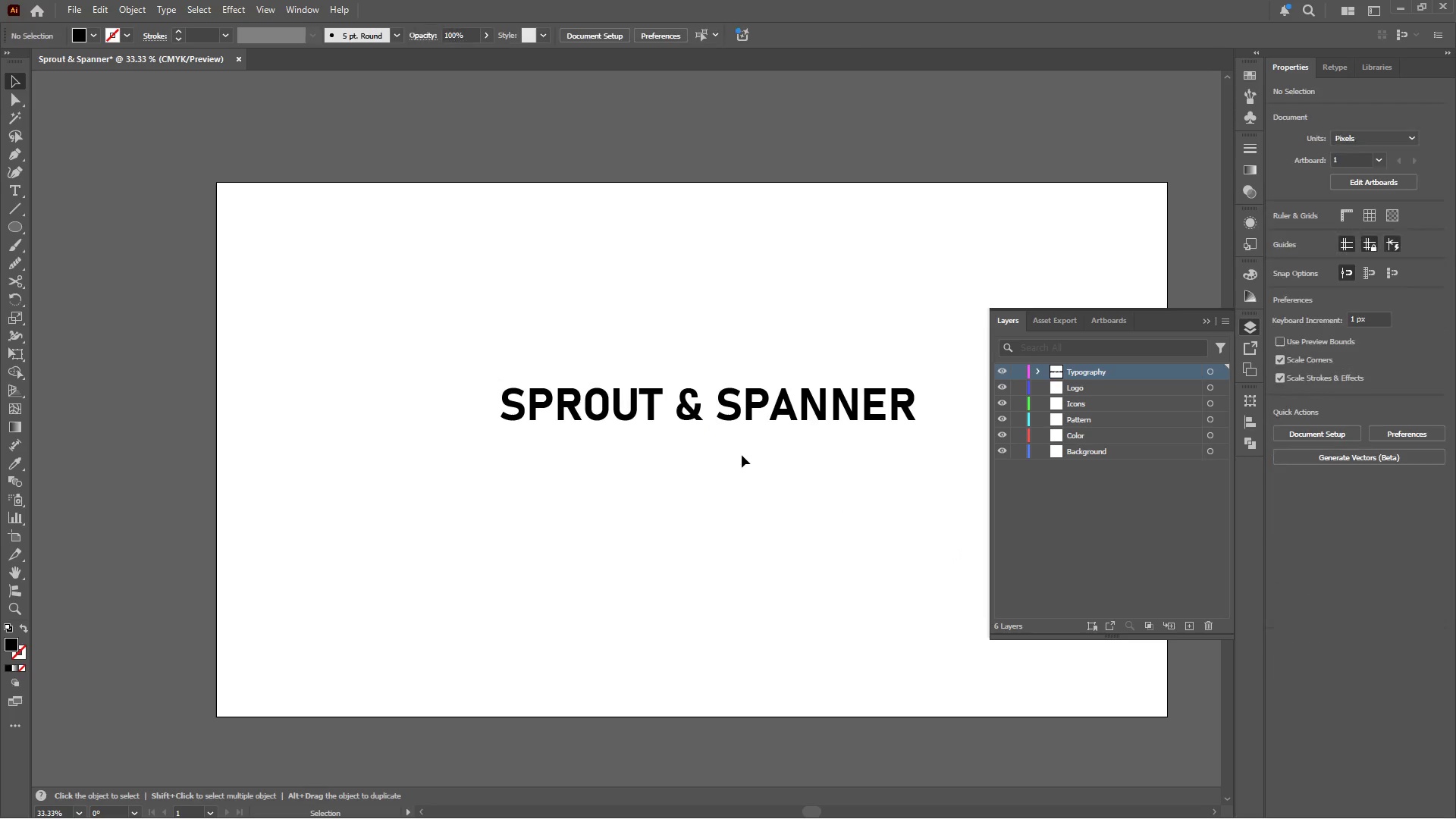 
hold_key(key=AltLeft, duration=0.44)
scroll: coordinate [742, 436], scroll_direction: down, amount: 2.0
 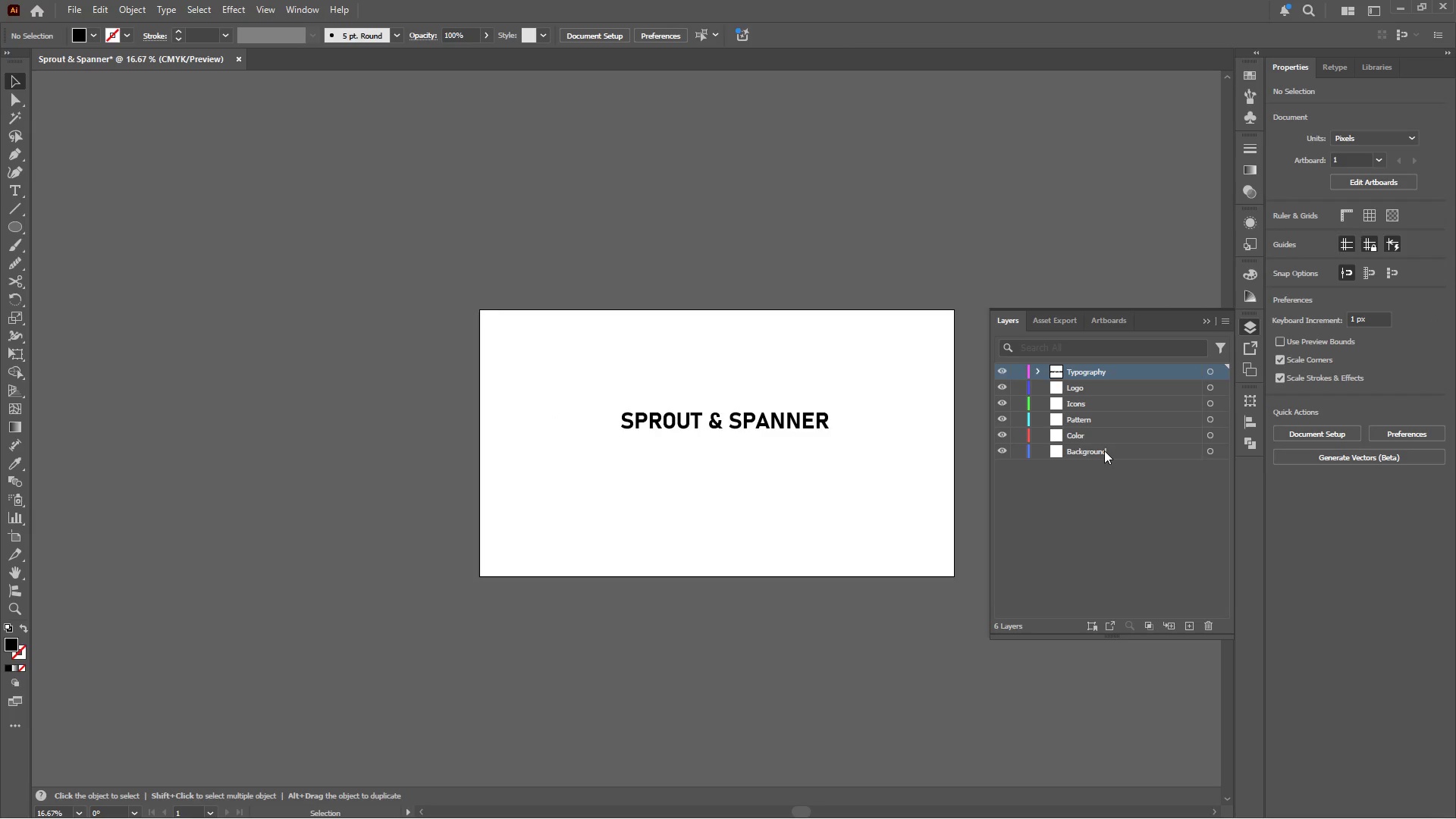 
double_click([1078, 438])
 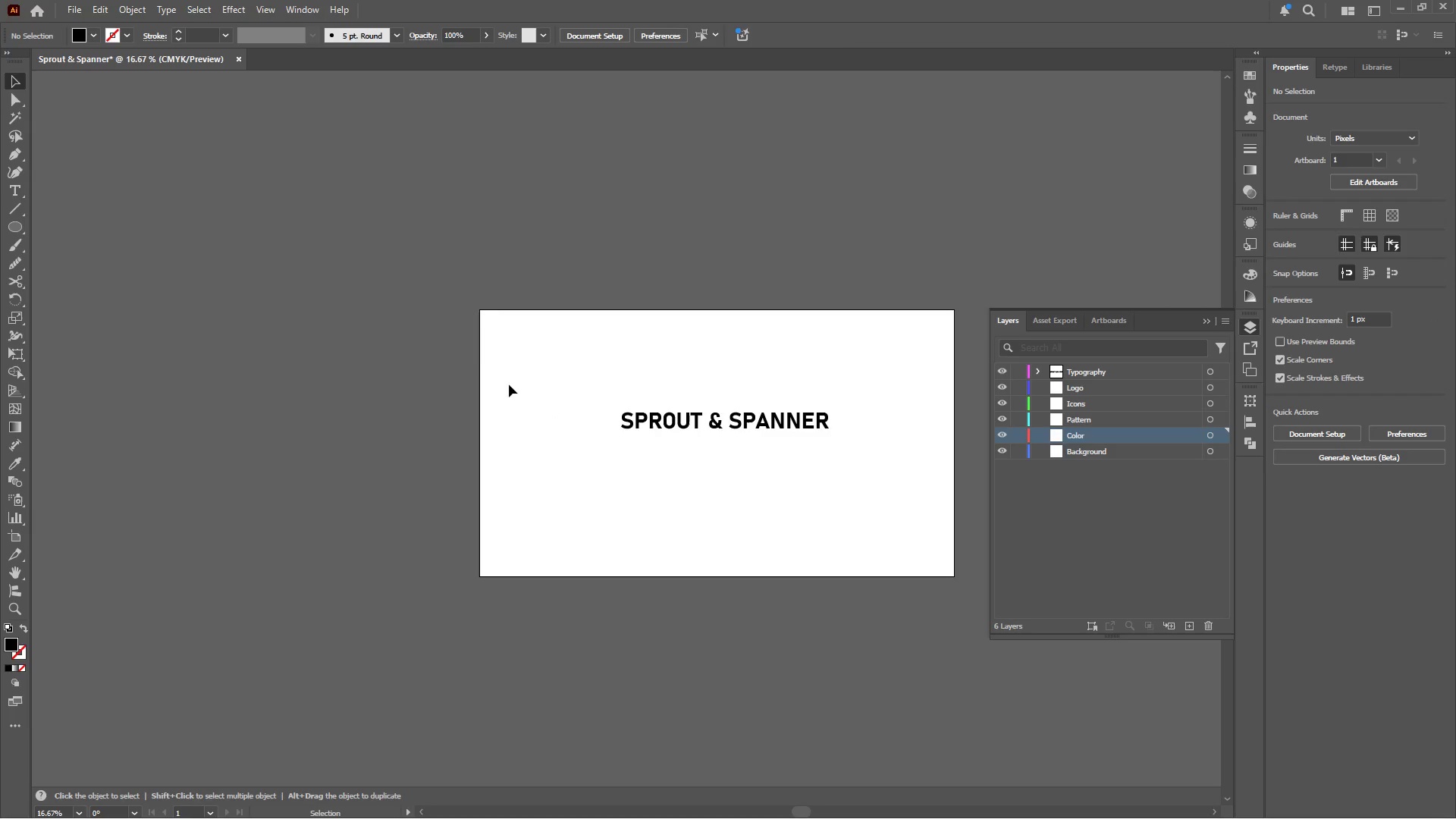 
hold_key(key=AltLeft, duration=0.41)
scroll: coordinate [453, 335], scroll_direction: up, amount: 2.0
 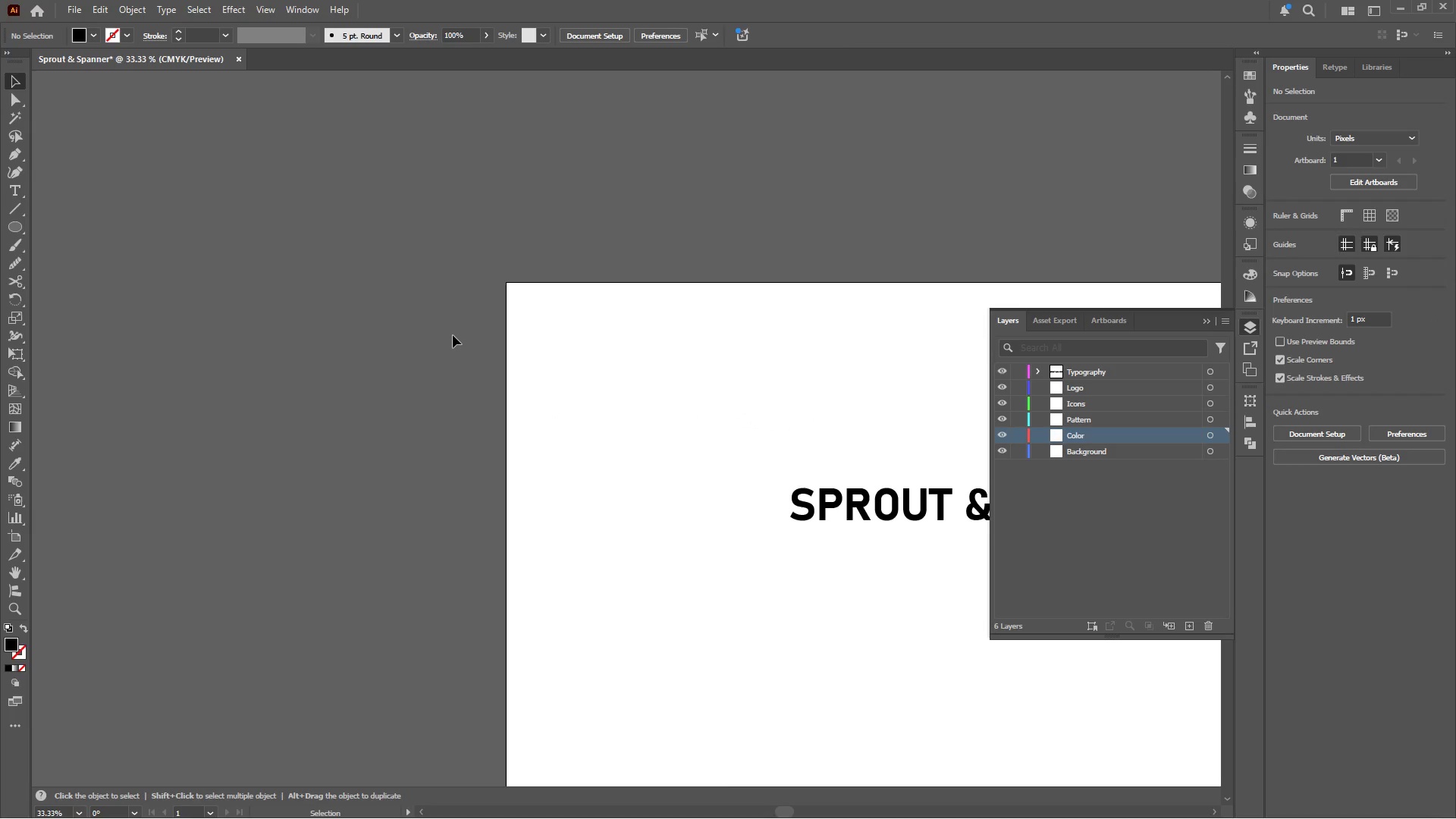 
left_click([453, 335])
 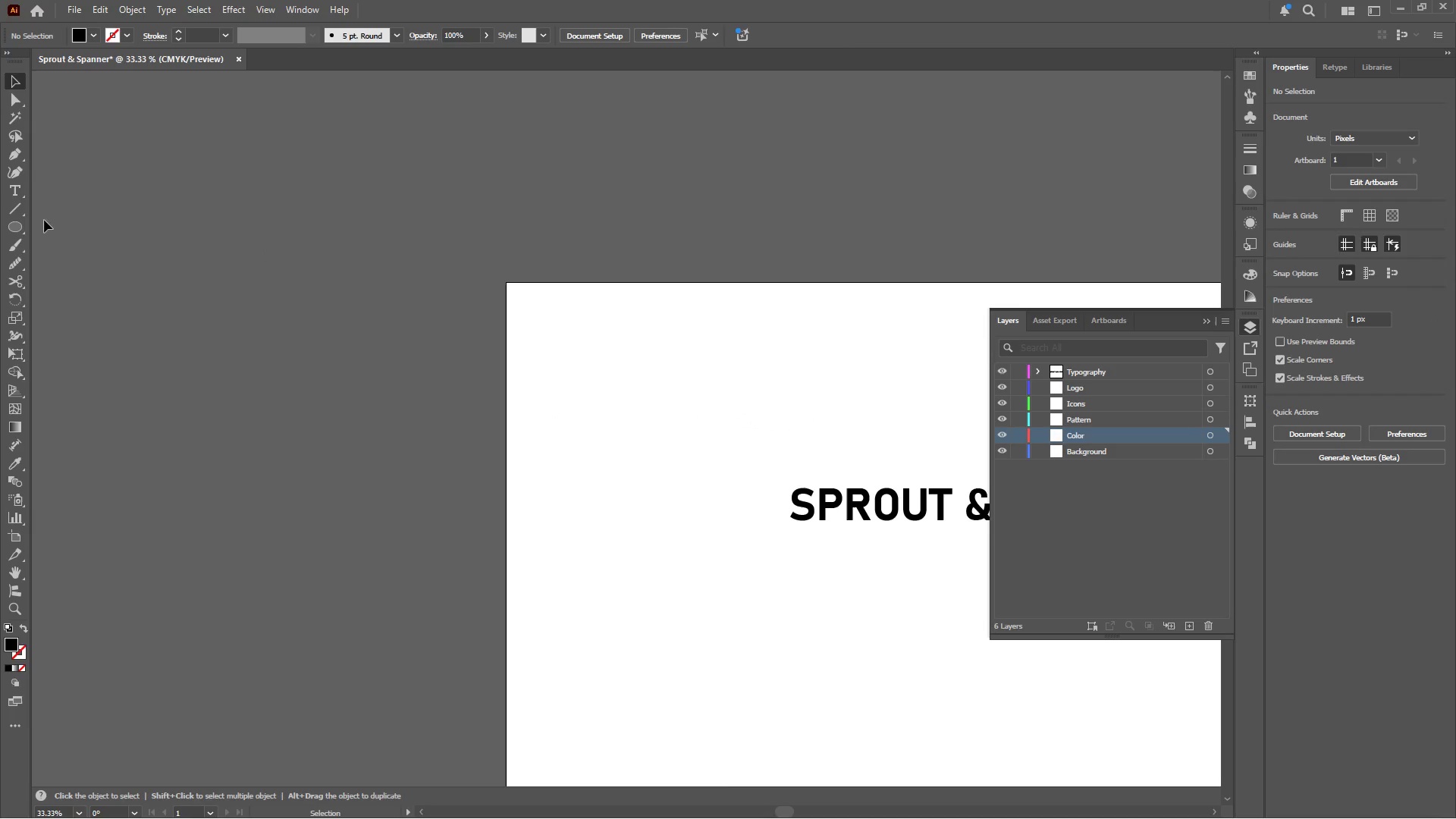 
right_click([27, 220])
 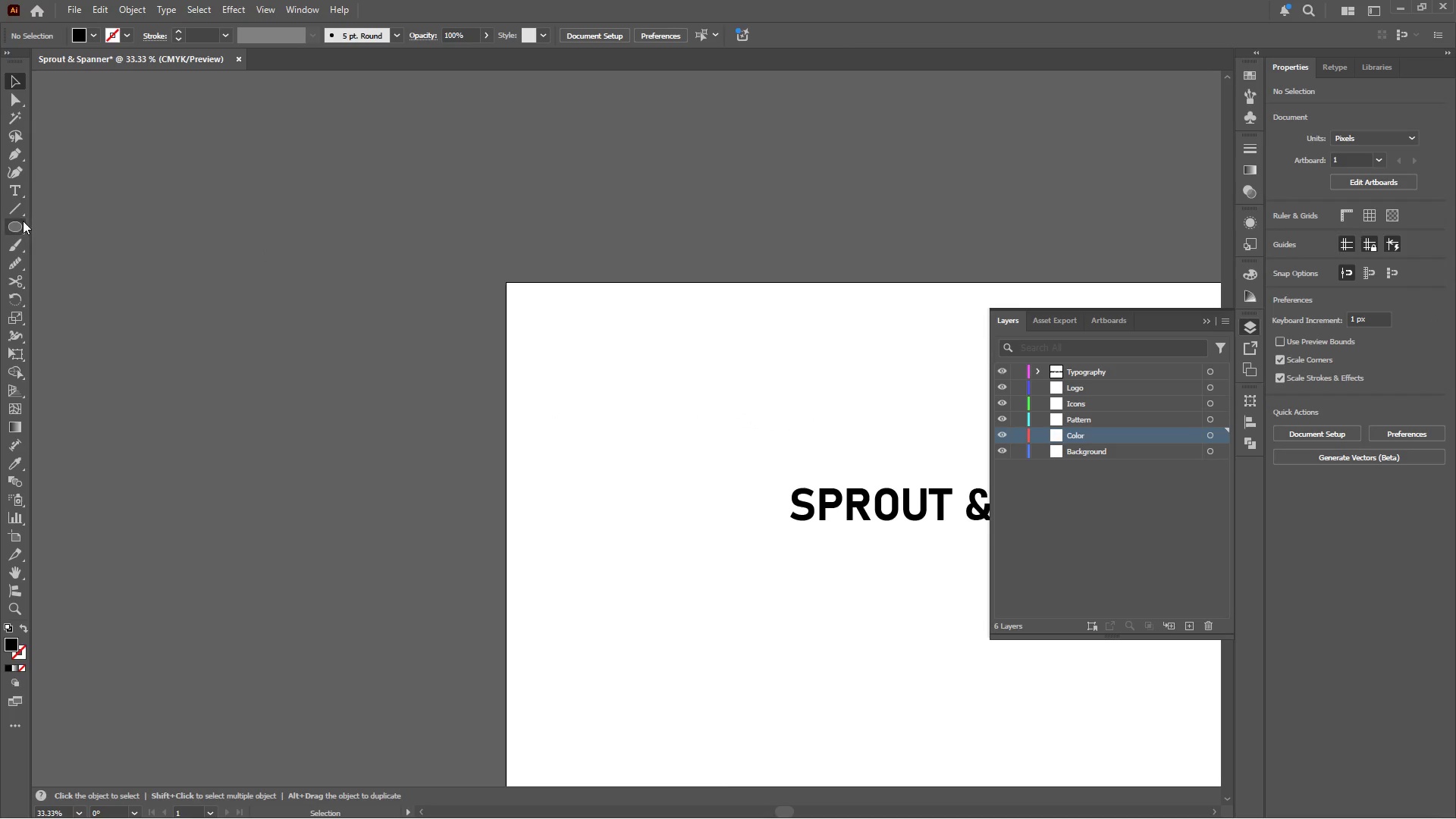 
mouse_move([39, 222])
 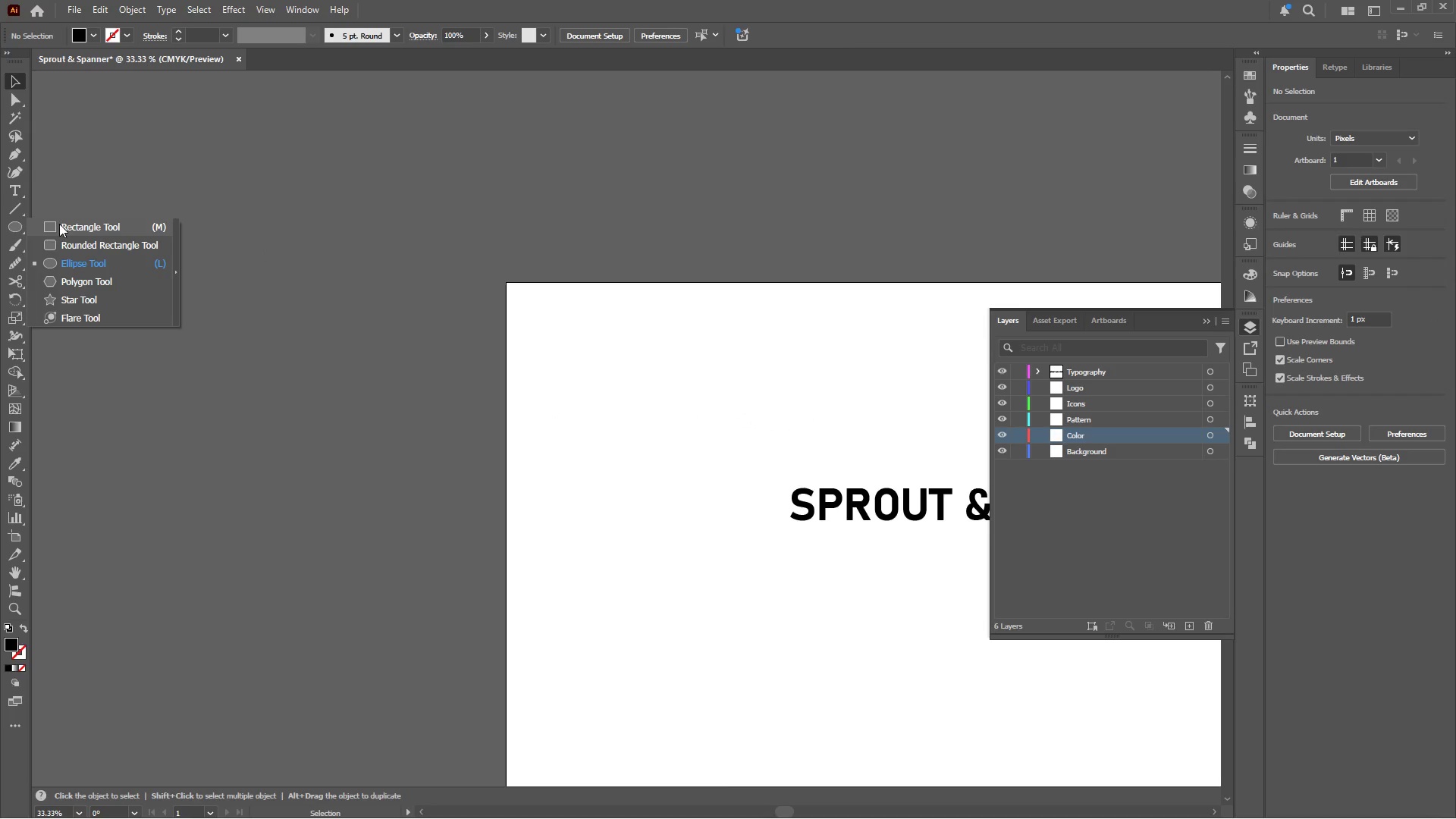 
left_click([59, 224])
 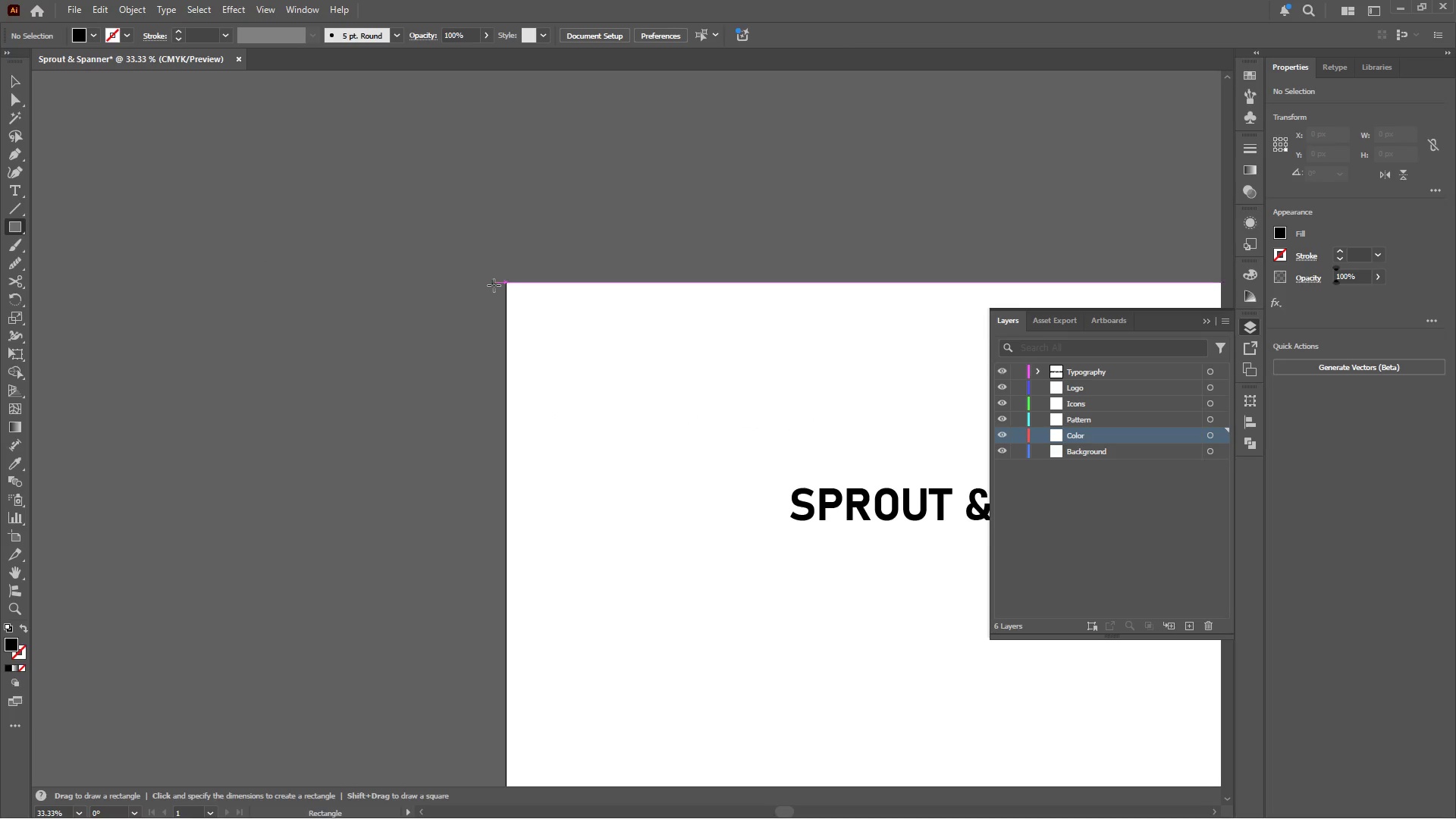 
left_click_drag(start_coordinate=[494, 284], to_coordinate=[405, 344])
 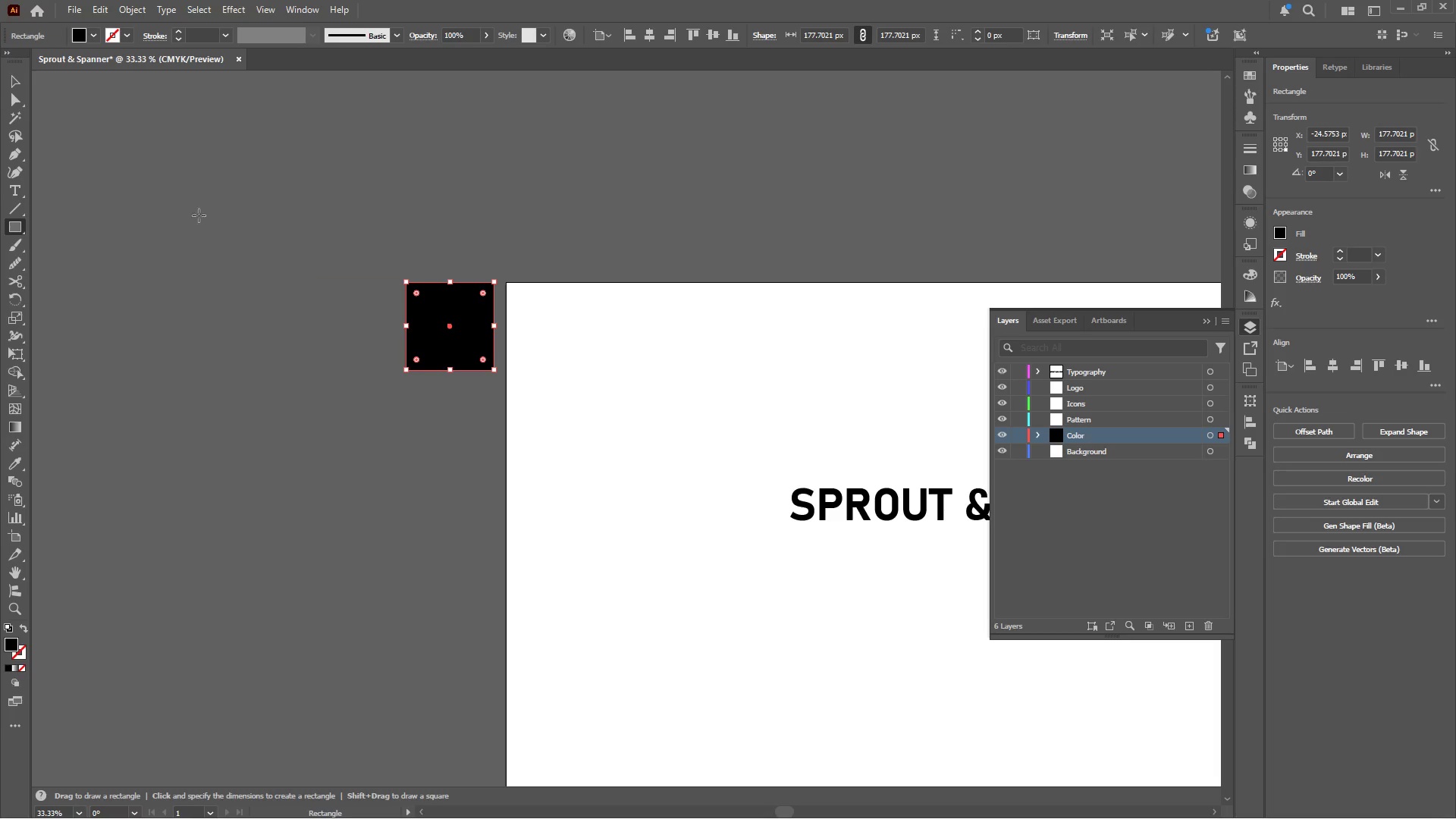 
hold_key(key=ShiftLeft, duration=1.0)
 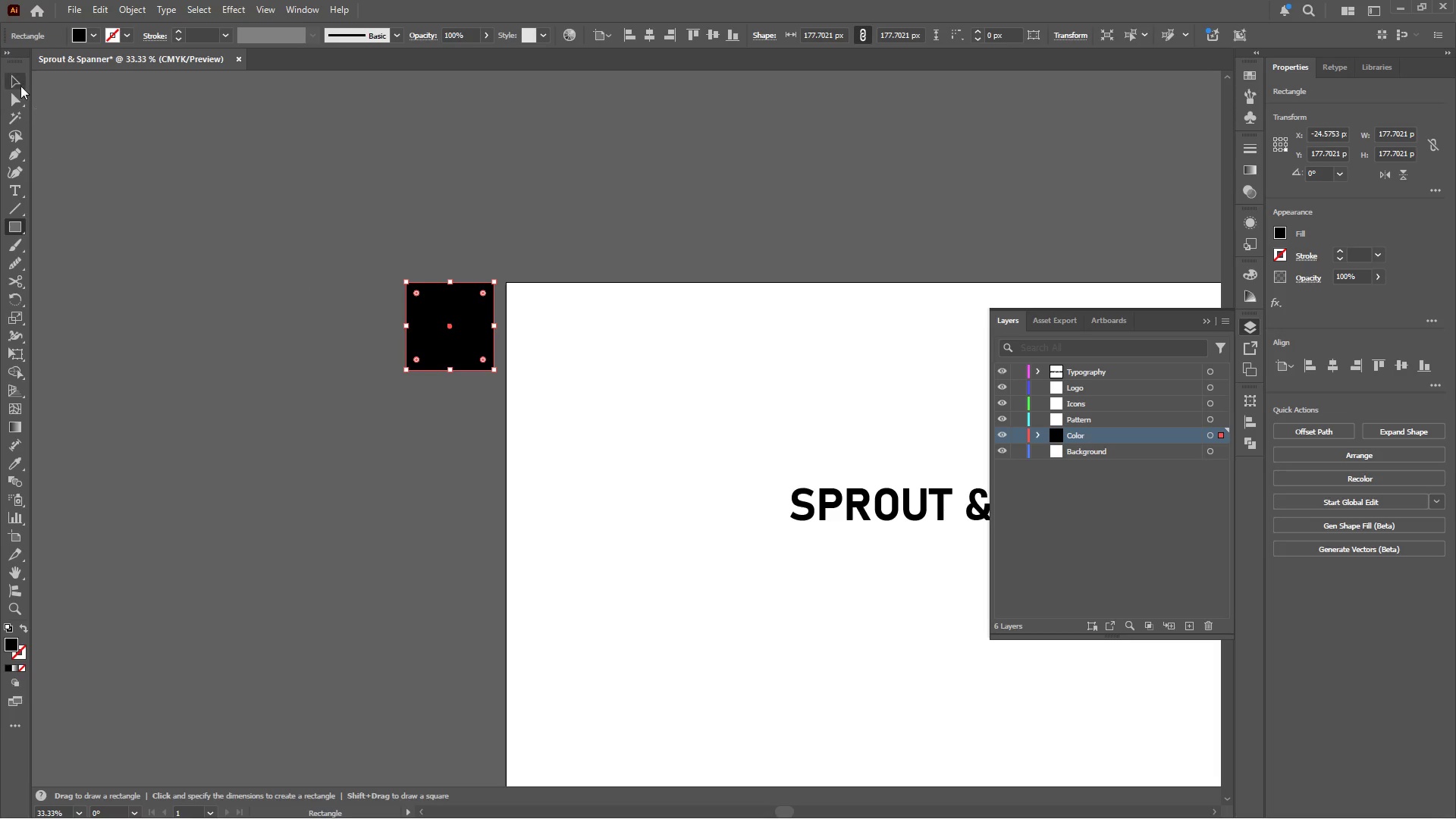 
left_click([12, 83])
 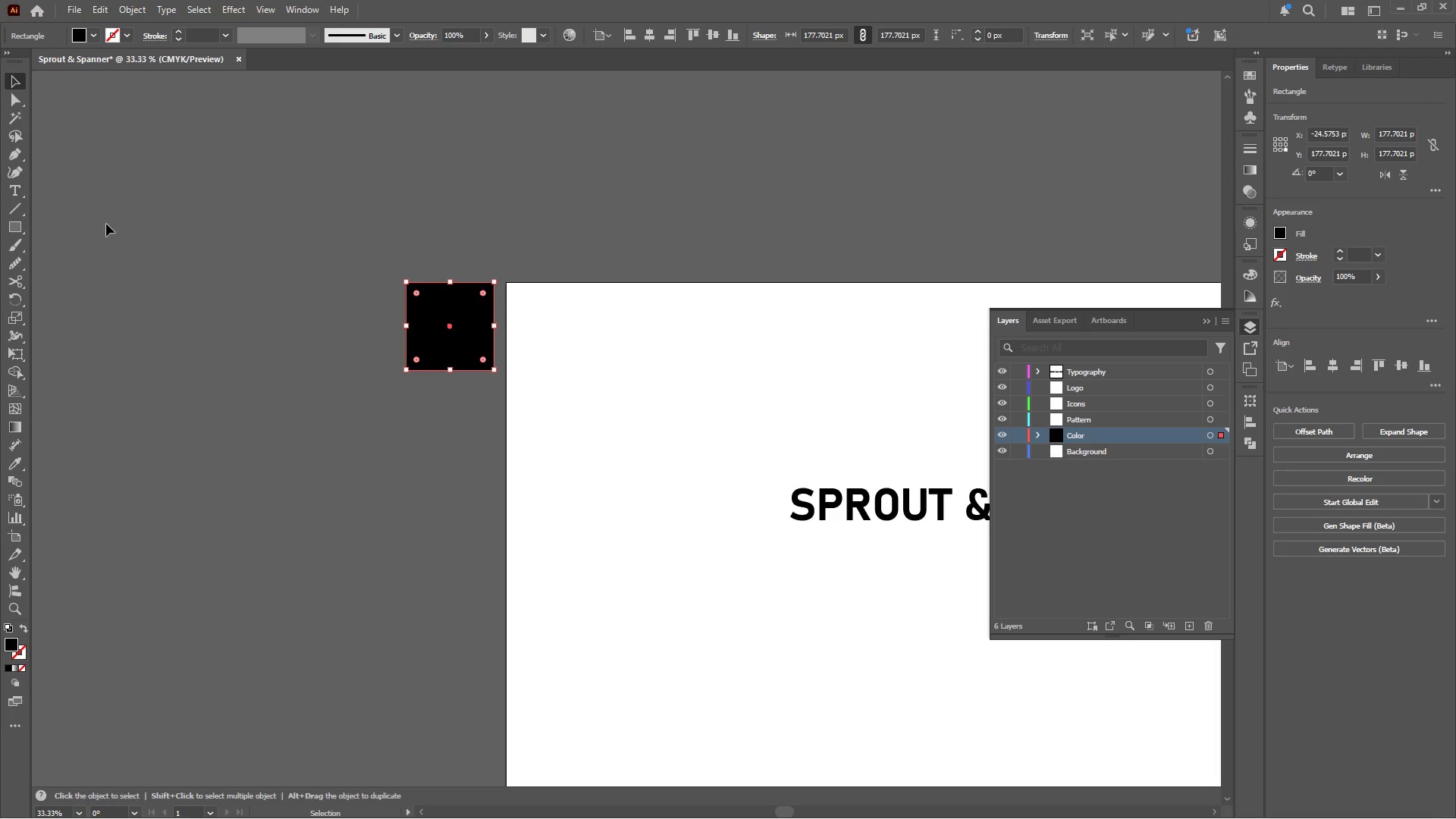 
wait(8.98)
 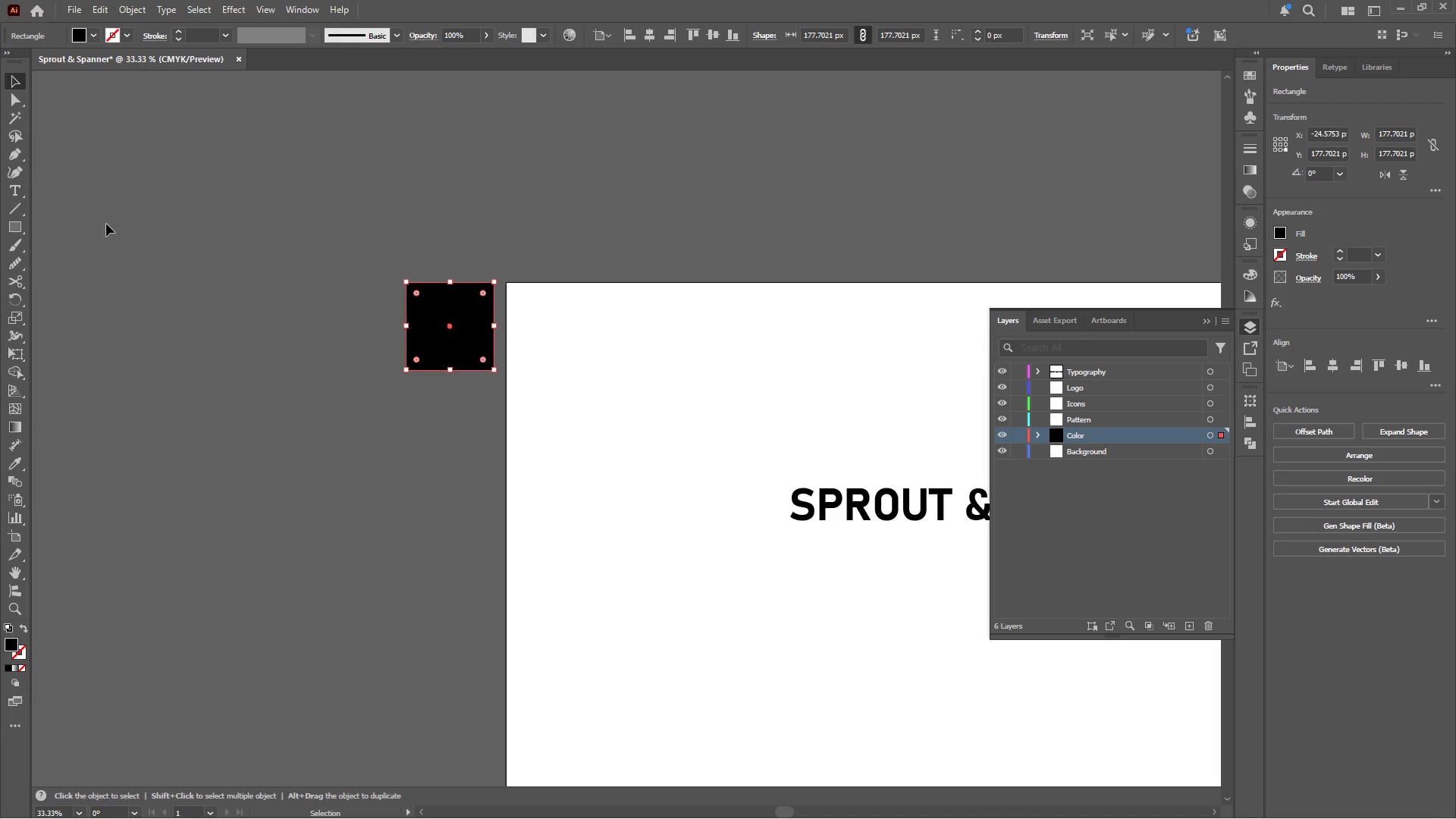 
hold_key(key=AltLeft, duration=1.81)
left_click_drag(start_coordinate=[460, 301], to_coordinate=[461, 400])
 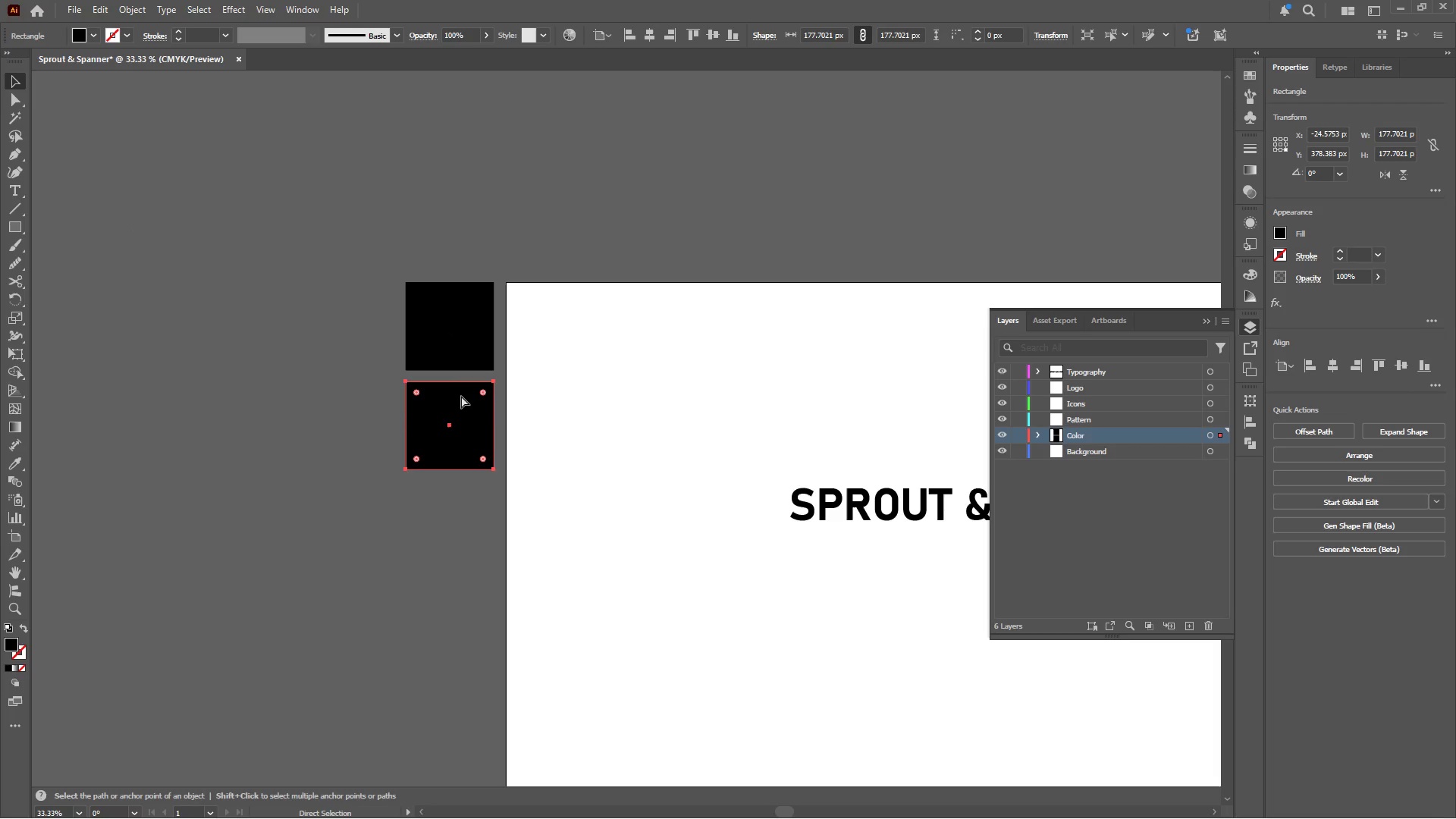 
hold_key(key=ShiftLeft, duration=1.14)
 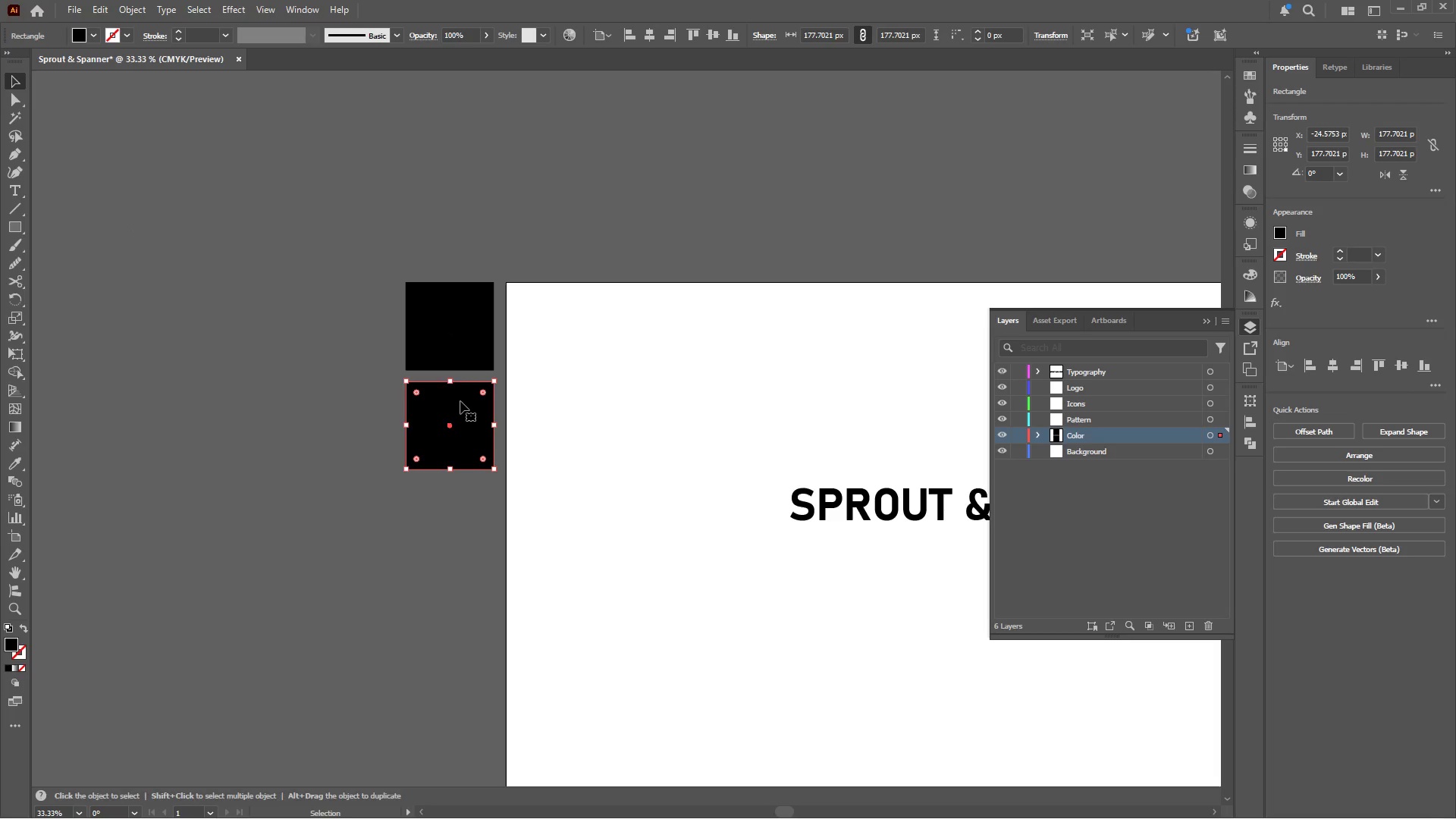 
key(Control+D)
 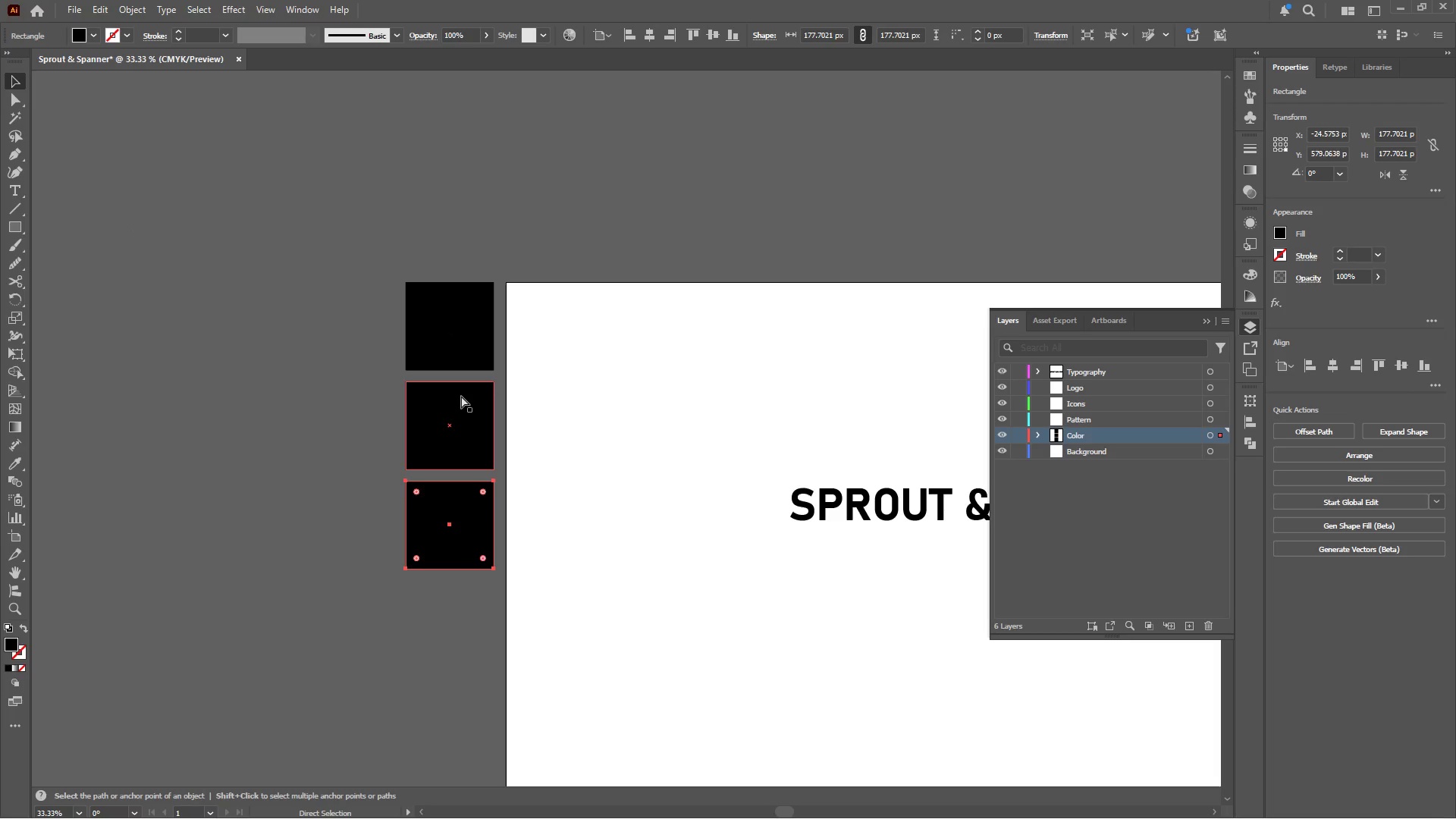 
key(Control+D)
 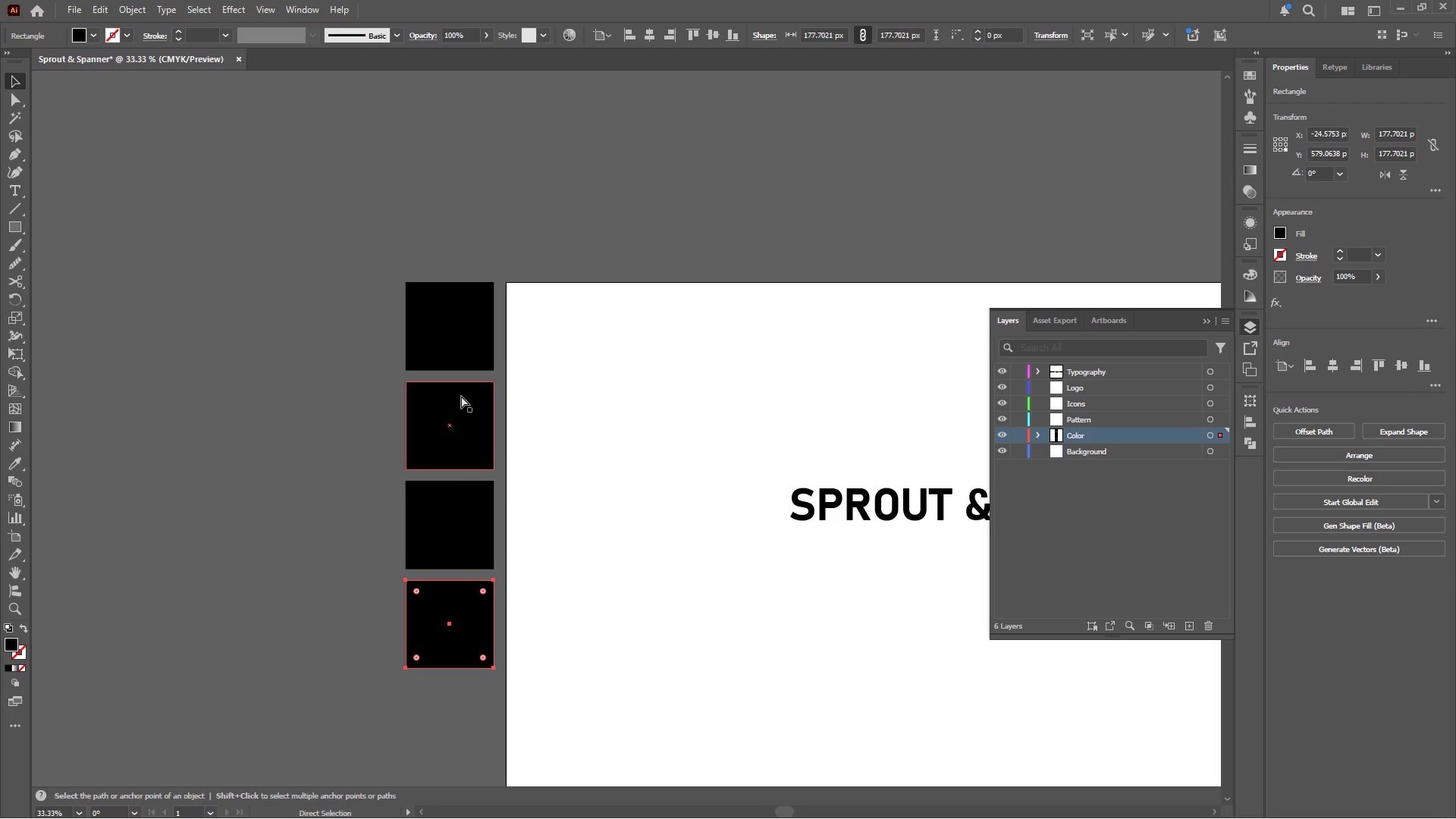 
key(Control+D)
 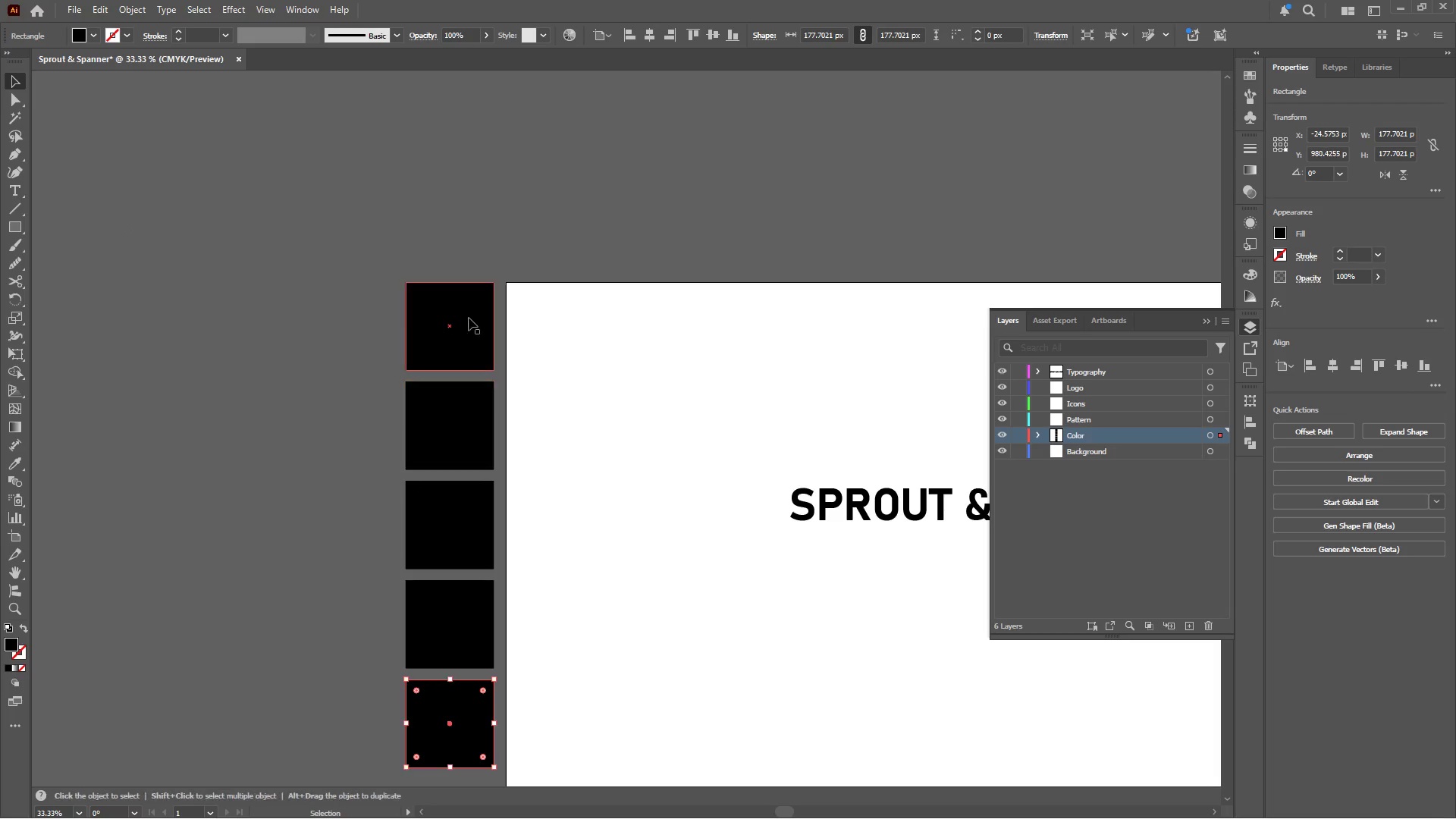 
left_click([471, 305])
 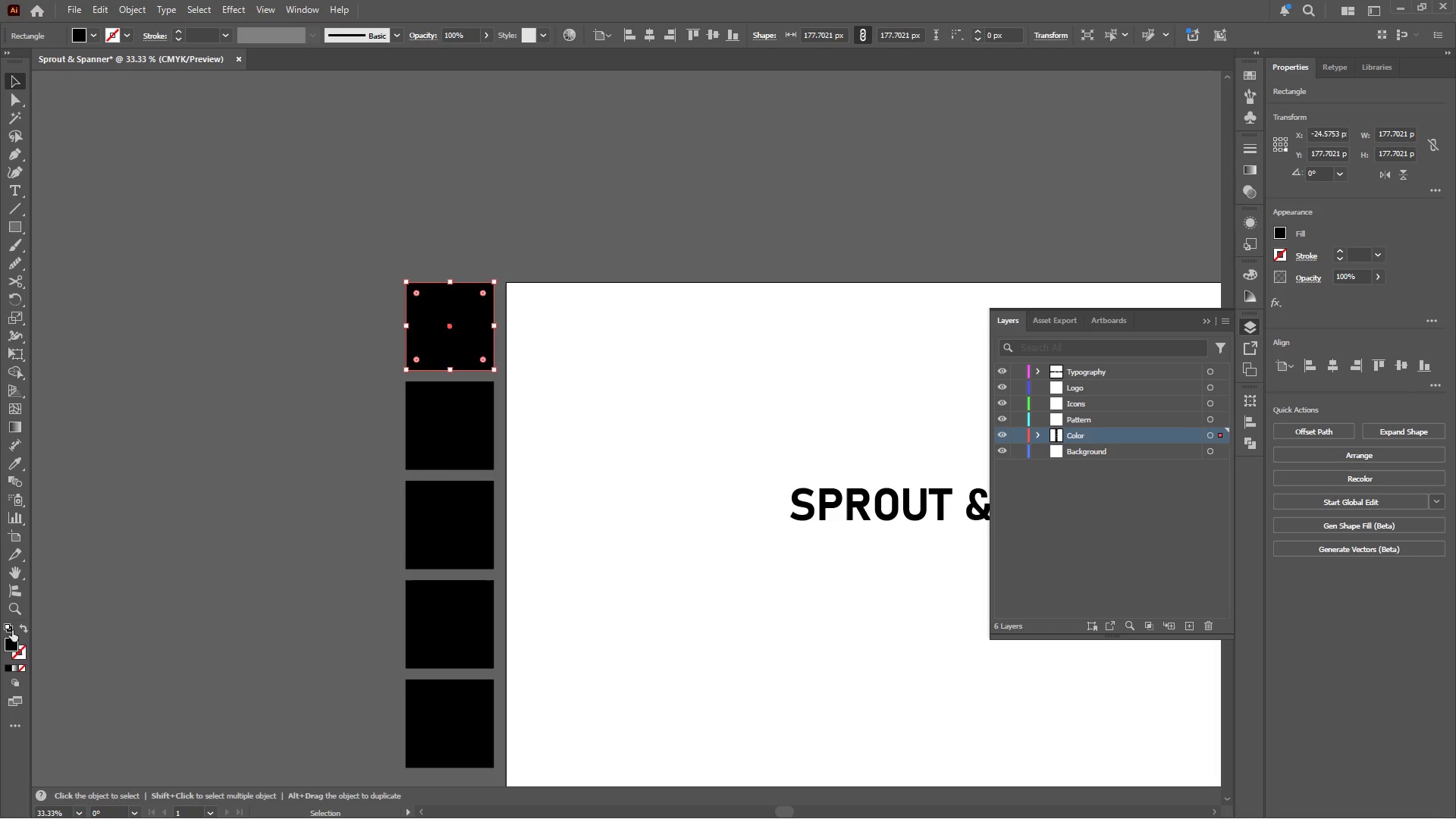 
double_click([12, 644])
 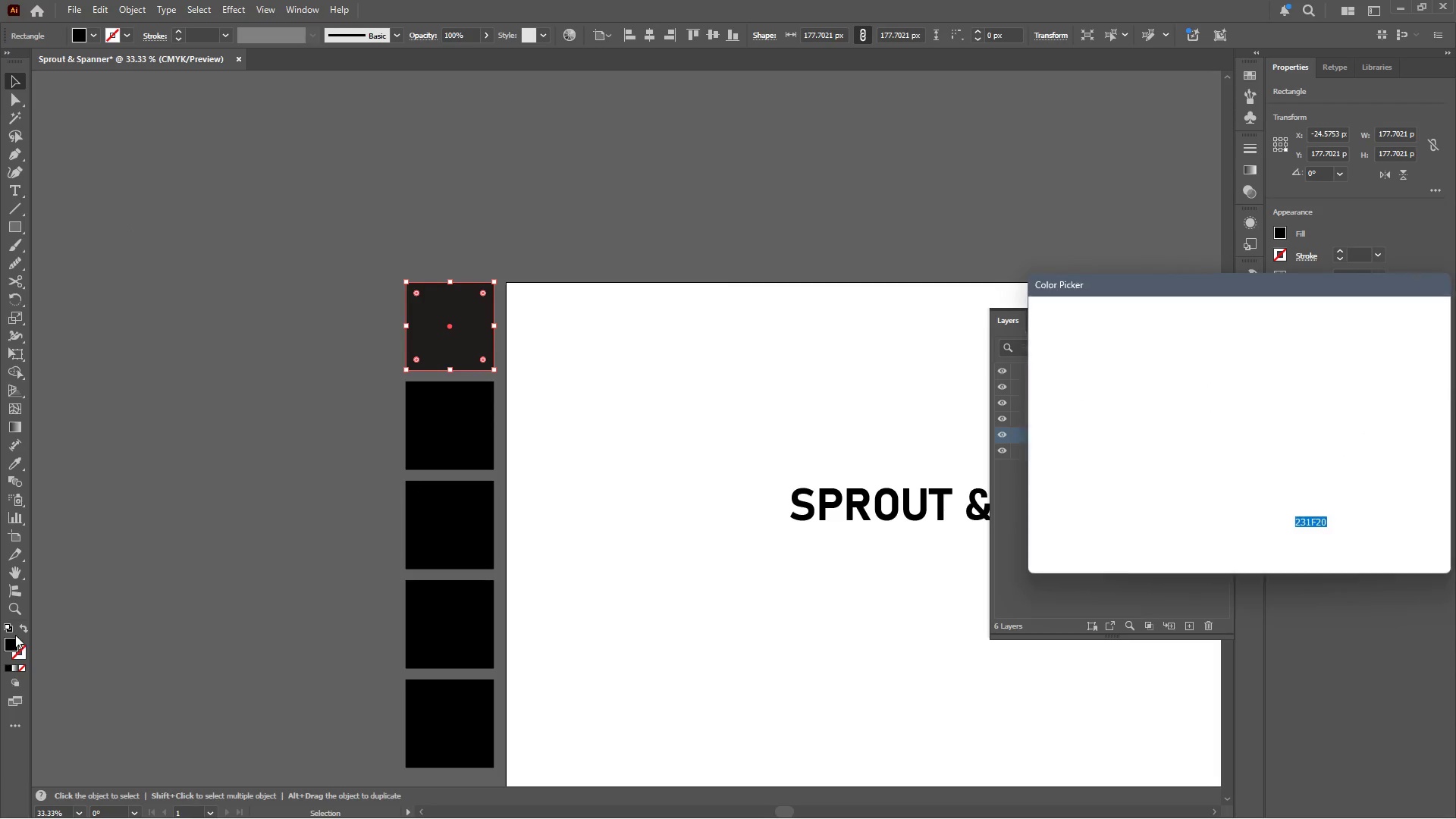 
mouse_move([22, 612])
 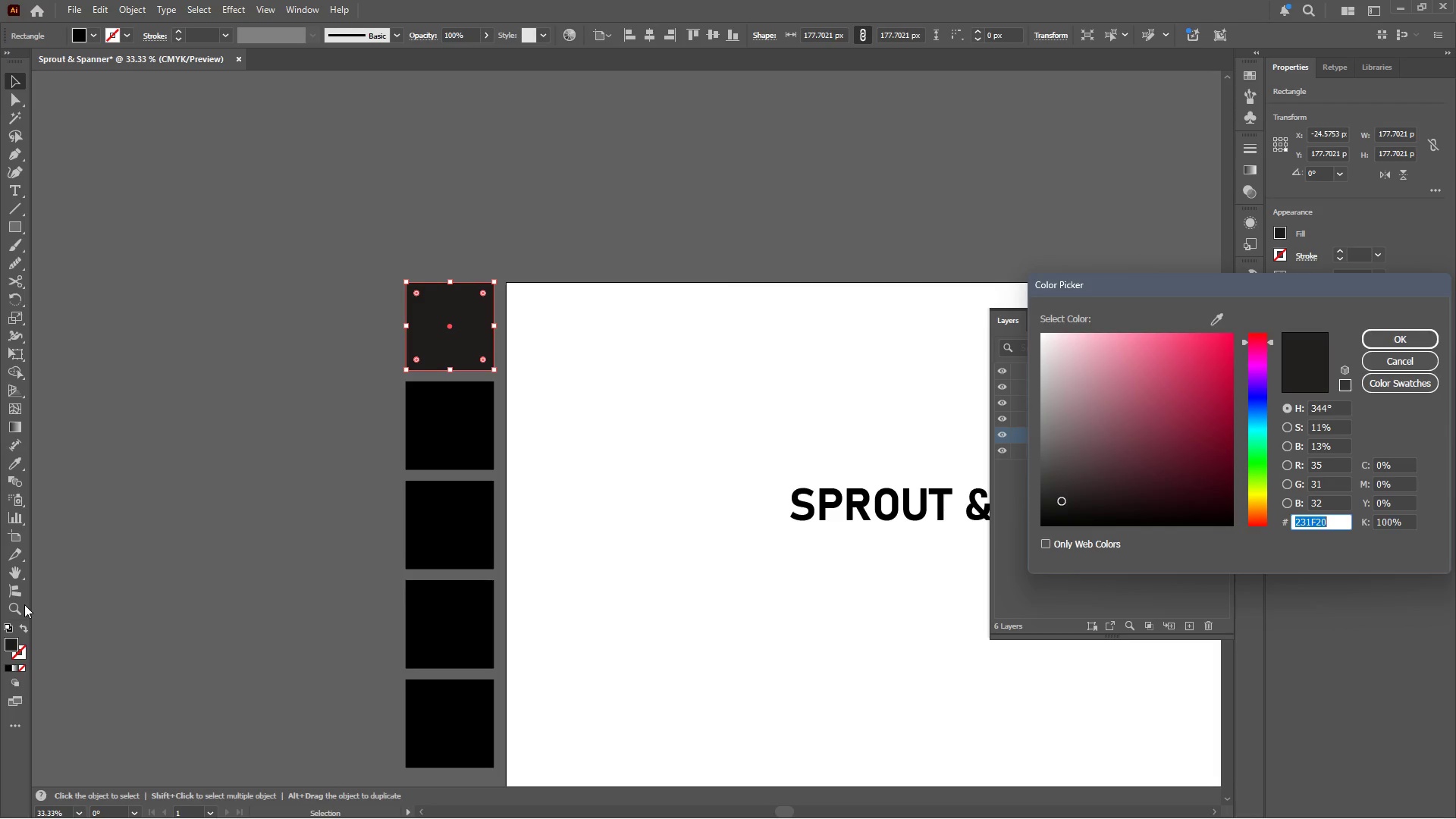 
type(4c)
 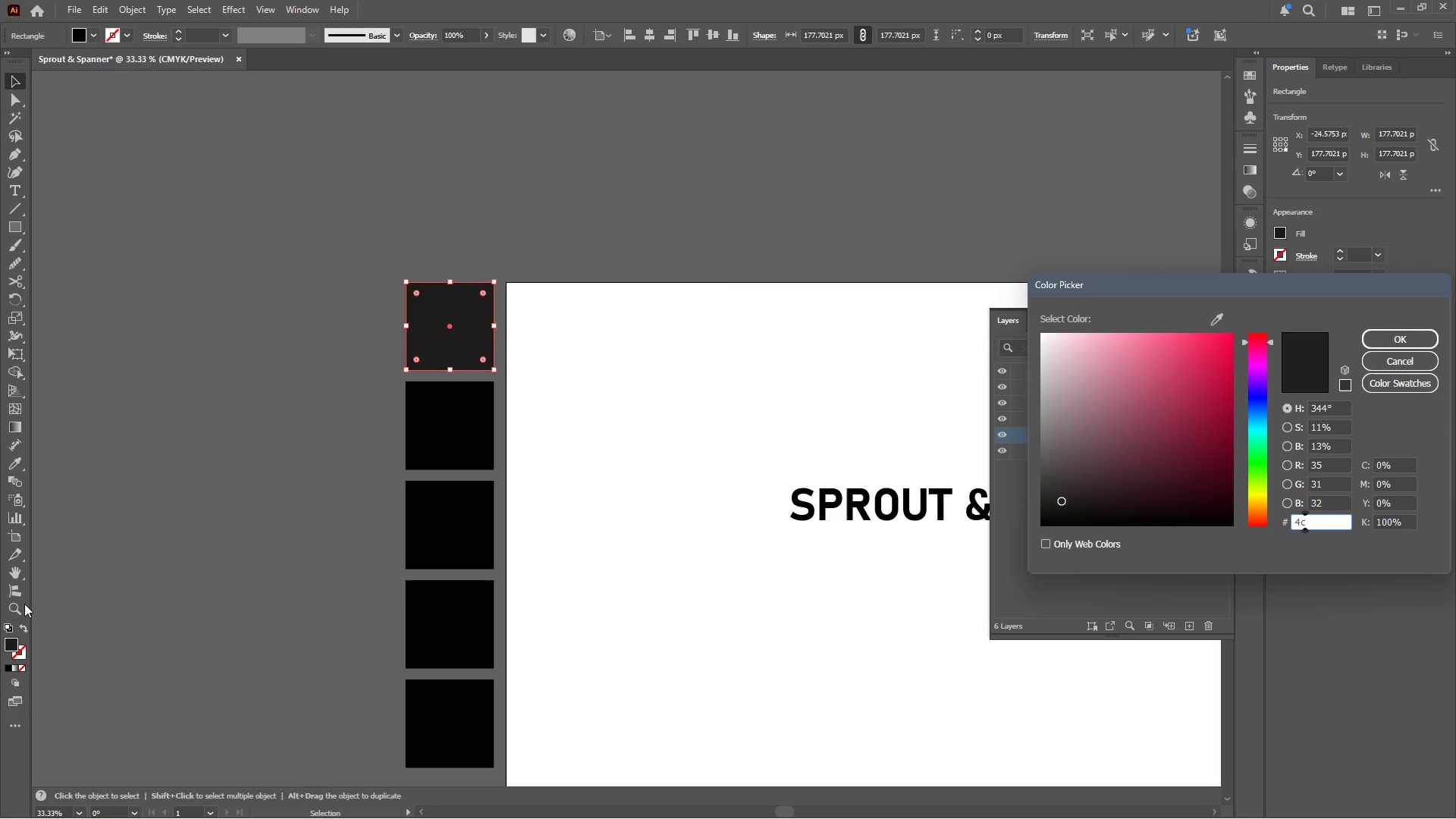 
type(6a5a)
 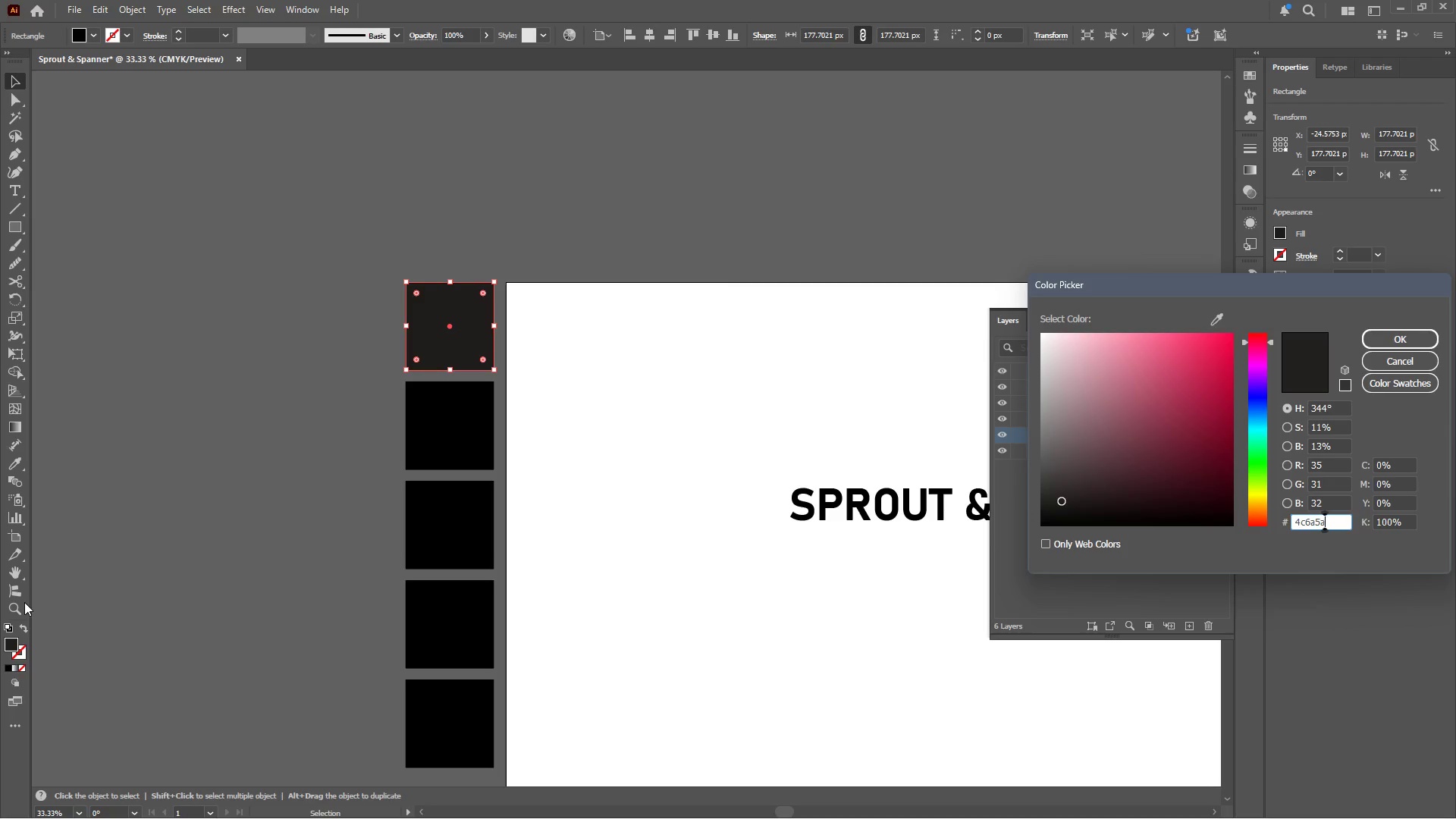 
key(Enter)
 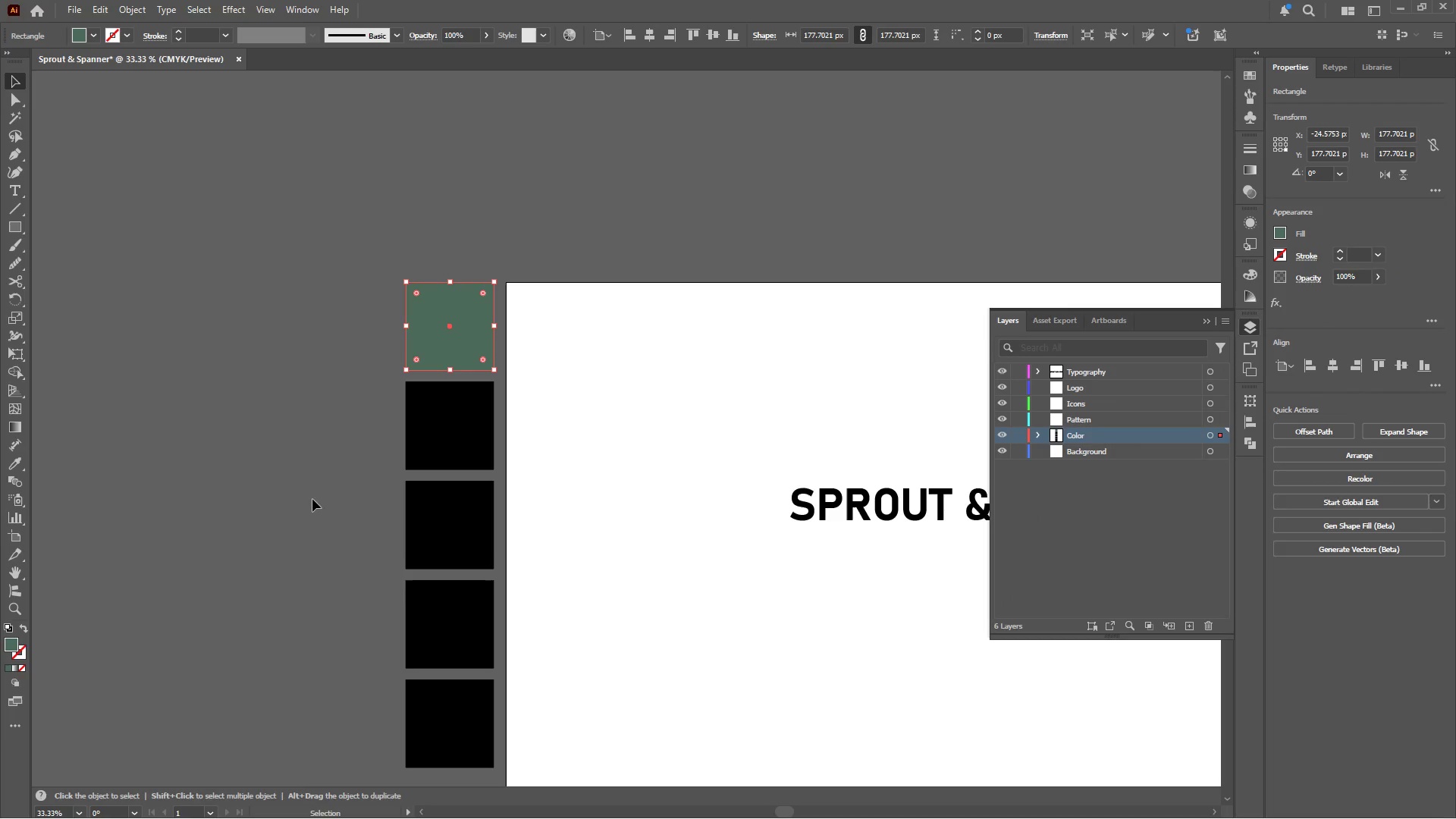 
left_click([455, 403])
 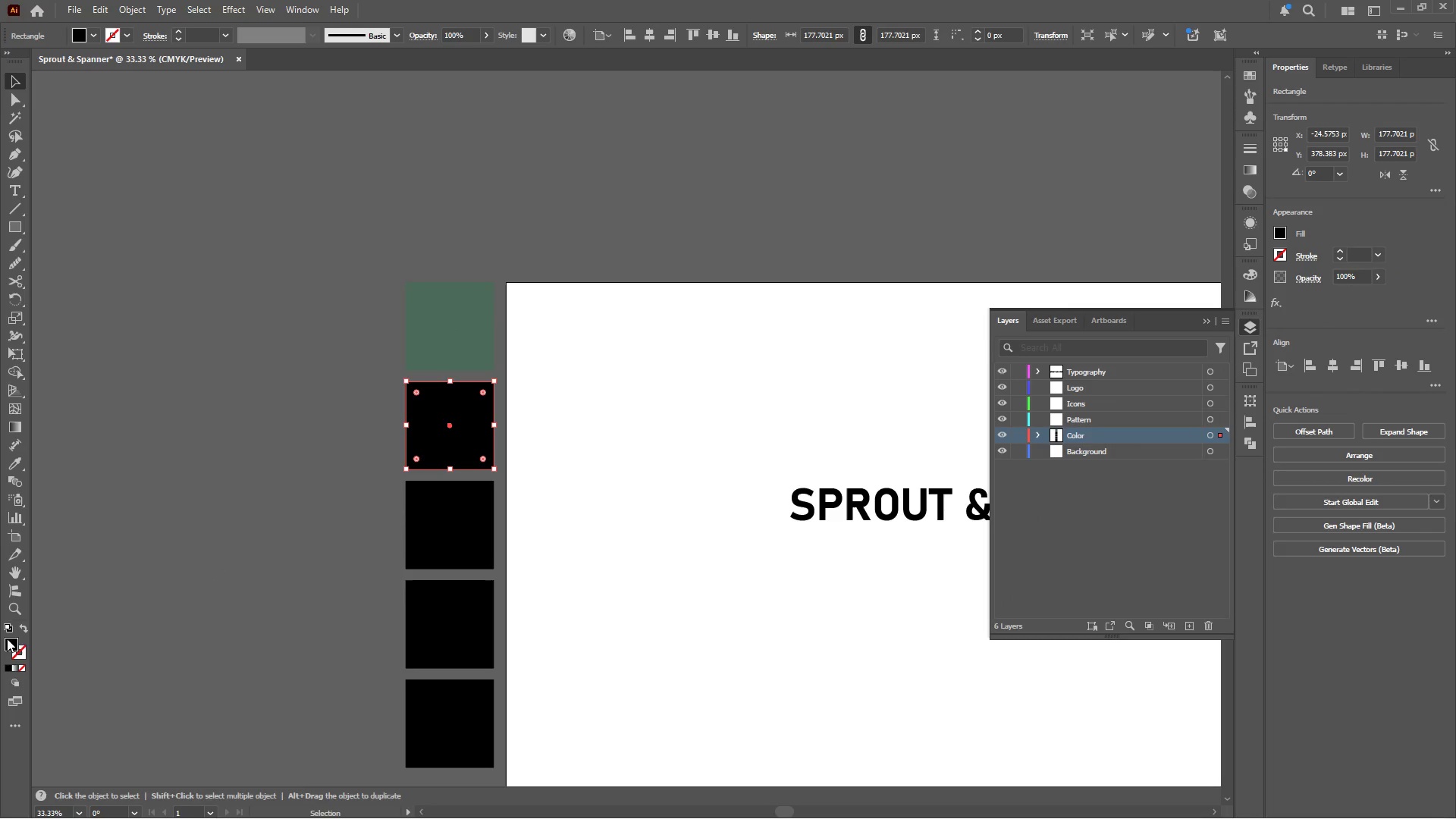 
double_click([9, 642])
 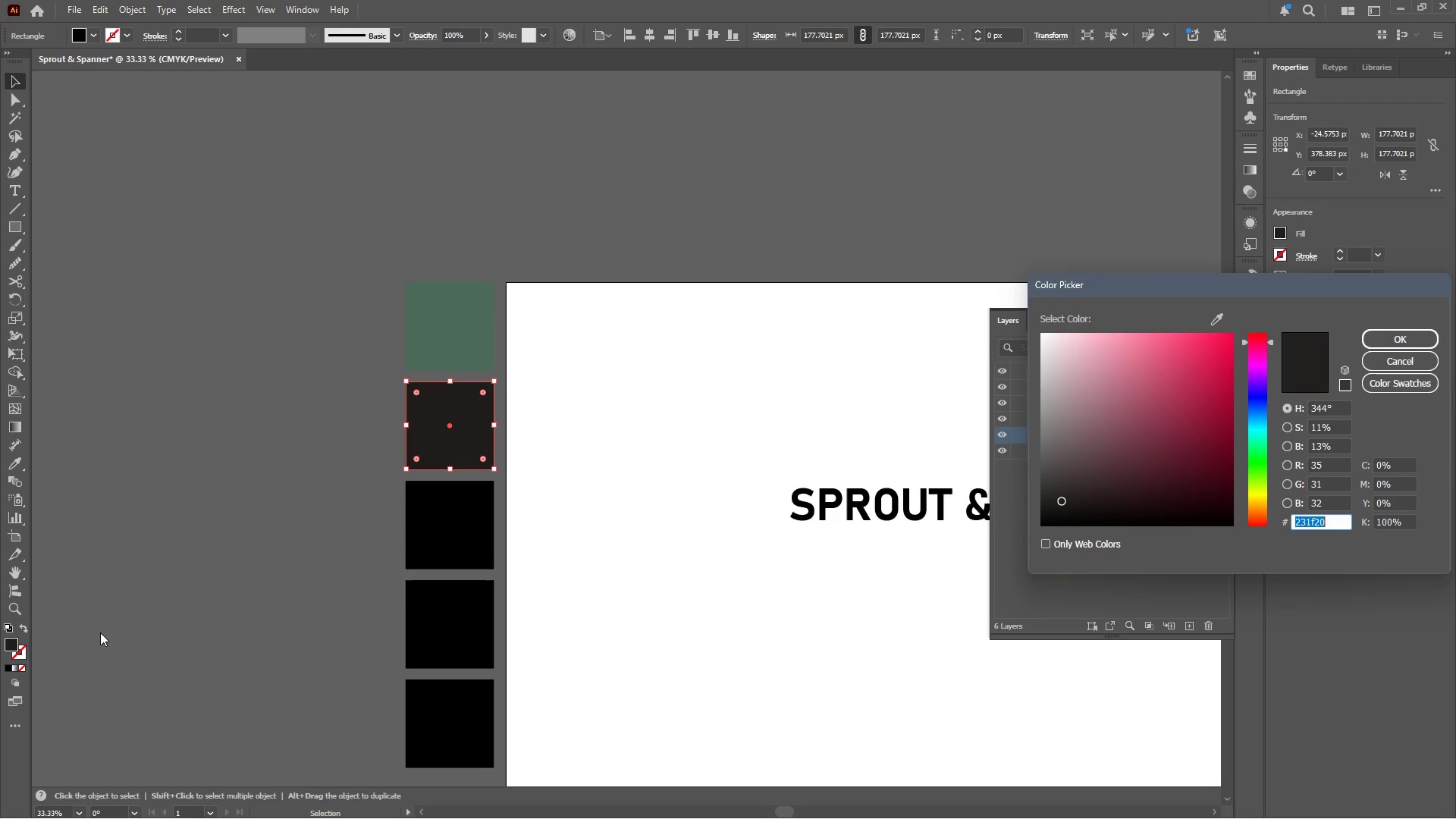 
type(d28c67)
 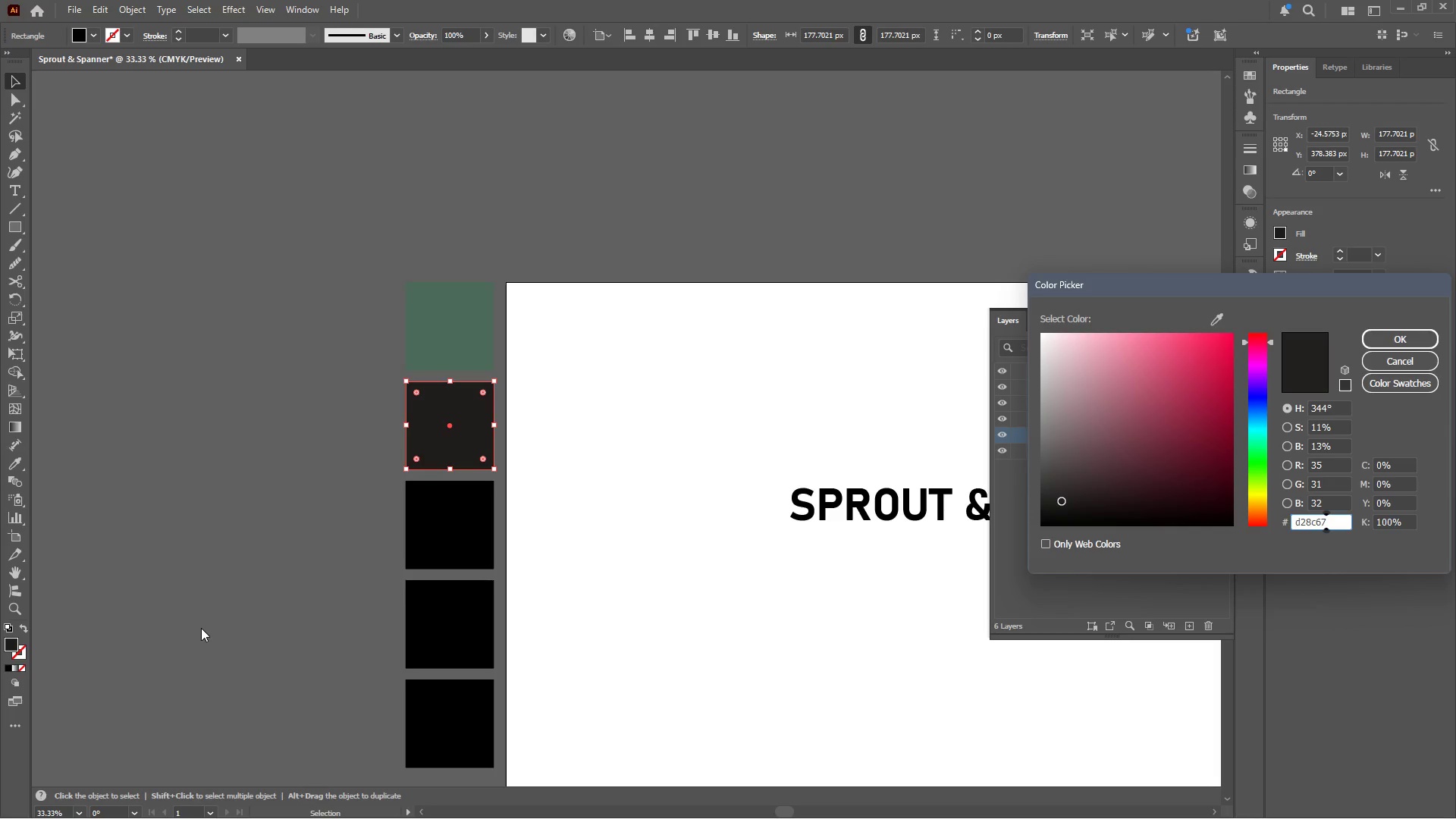 
key(Enter)
 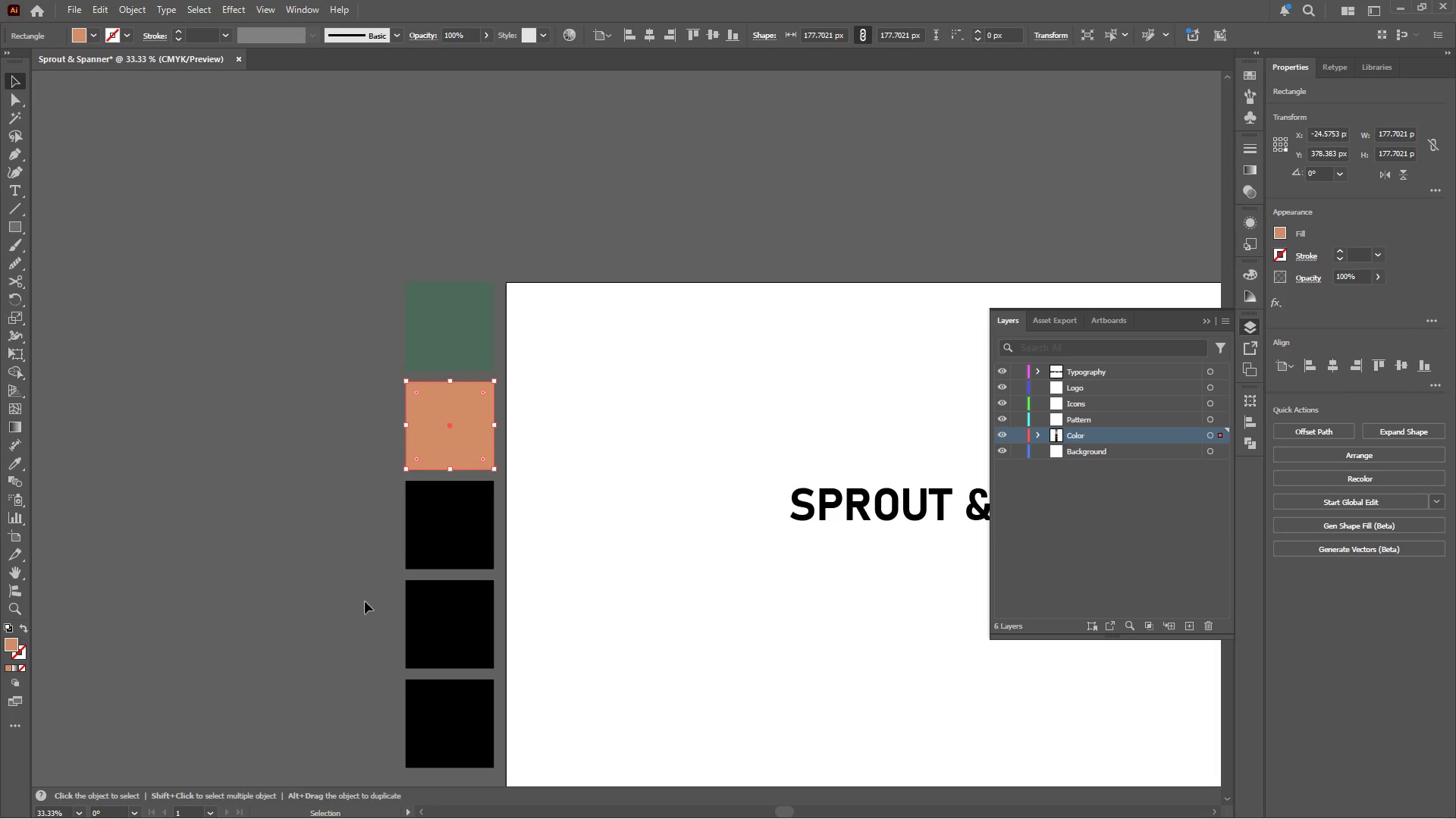 
left_click([447, 532])
 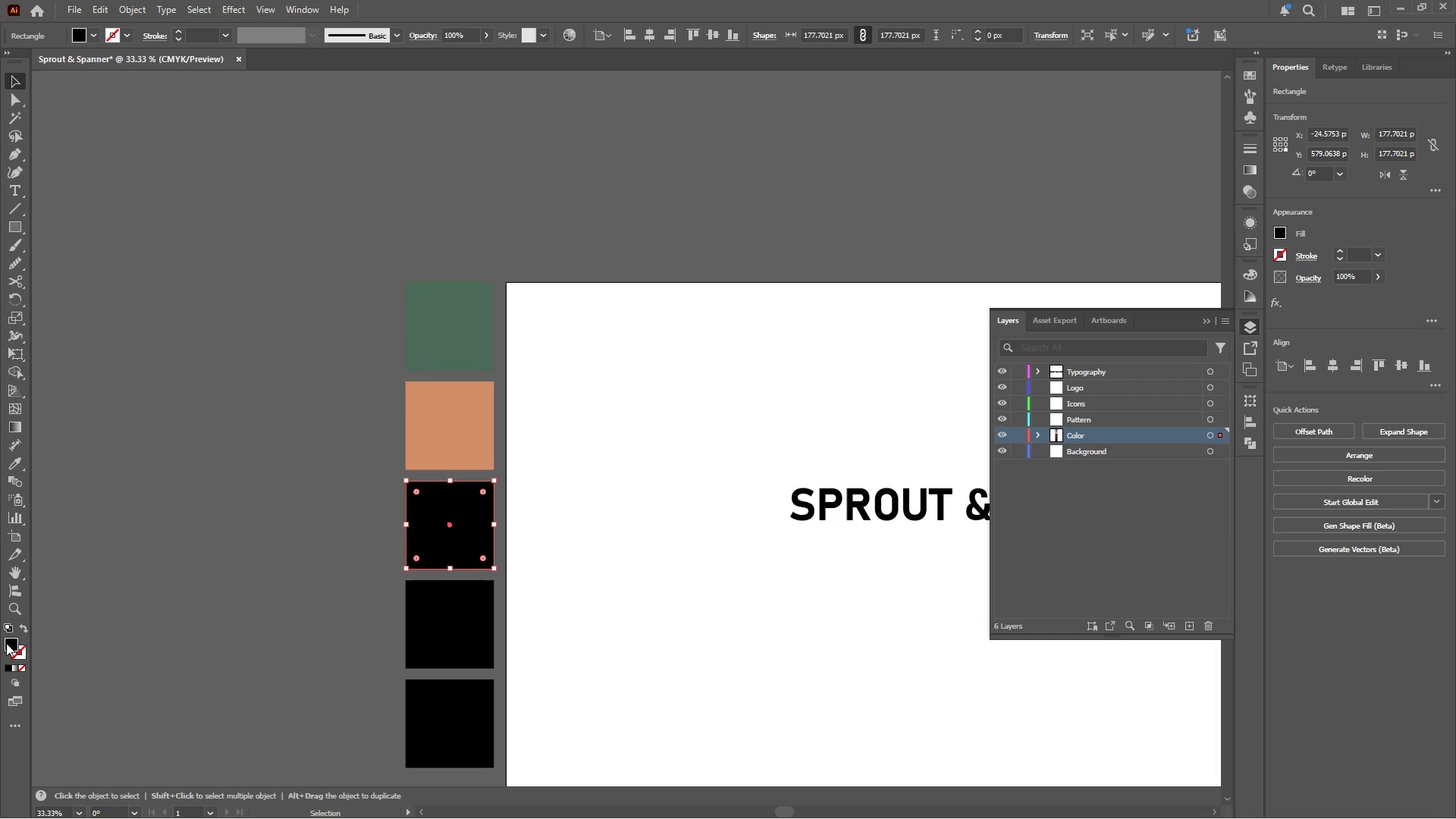 
double_click([5, 643])
 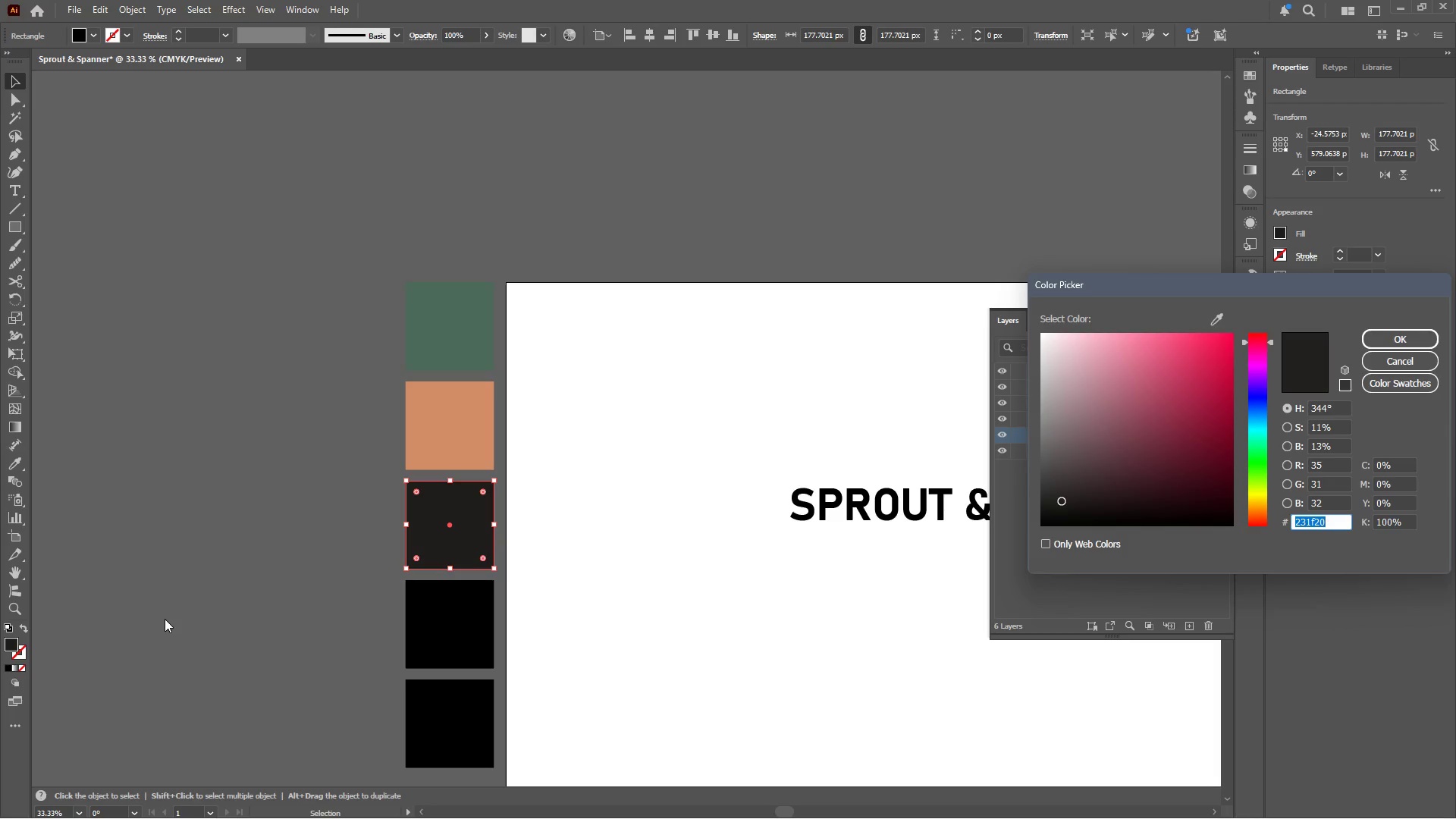 
wait(5.61)
 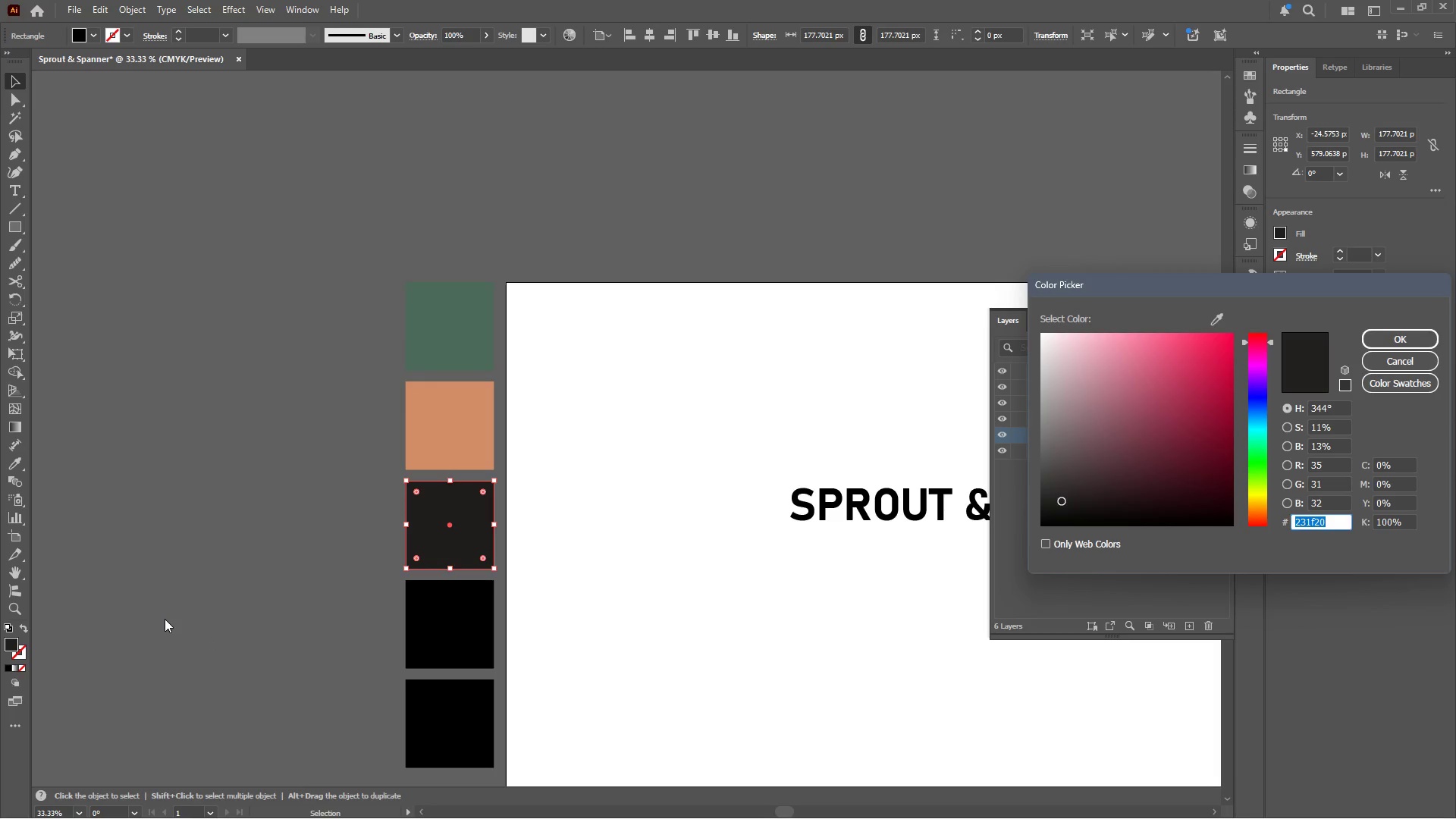 
type(6b8)
 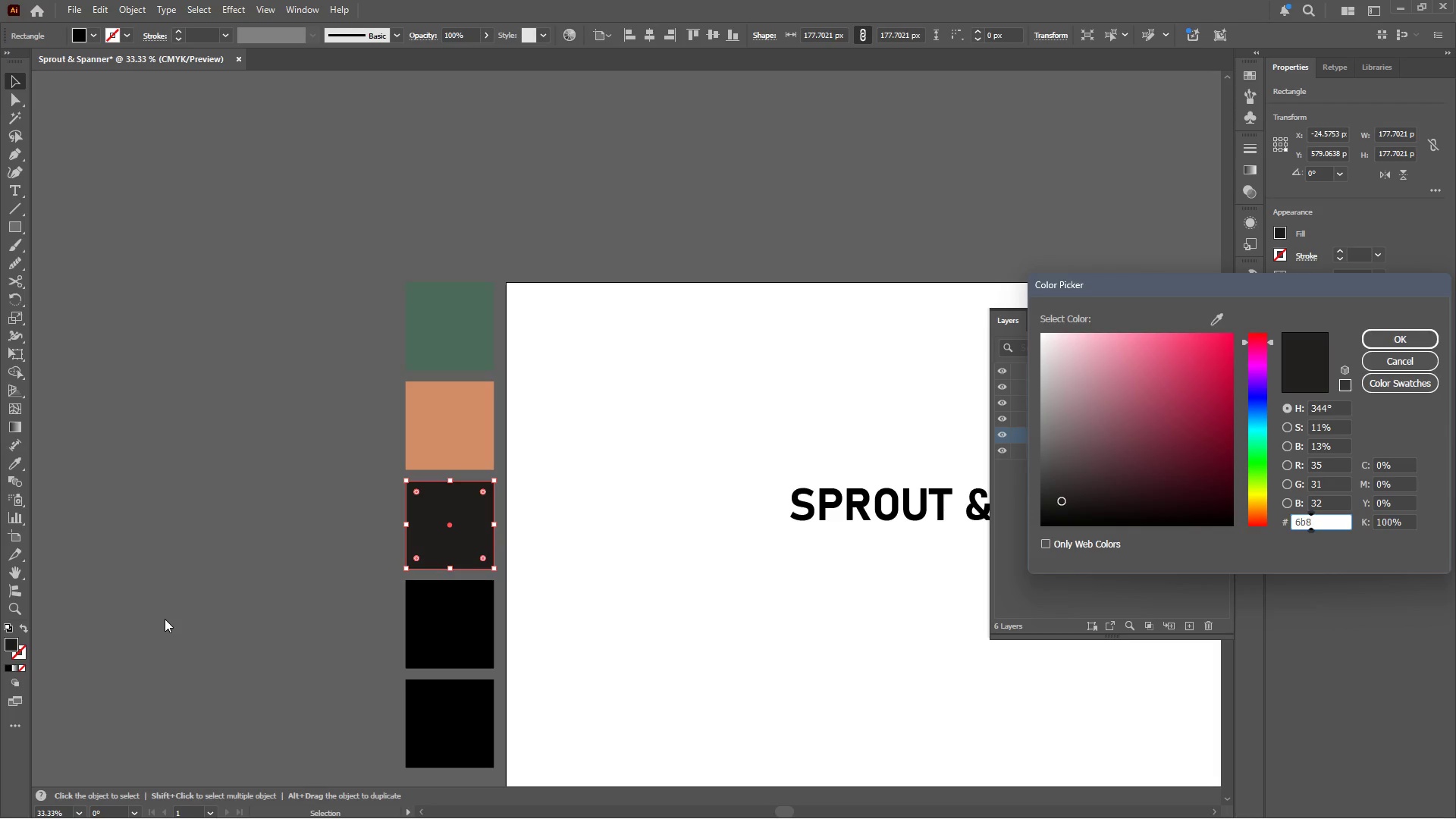 
type(89f)
 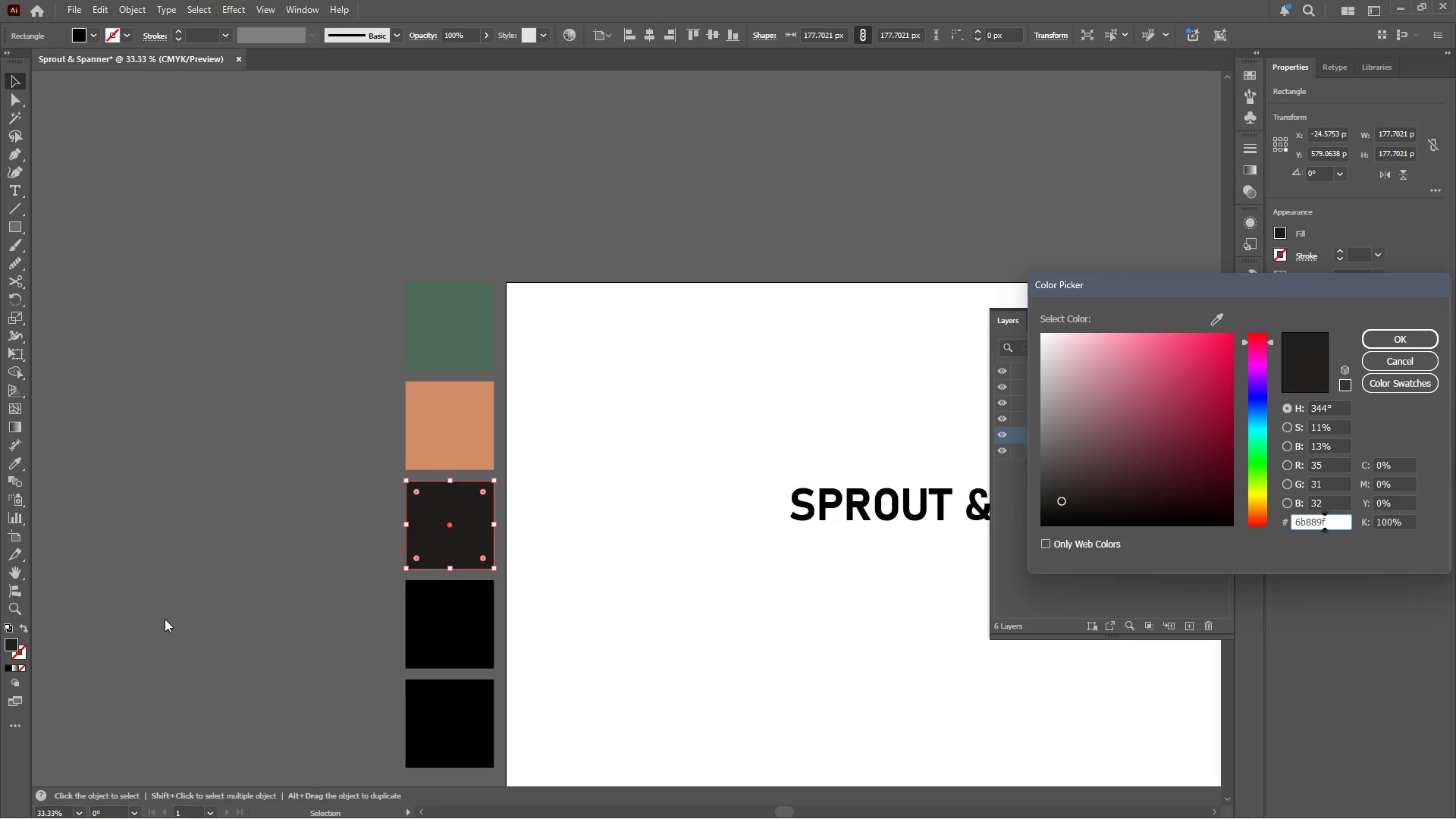 
key(Enter)
 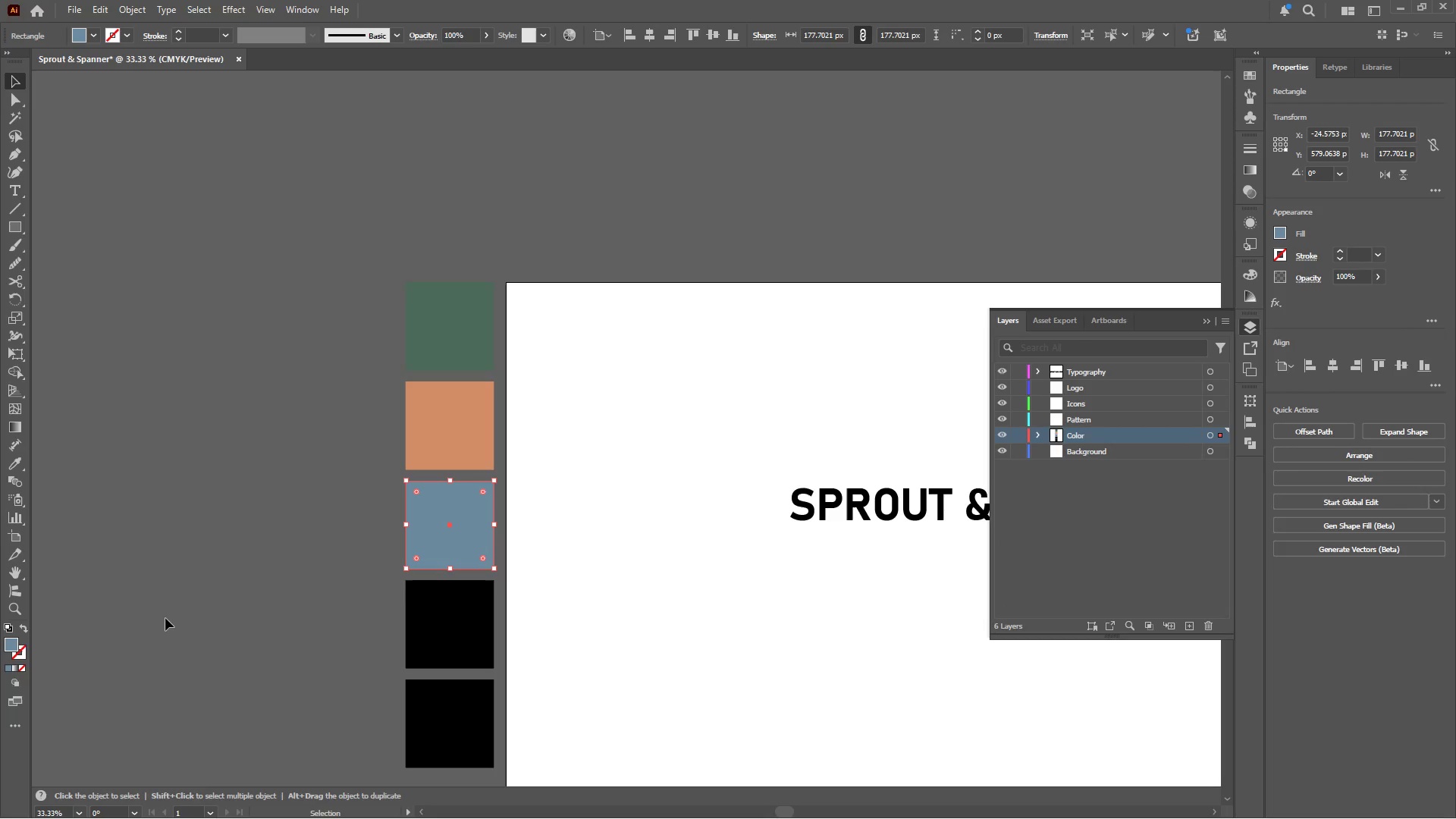 
left_click([443, 629])
 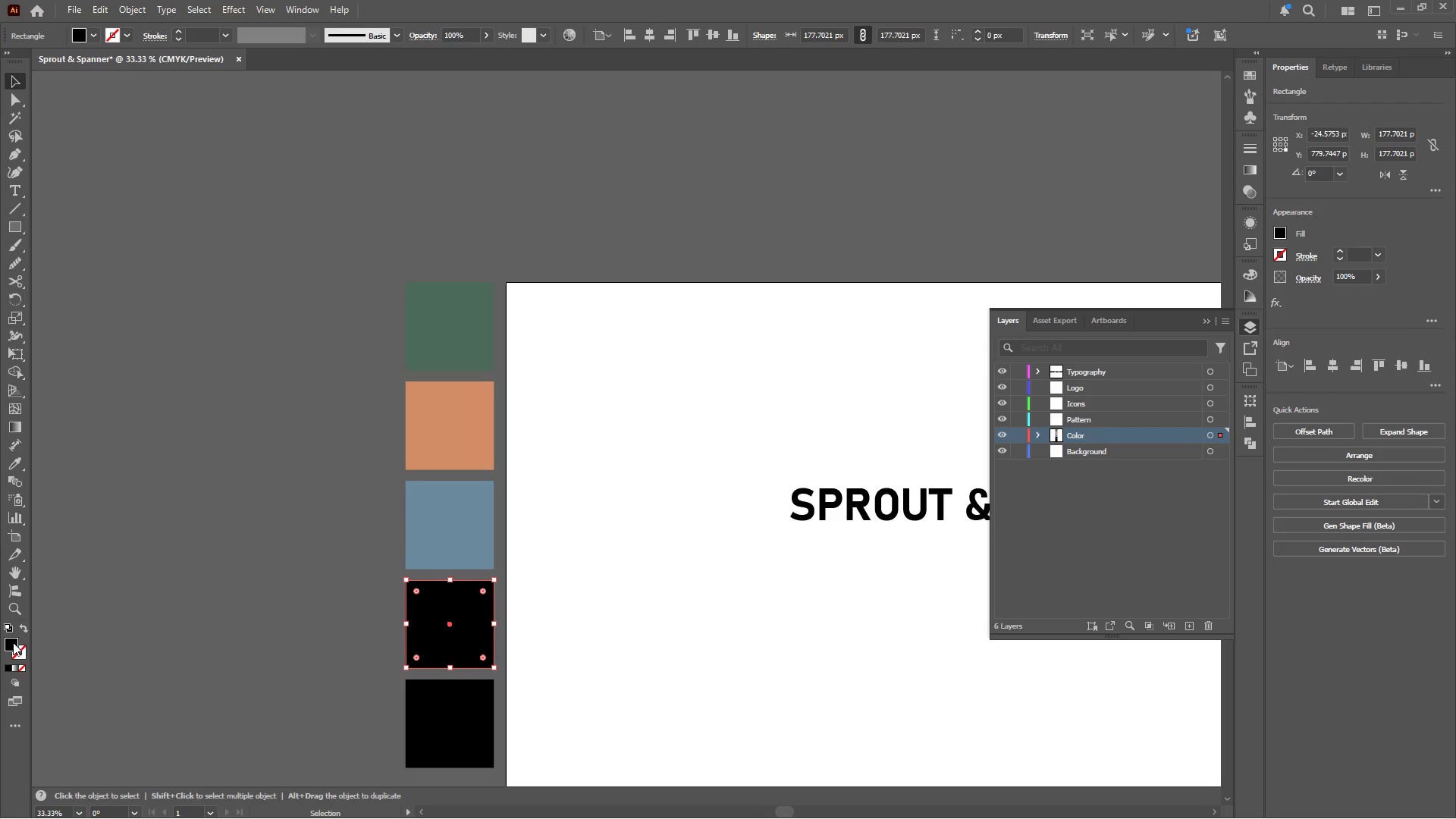 
double_click([11, 644])
 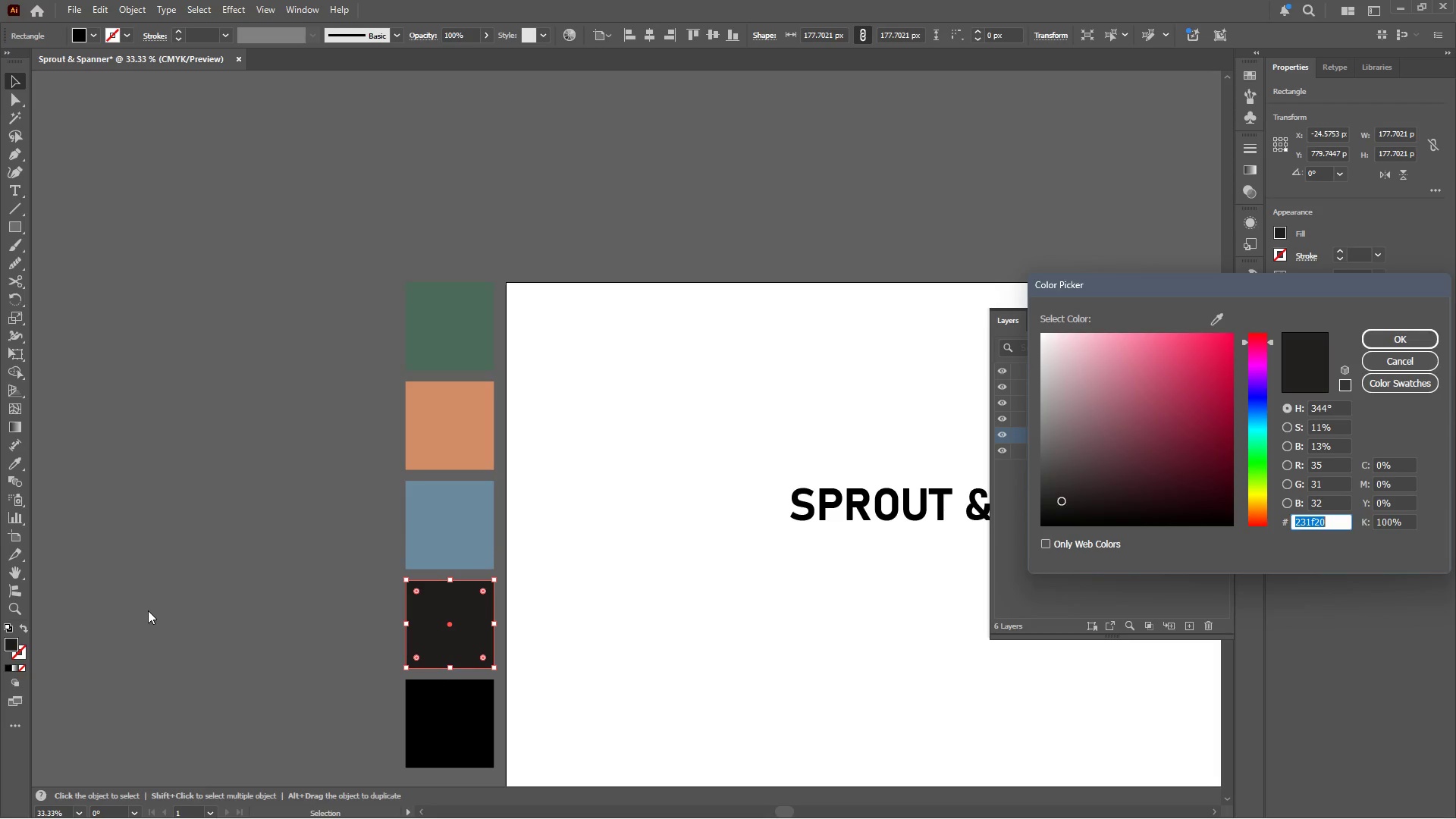 
wait(5.22)
 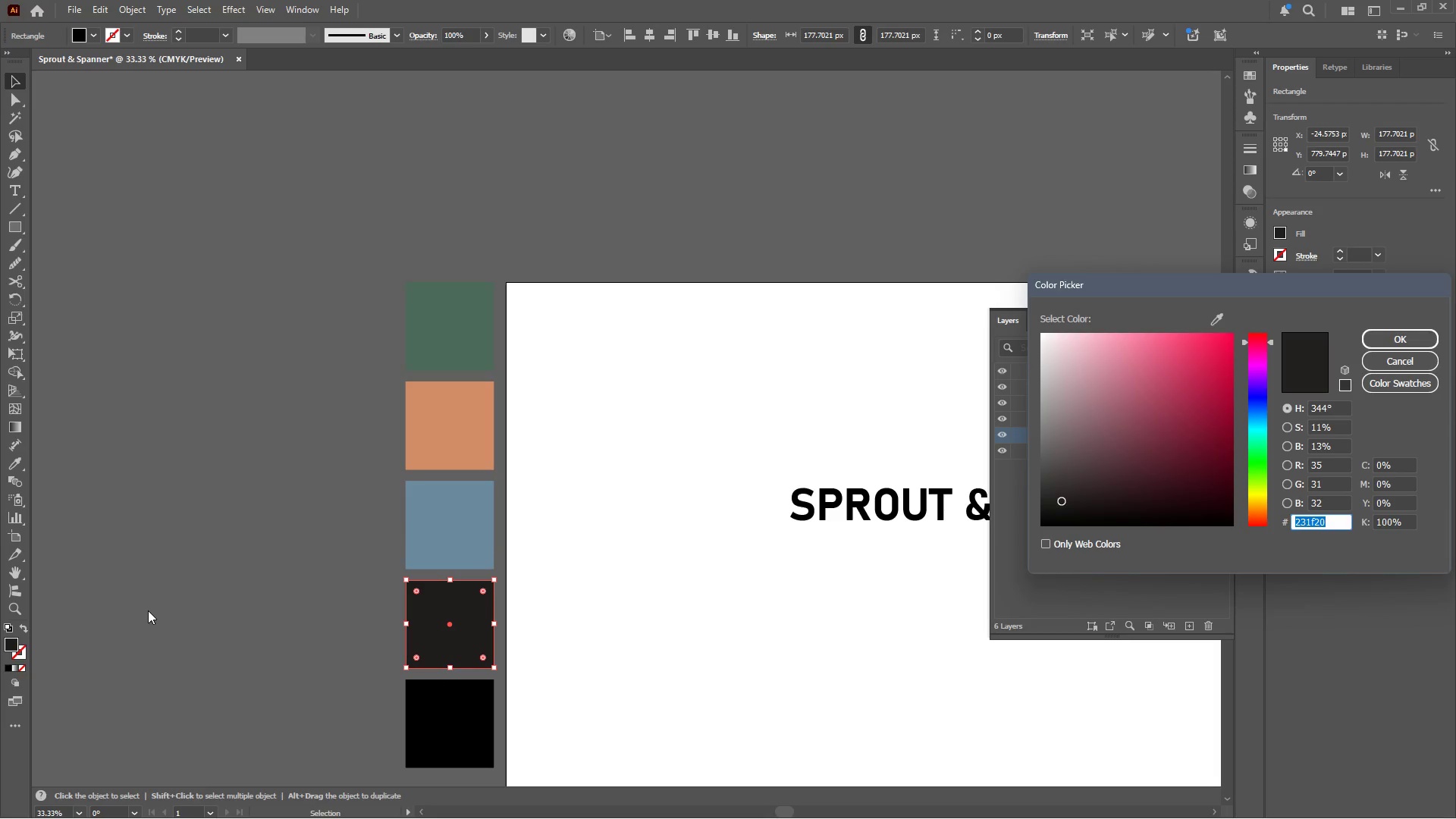 
type(e0)
 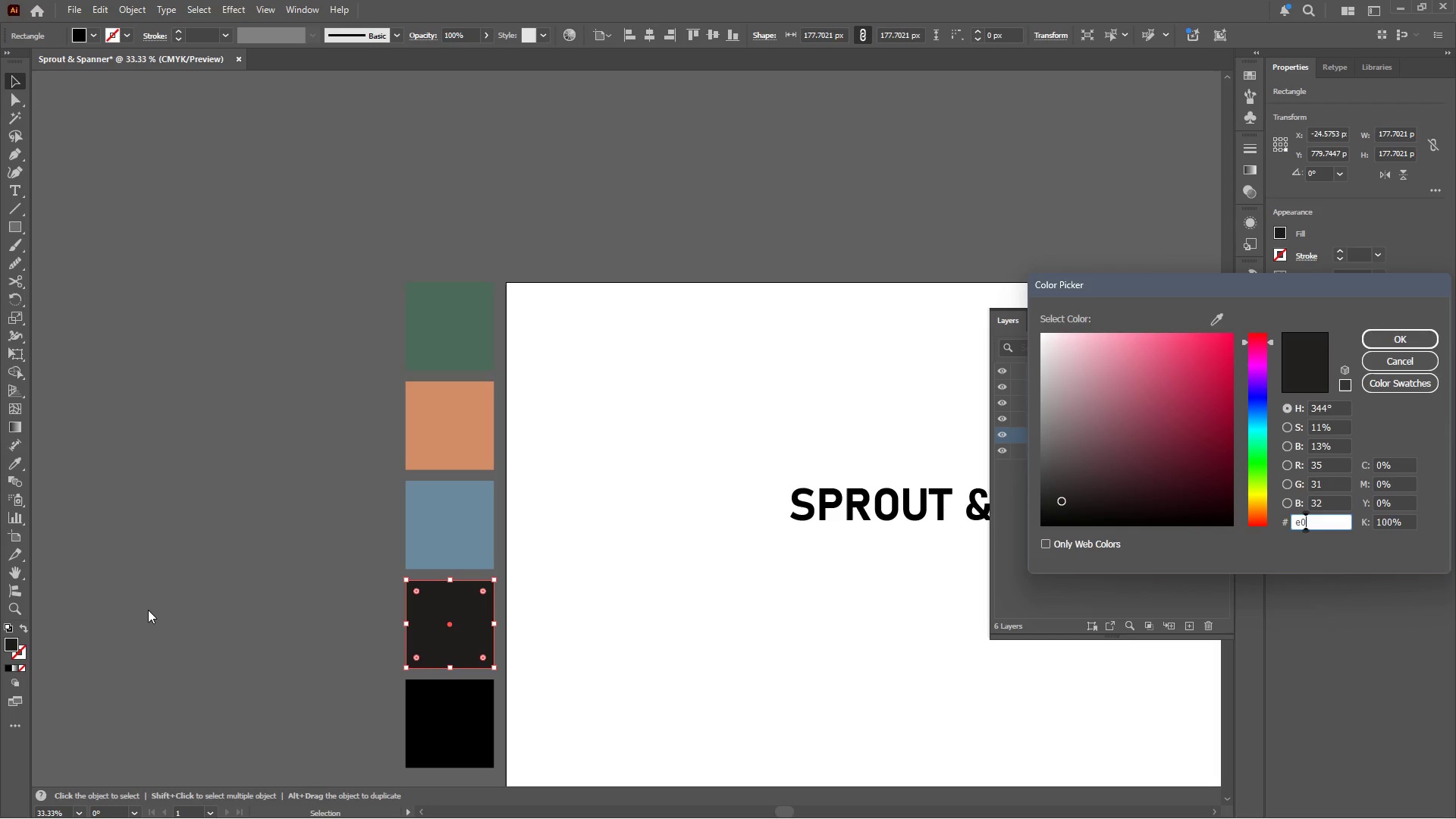 
type(e4cc)
 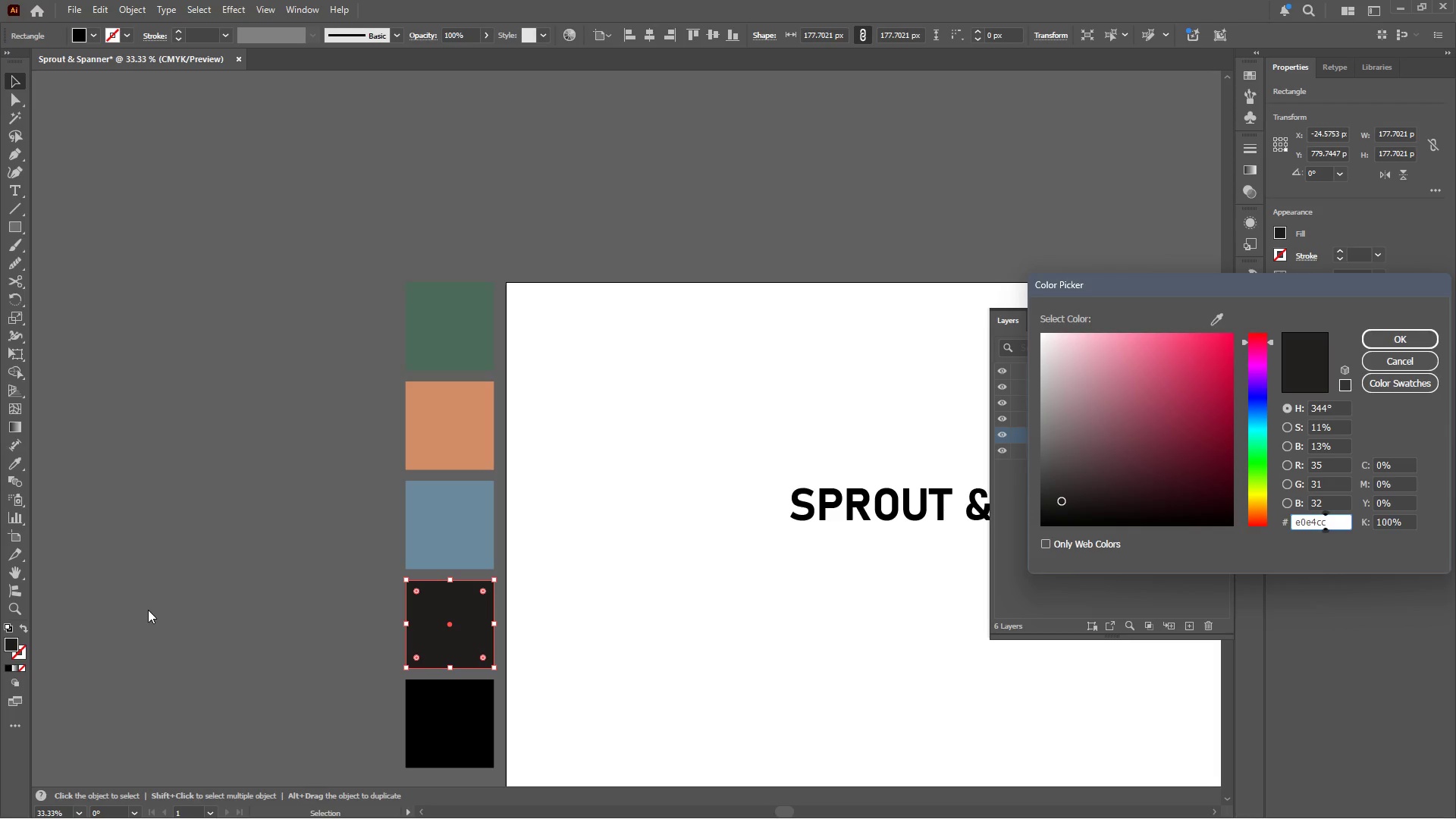 
key(Enter)
 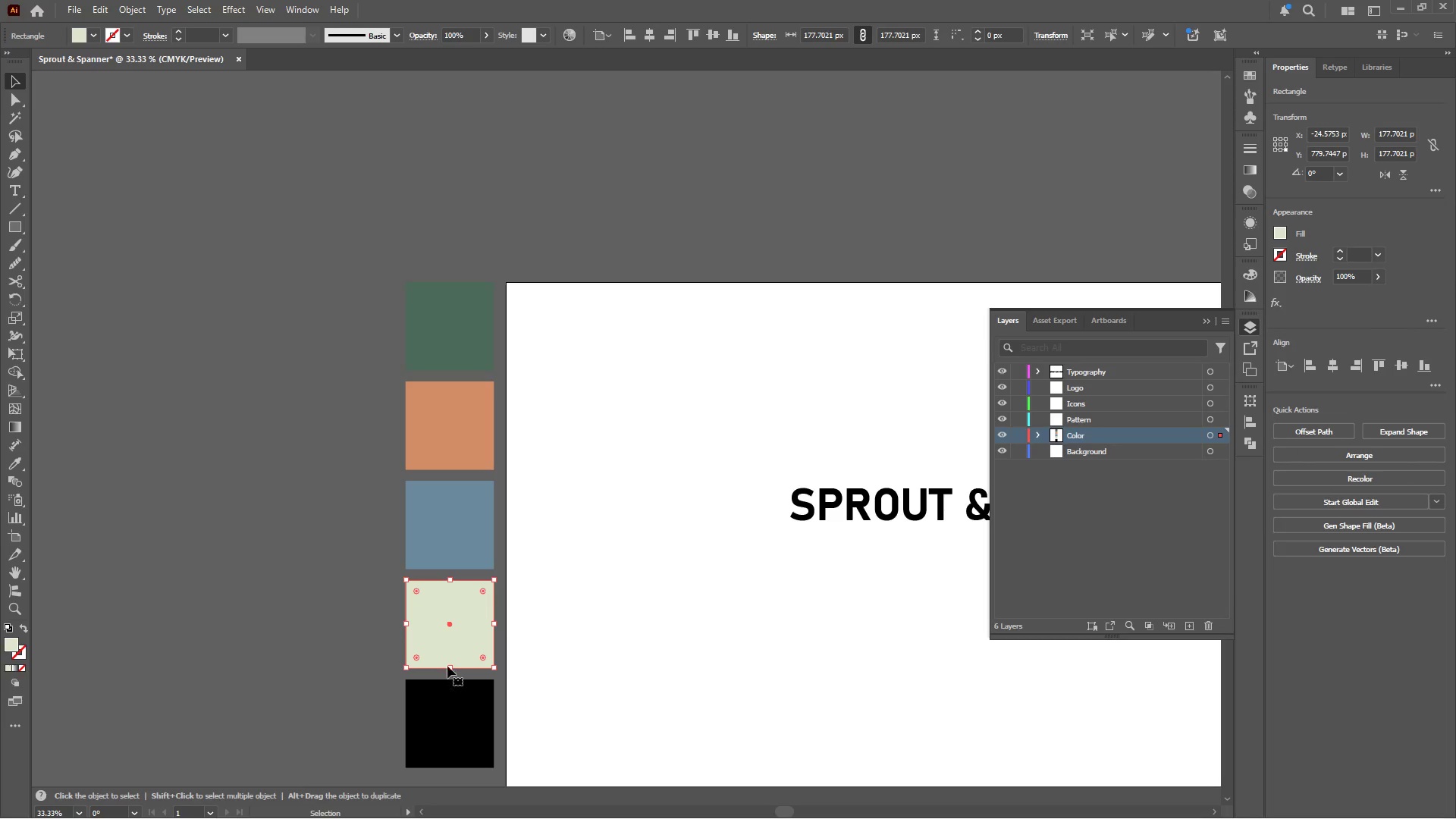 
left_click([460, 720])
 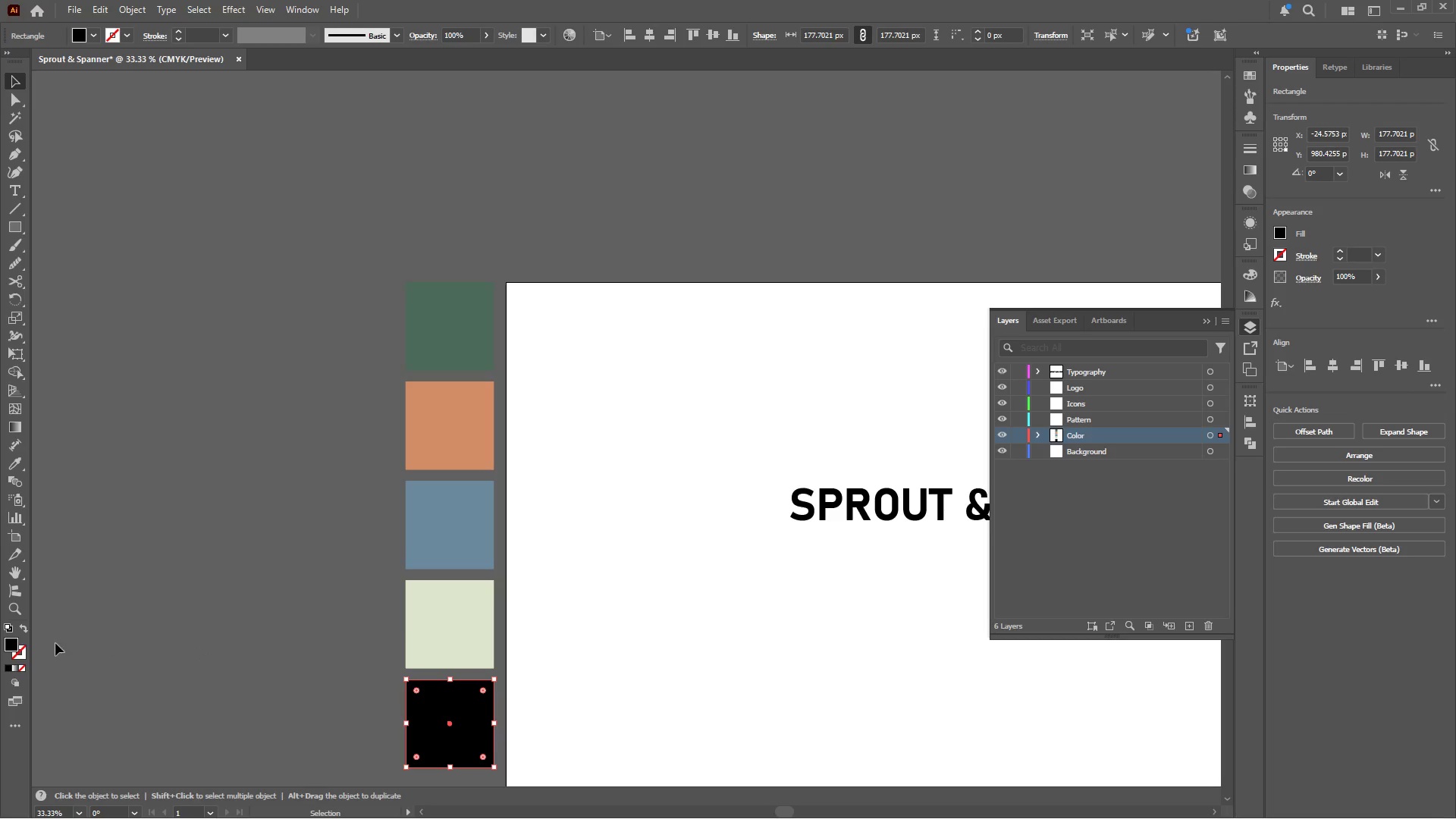 
left_click([8, 644])
 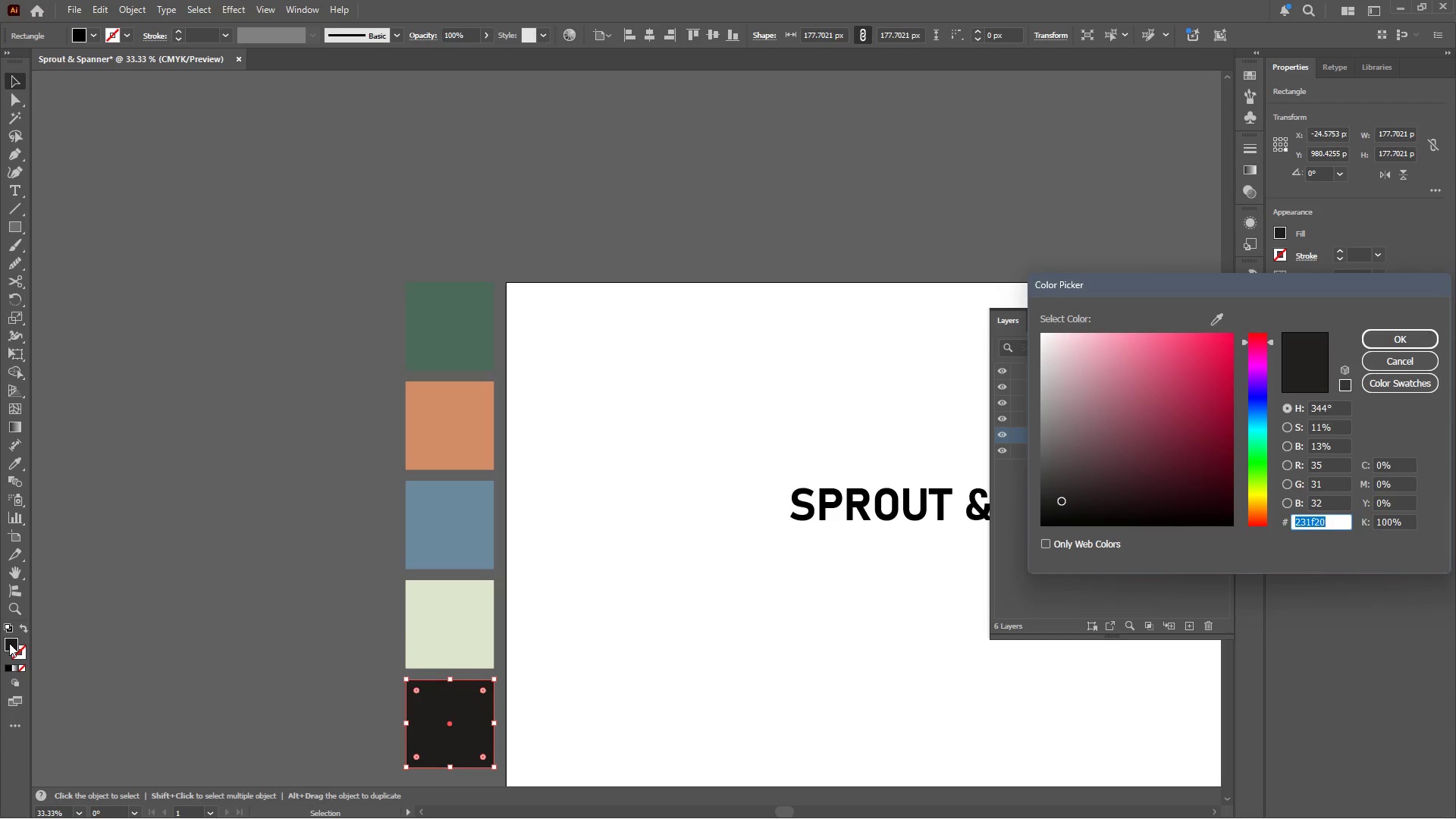 
type(3d3d3d)
 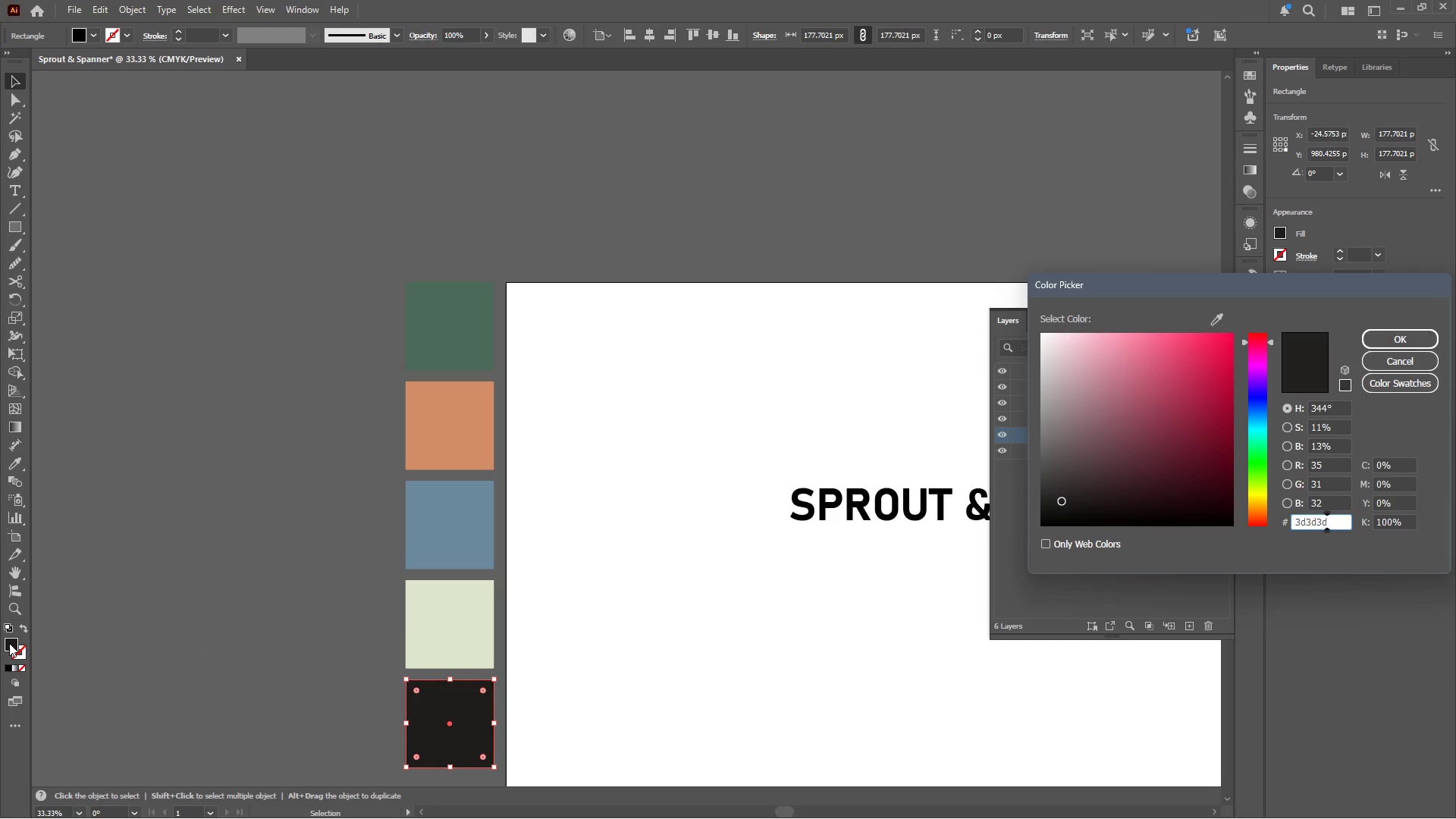 
key(Enter)
 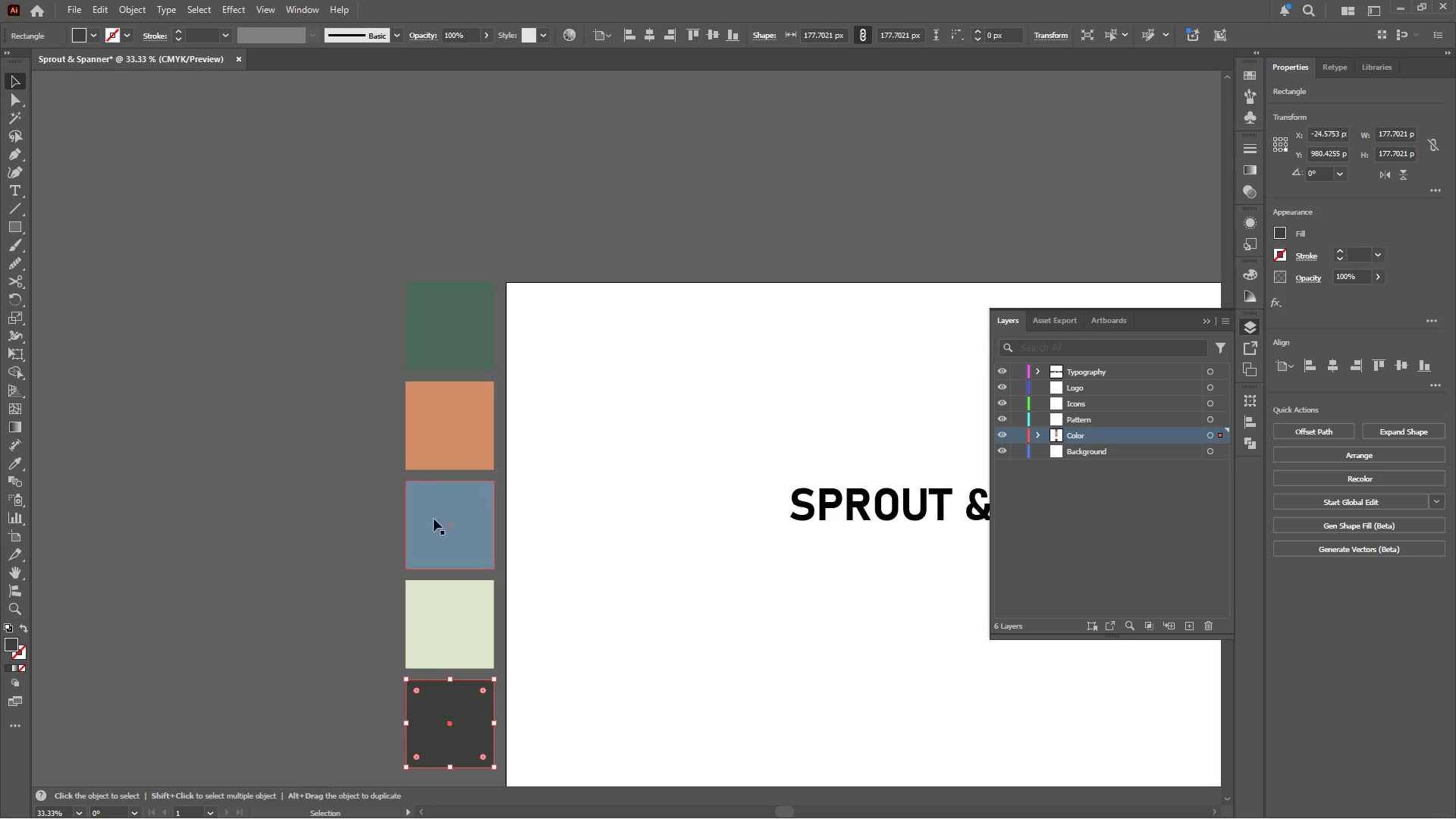 
left_click([334, 510])
 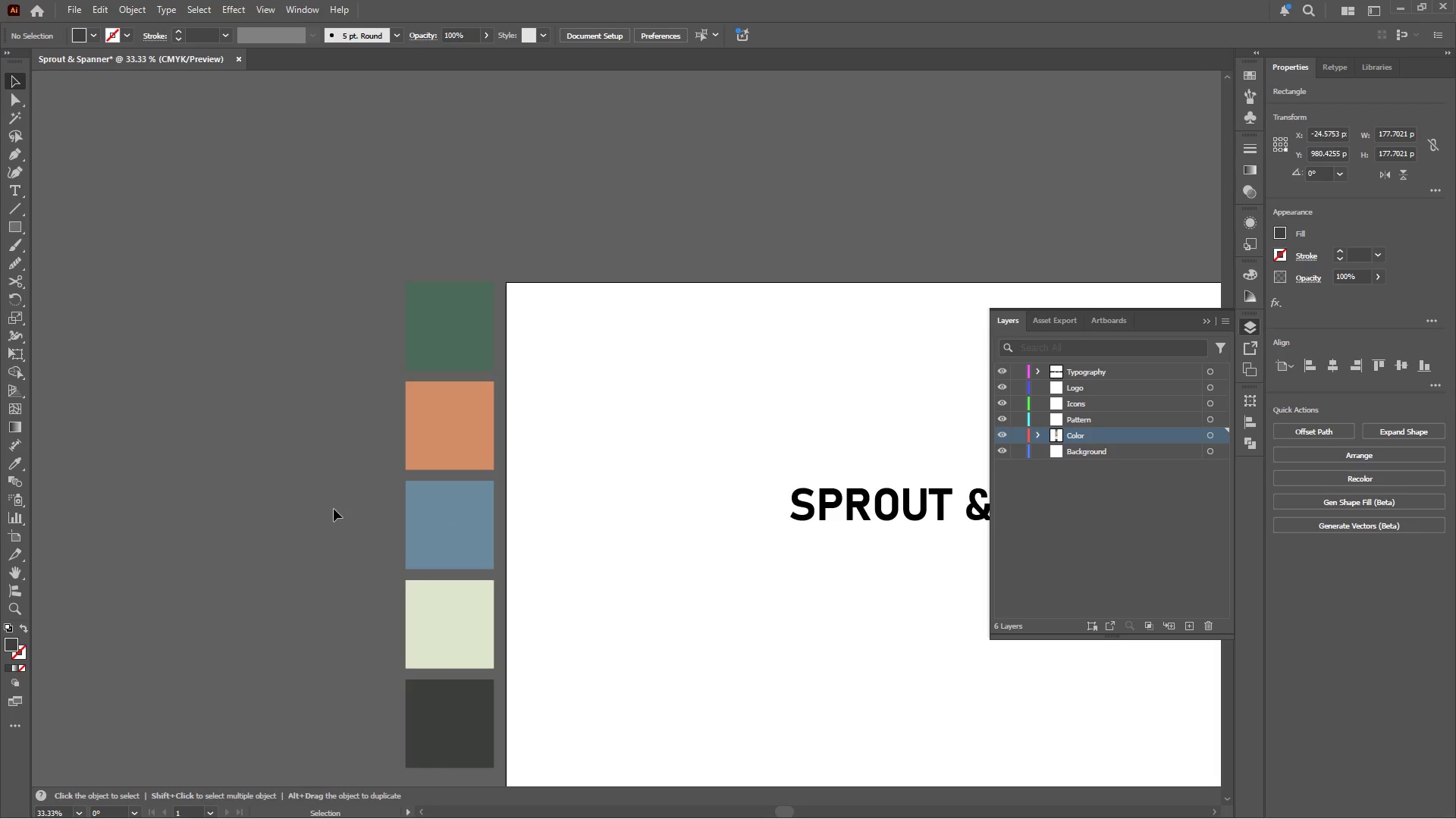 
hold_key(key=AltLeft, duration=0.67)
scroll: coordinate [334, 509], scroll_direction: down, amount: 2.0
 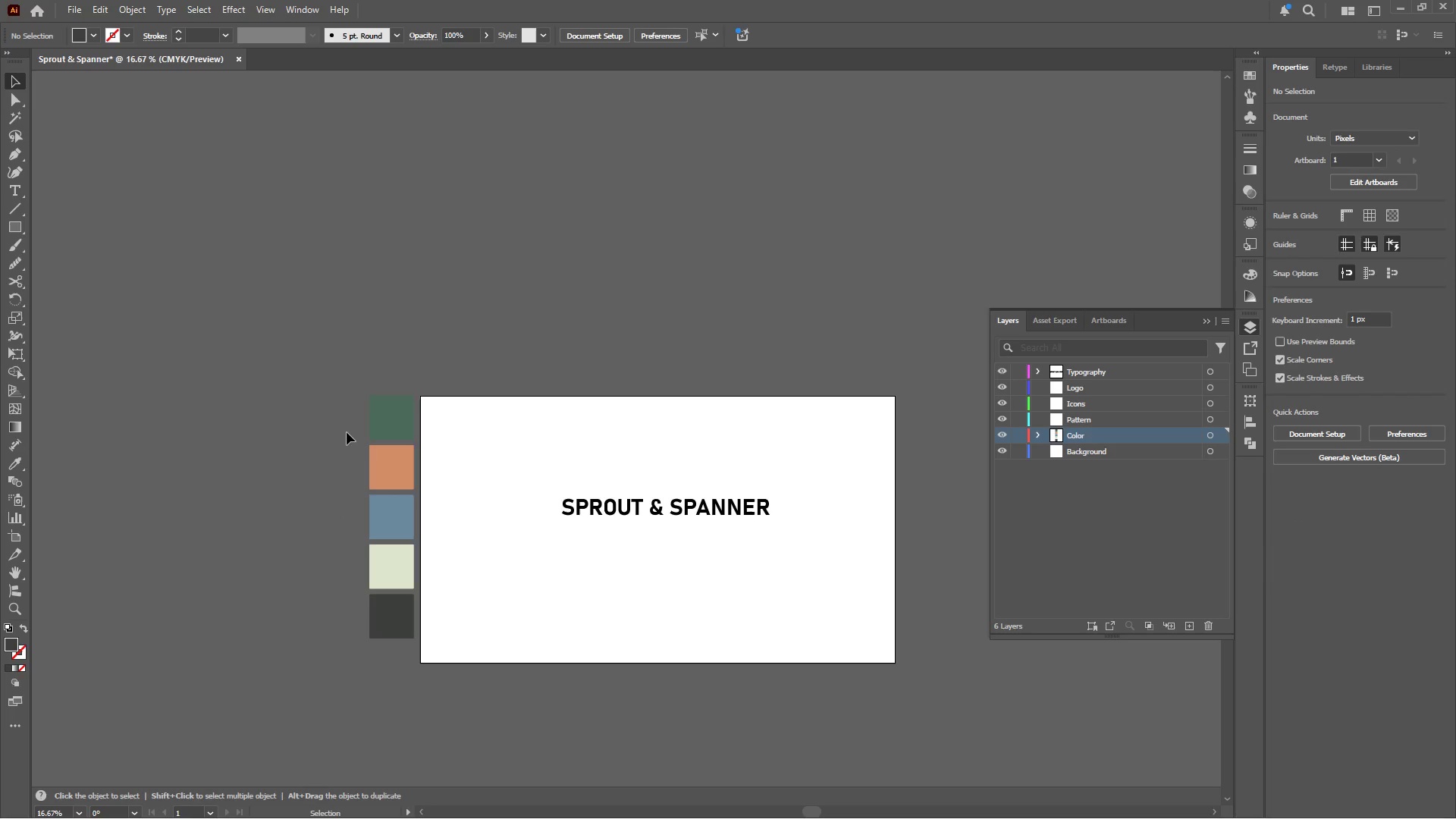 
left_click_drag(start_coordinate=[349, 400], to_coordinate=[393, 627])
 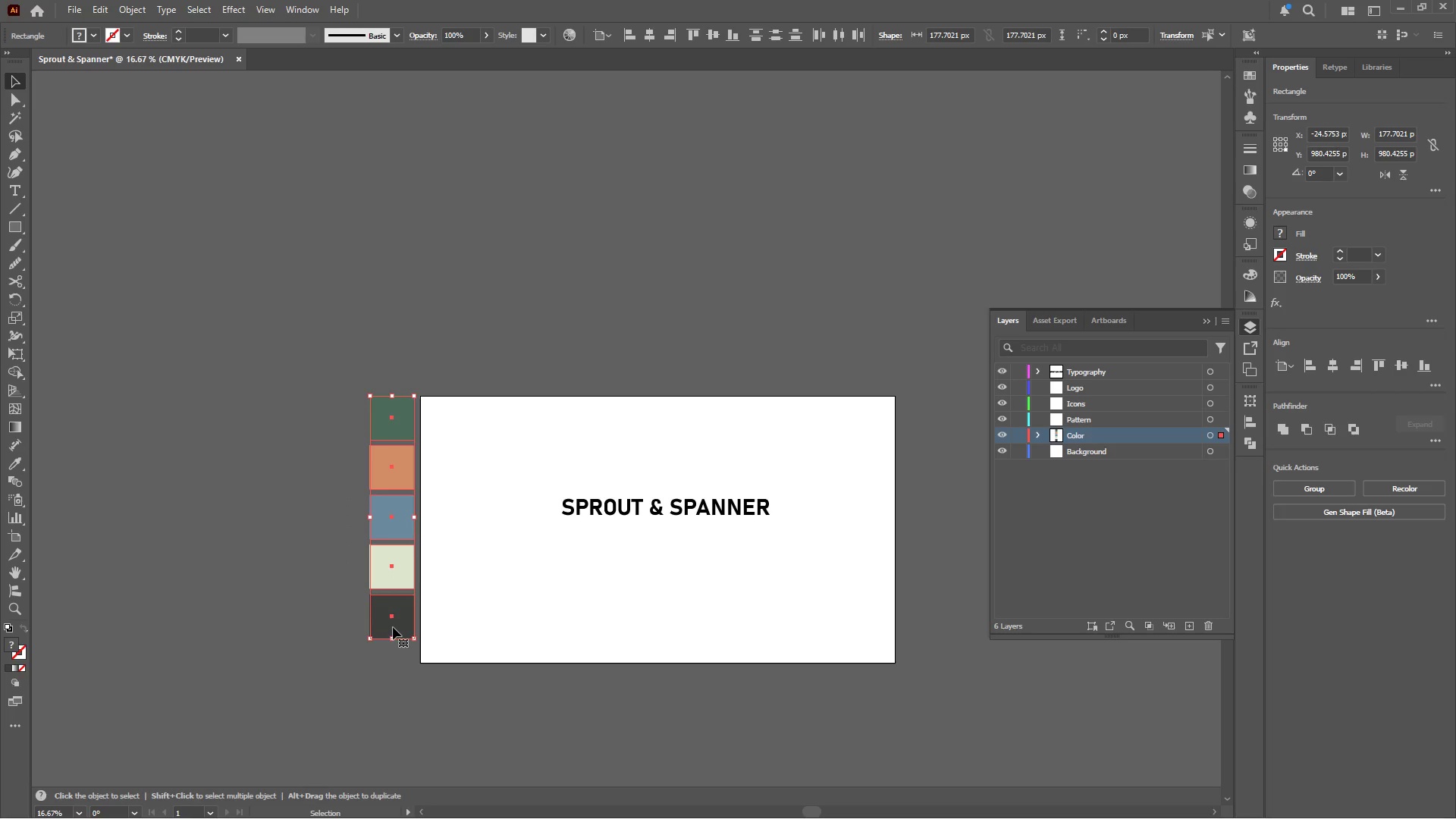 
key(Control+G)
 